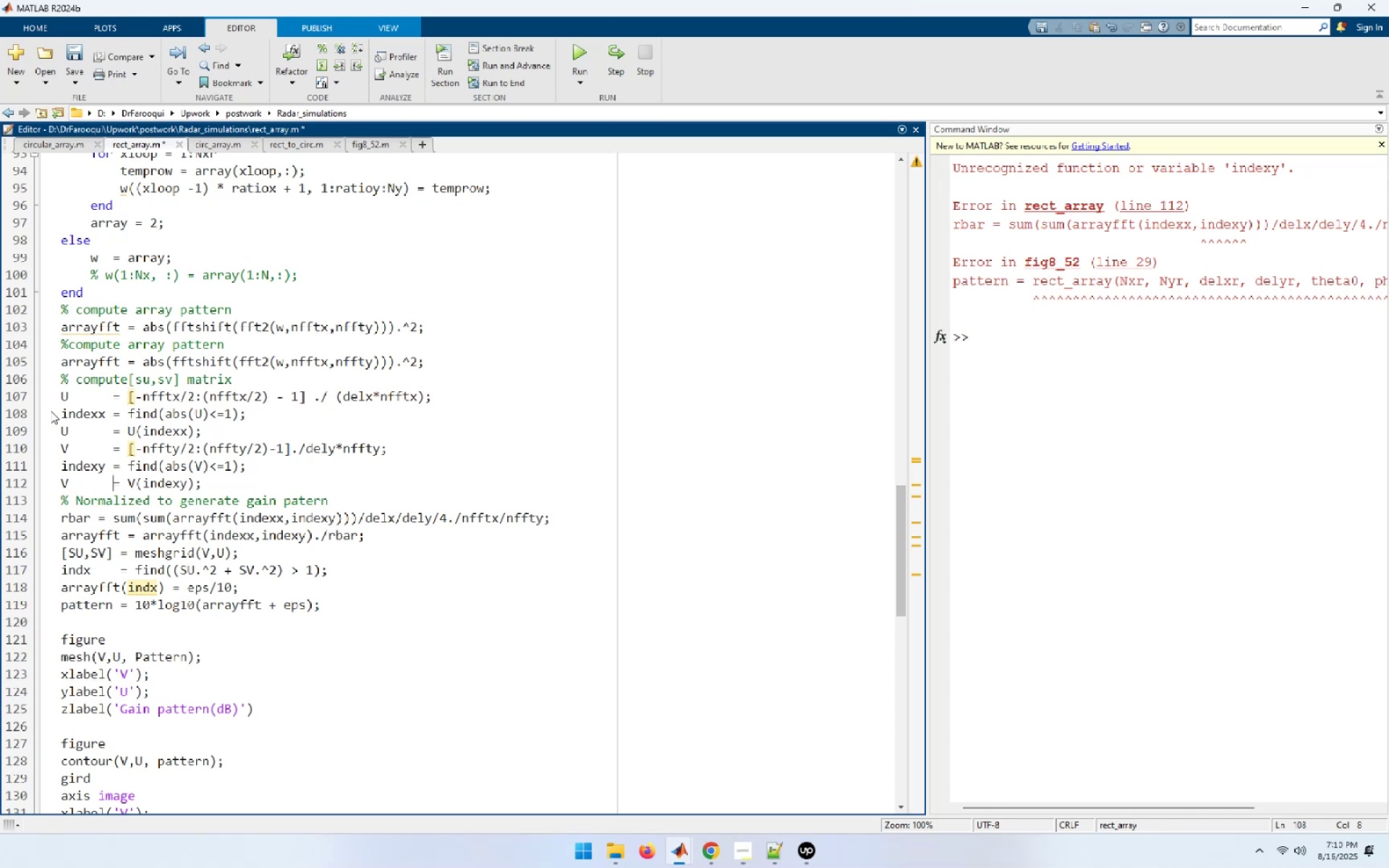 
key(ArrowDown)
 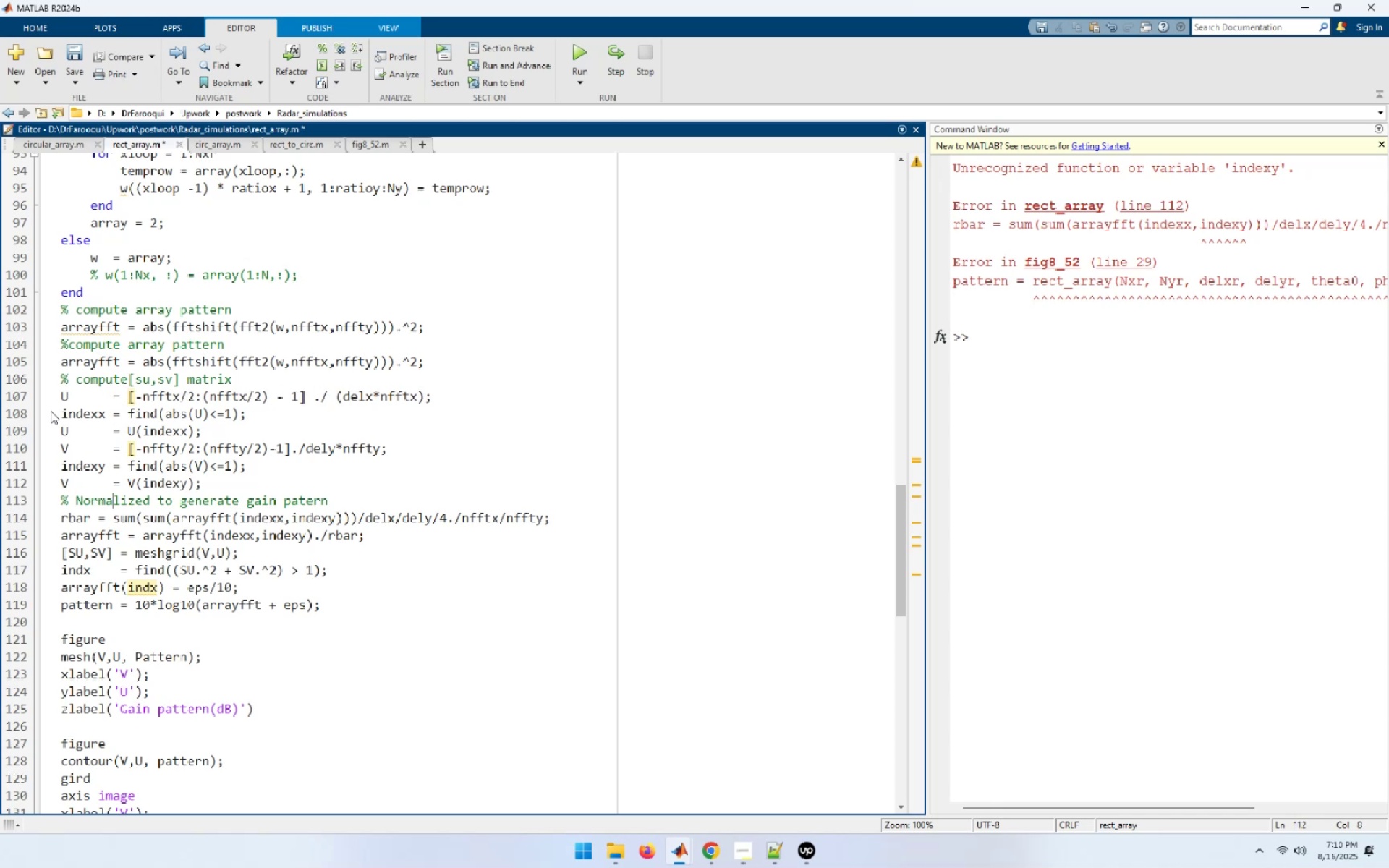 
key(ArrowDown)
 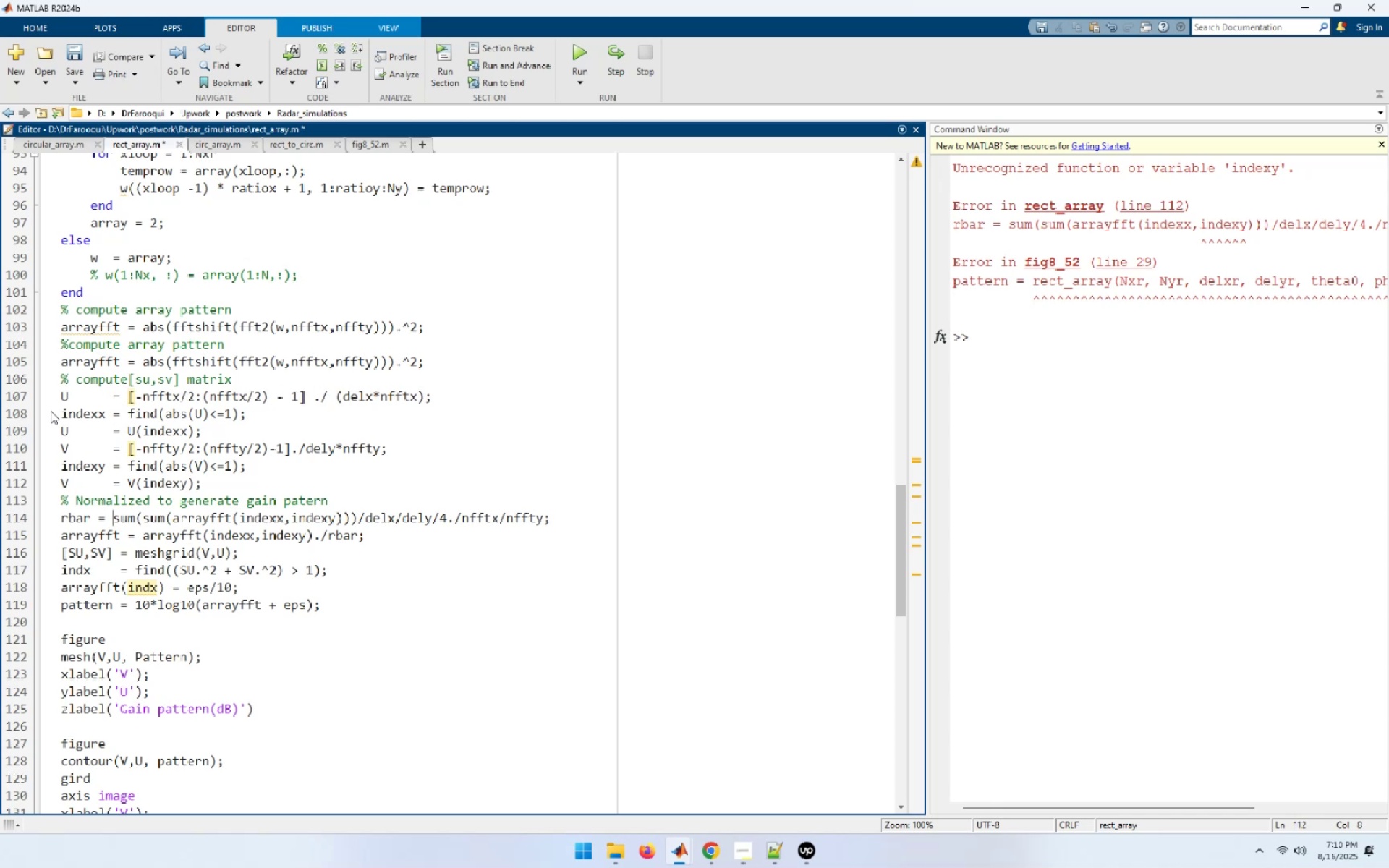 
key(ArrowLeft)
 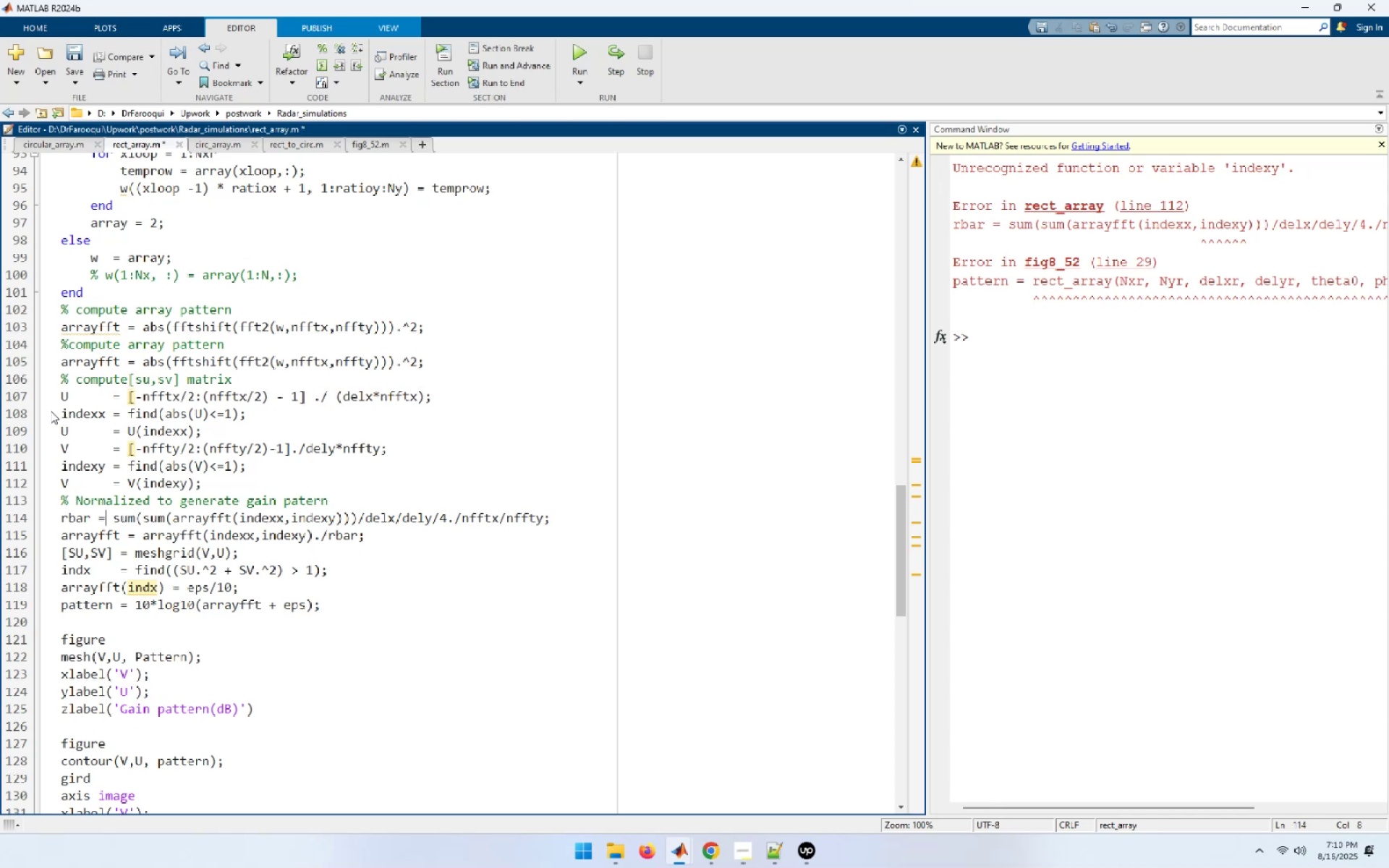 
key(ArrowLeft)
 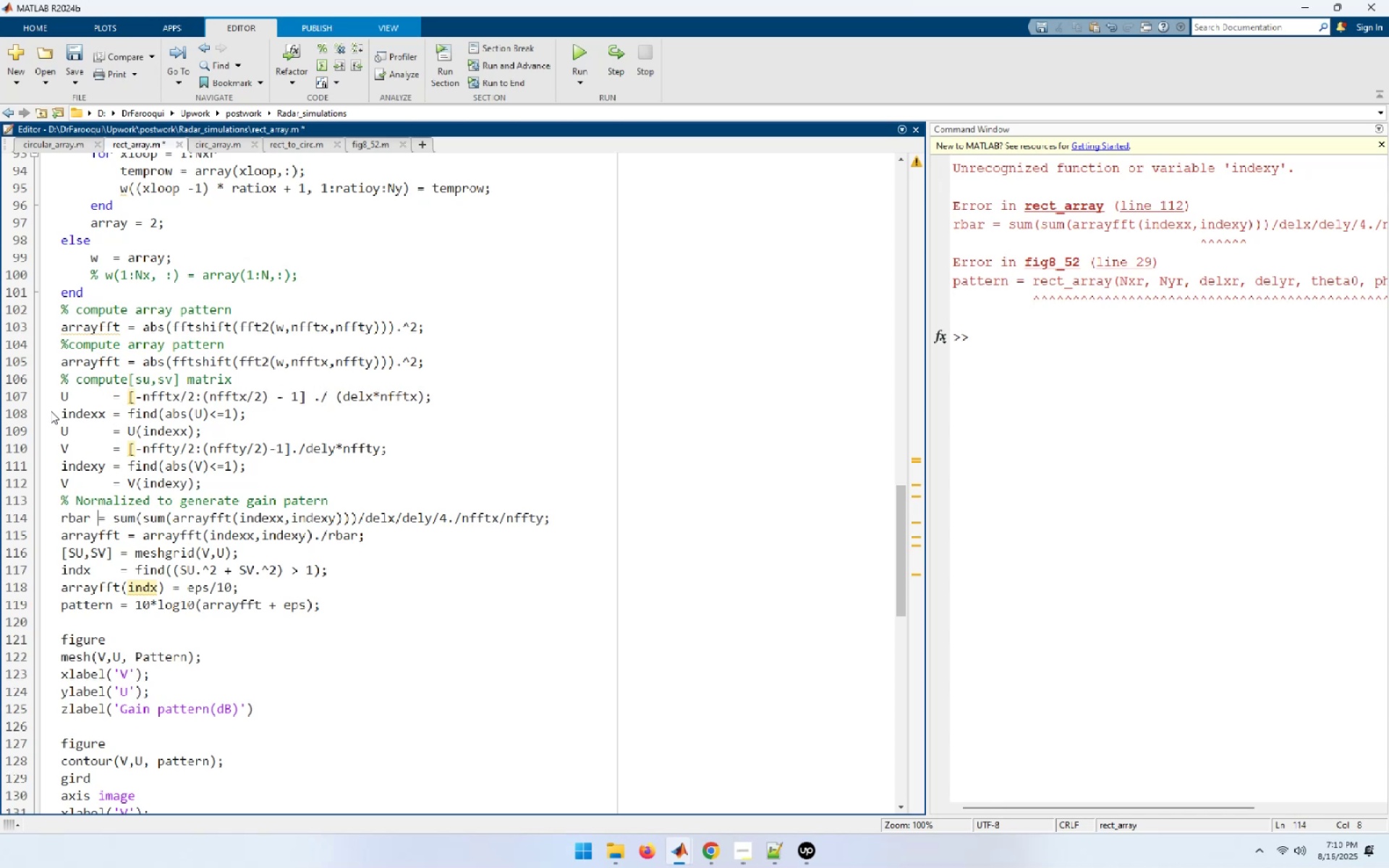 
key(Space)
 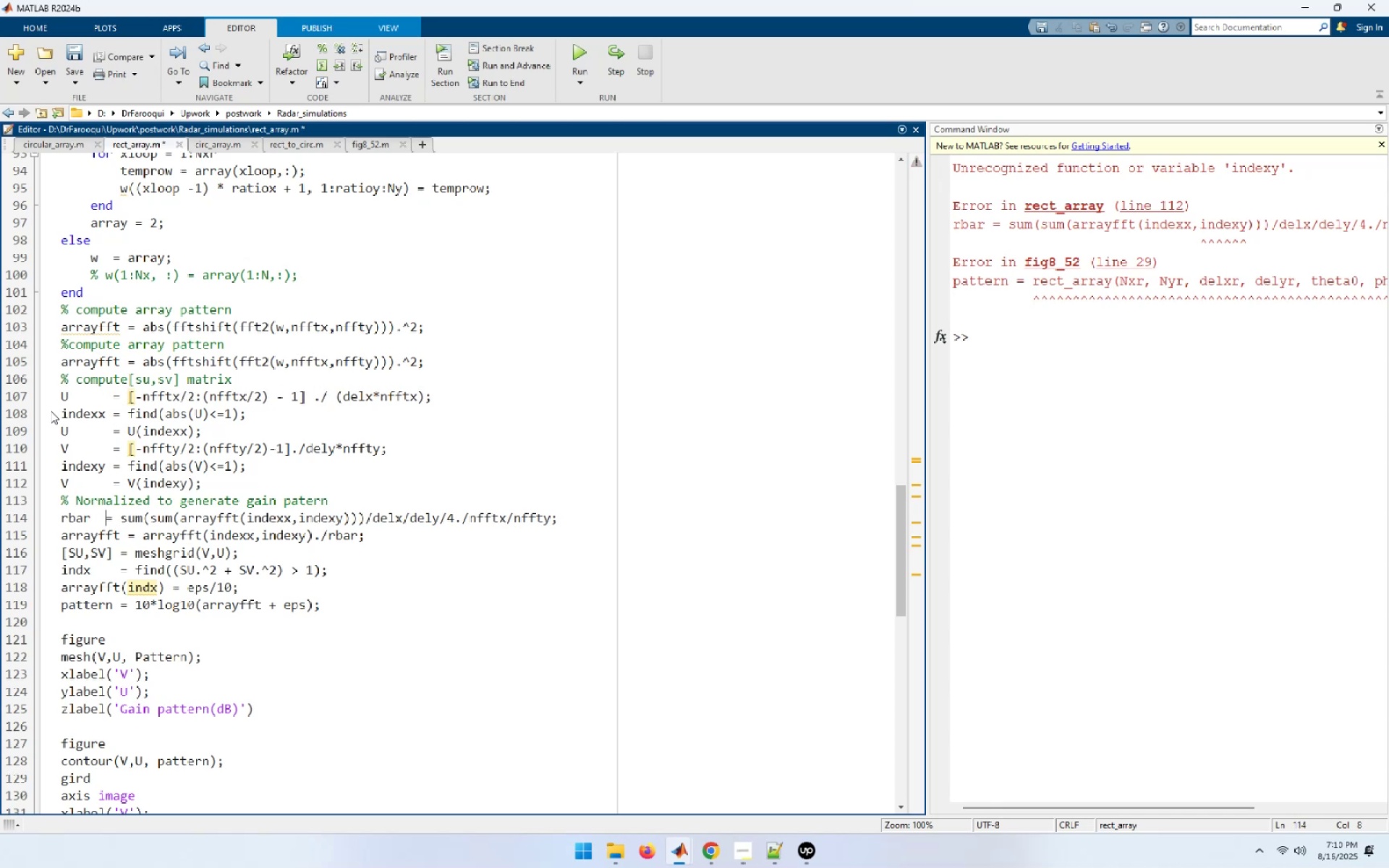 
key(Space)
 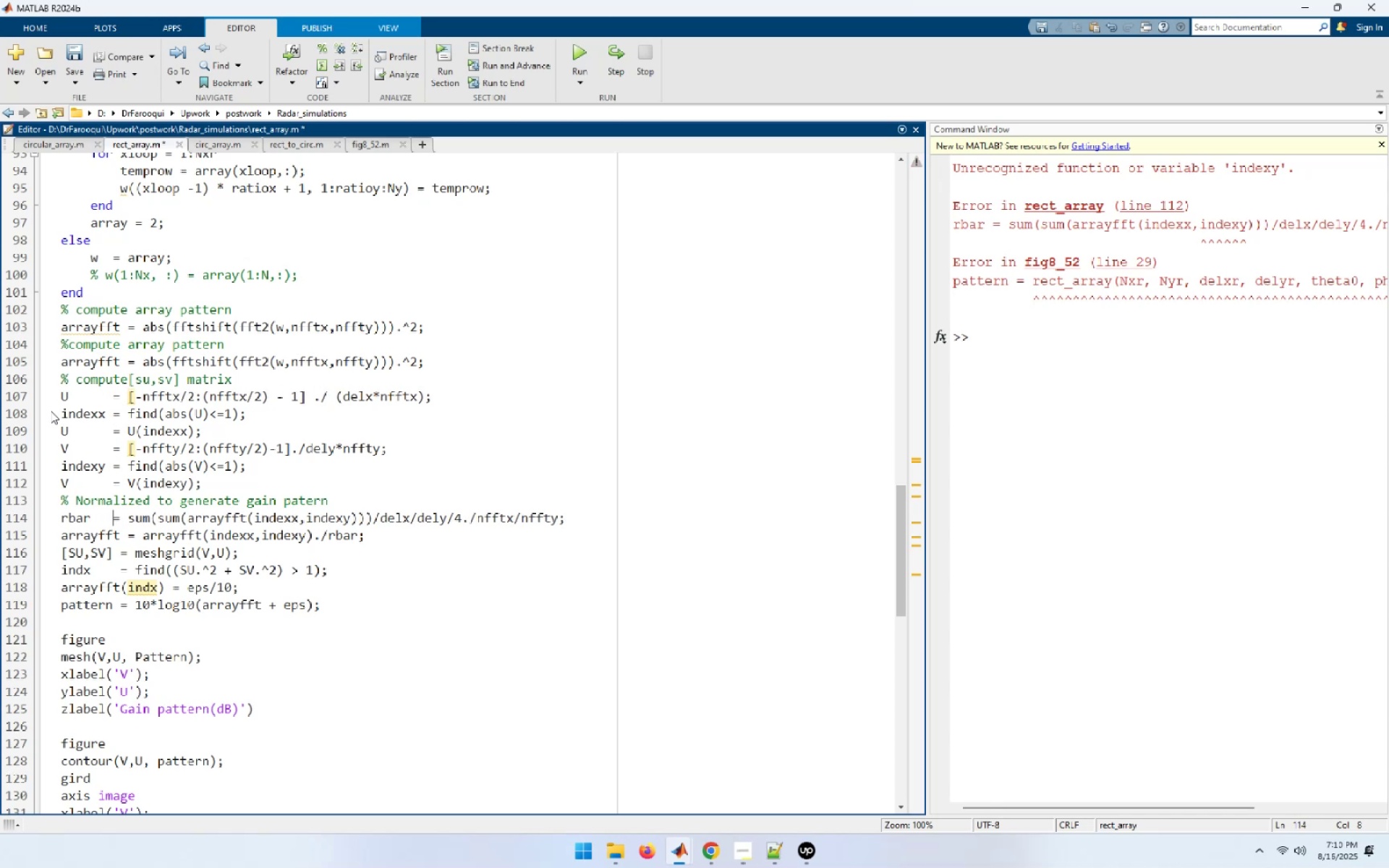 
key(ArrowDown)
 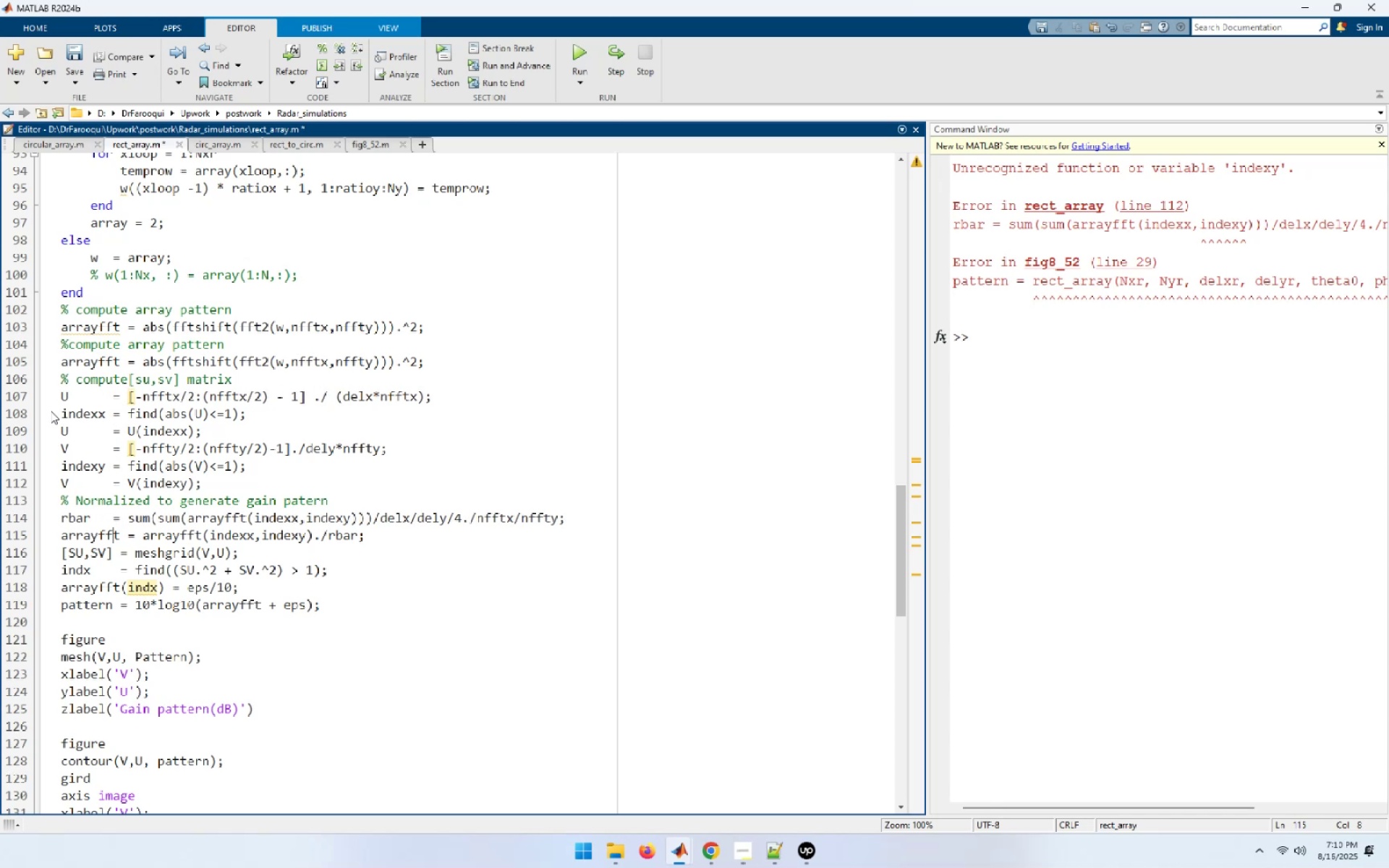 
key(ArrowUp)
 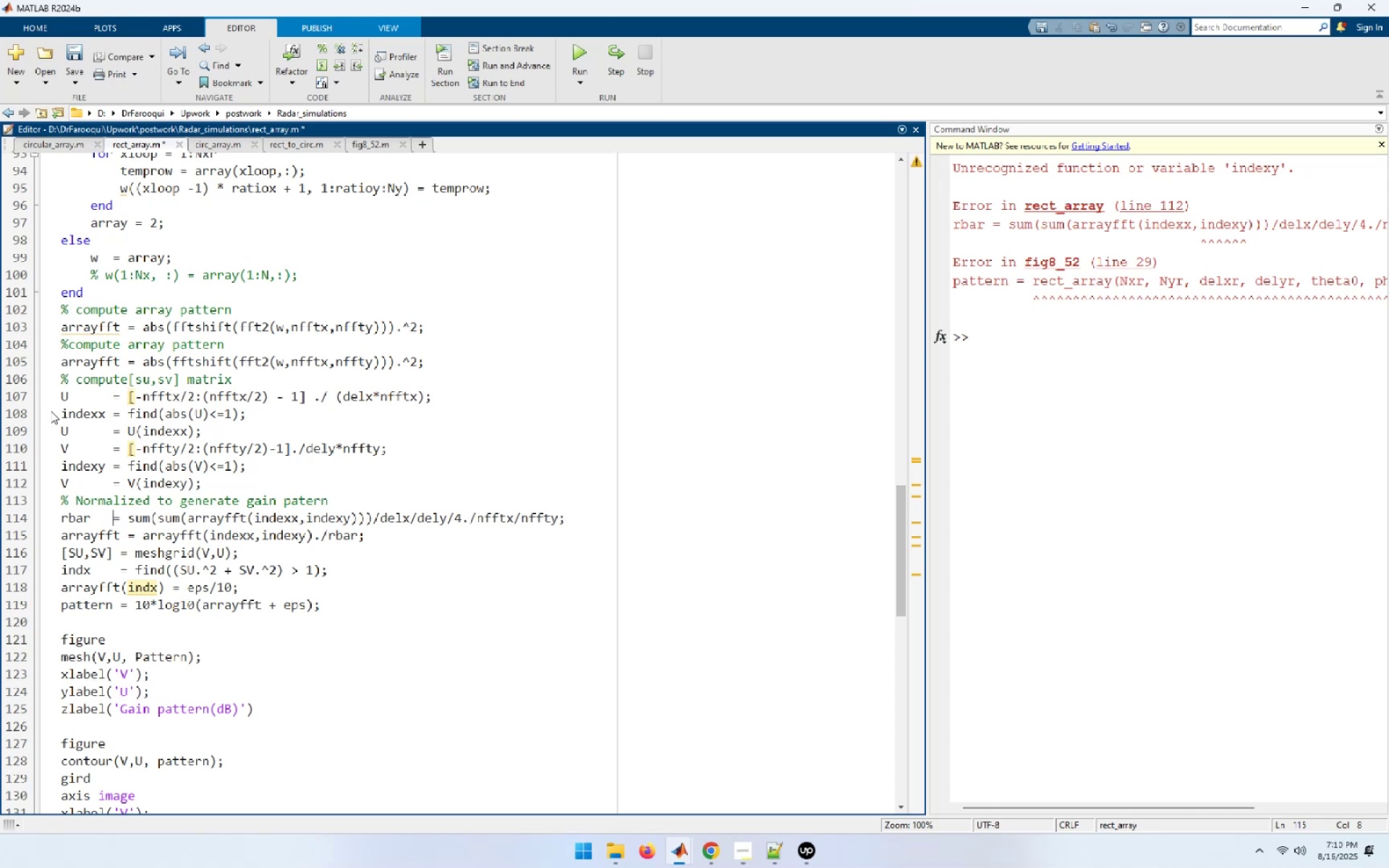 
key(Space)
 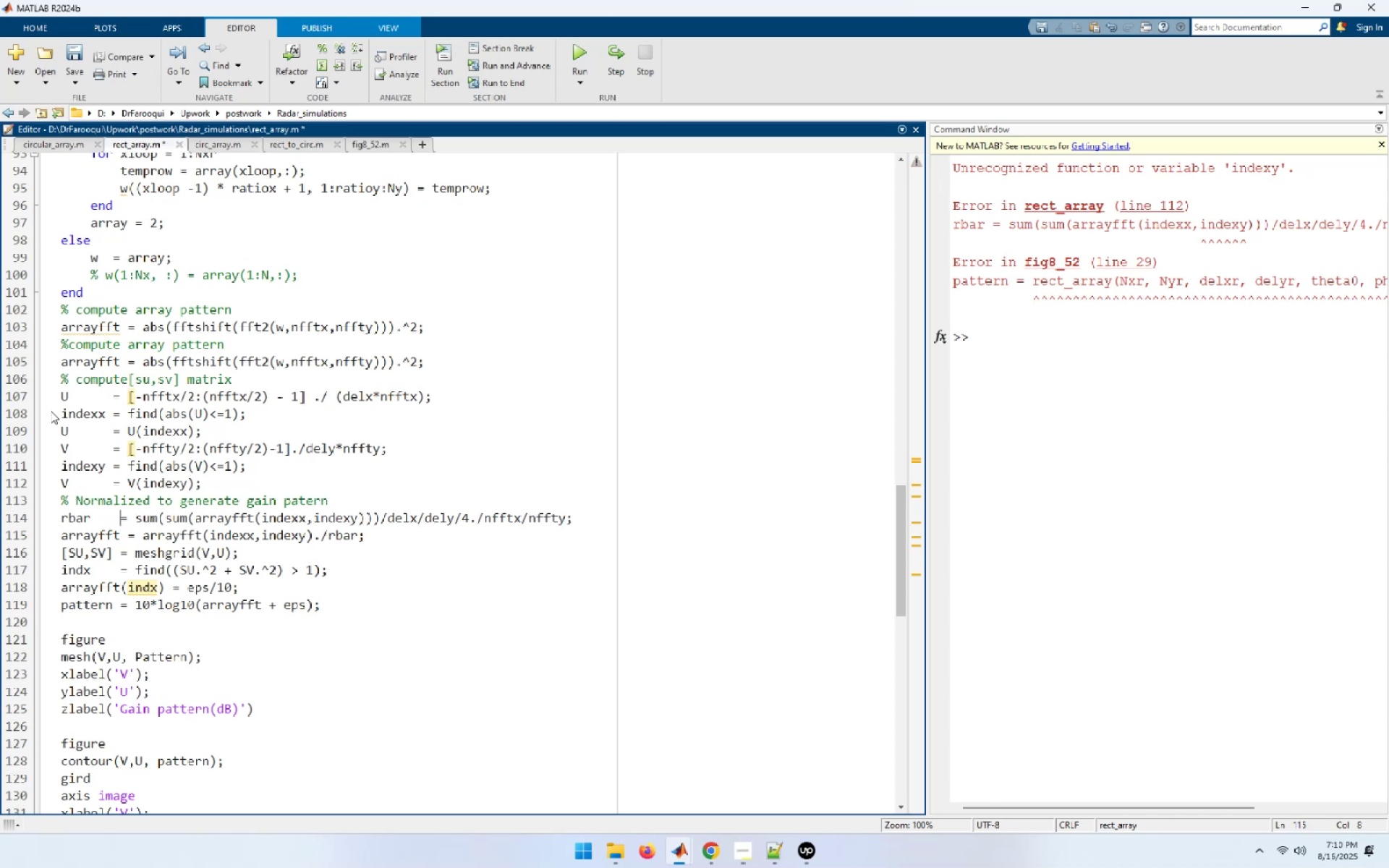 
key(Space)
 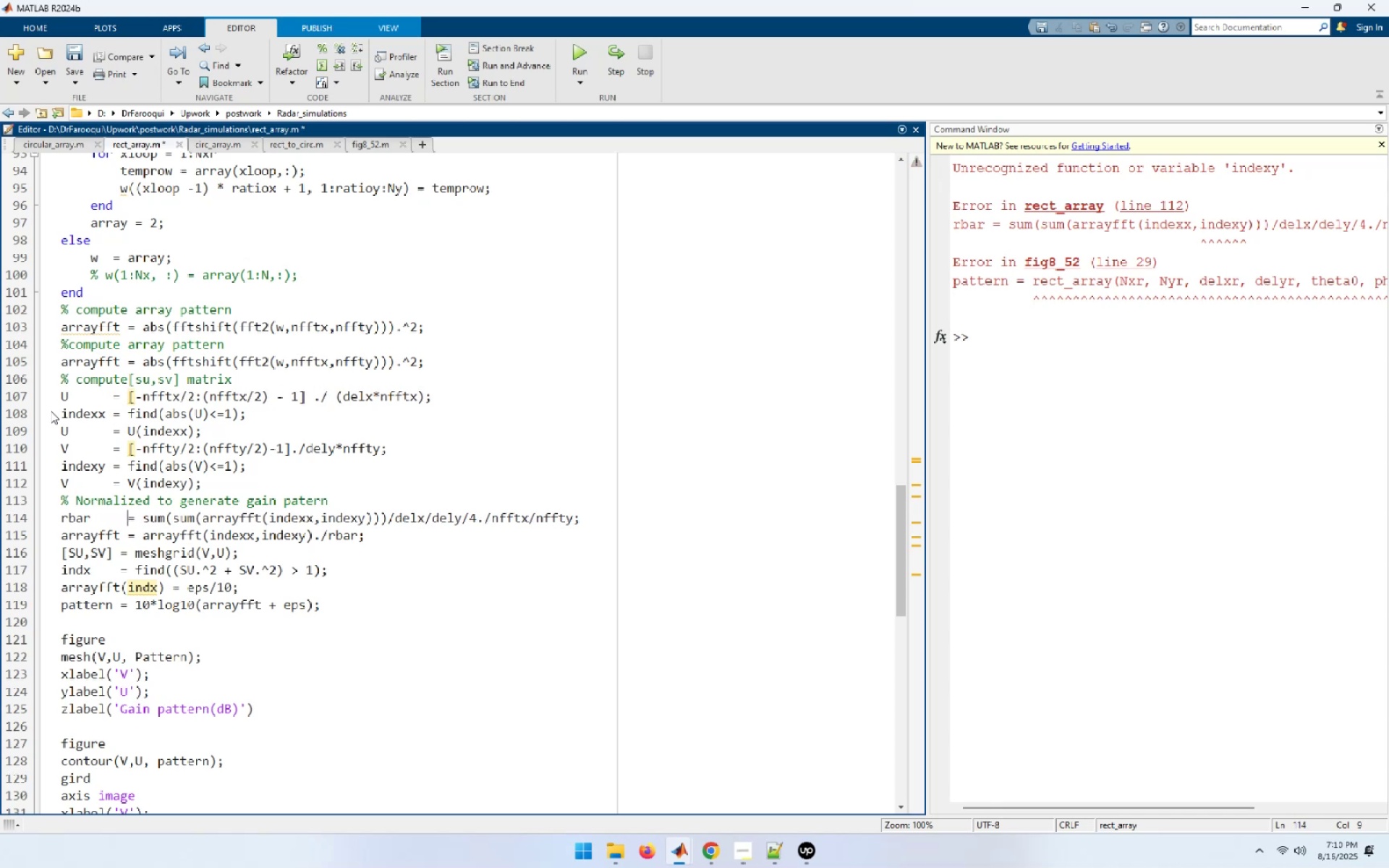 
key(ArrowDown)
 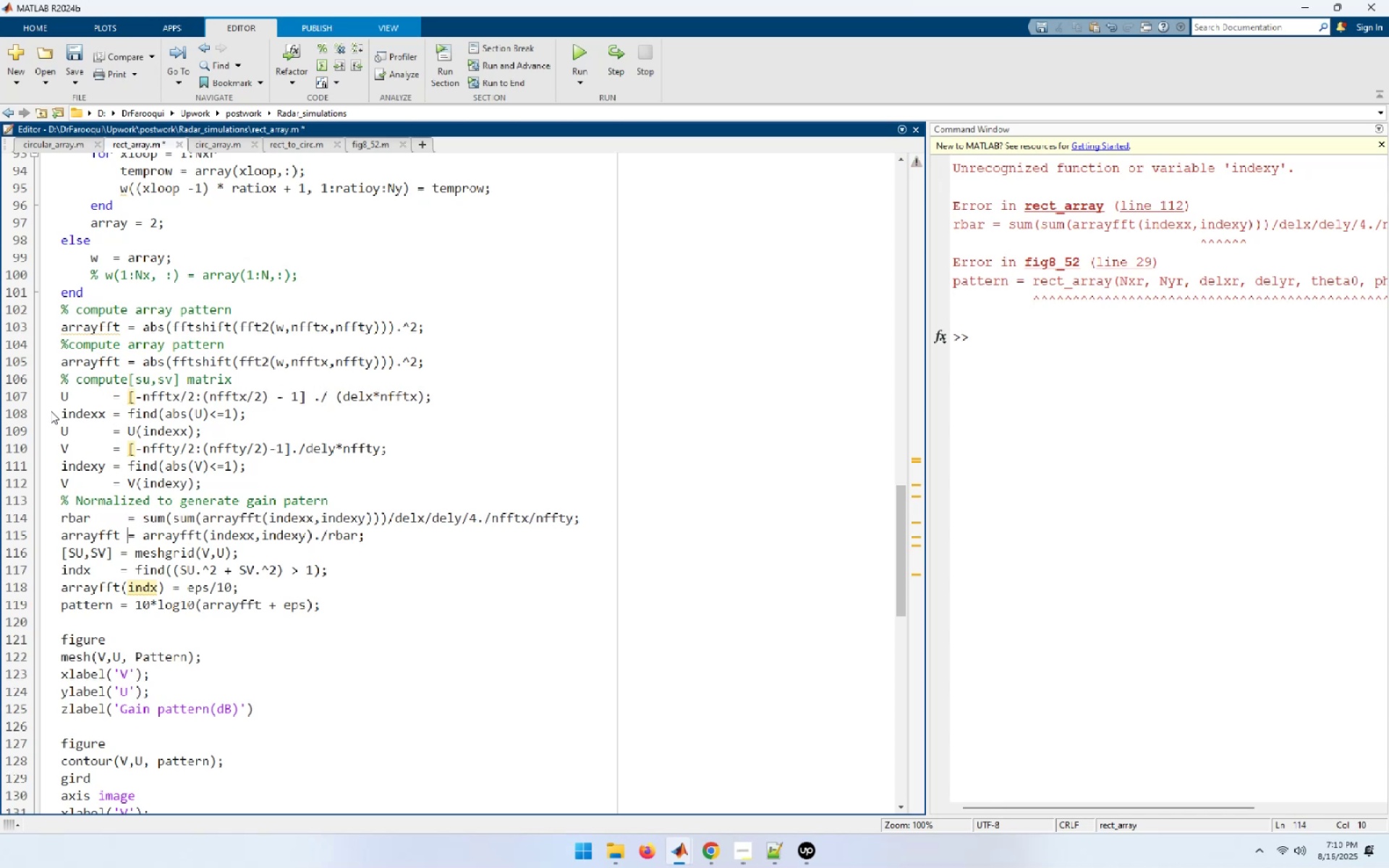 
key(ArrowDown)
 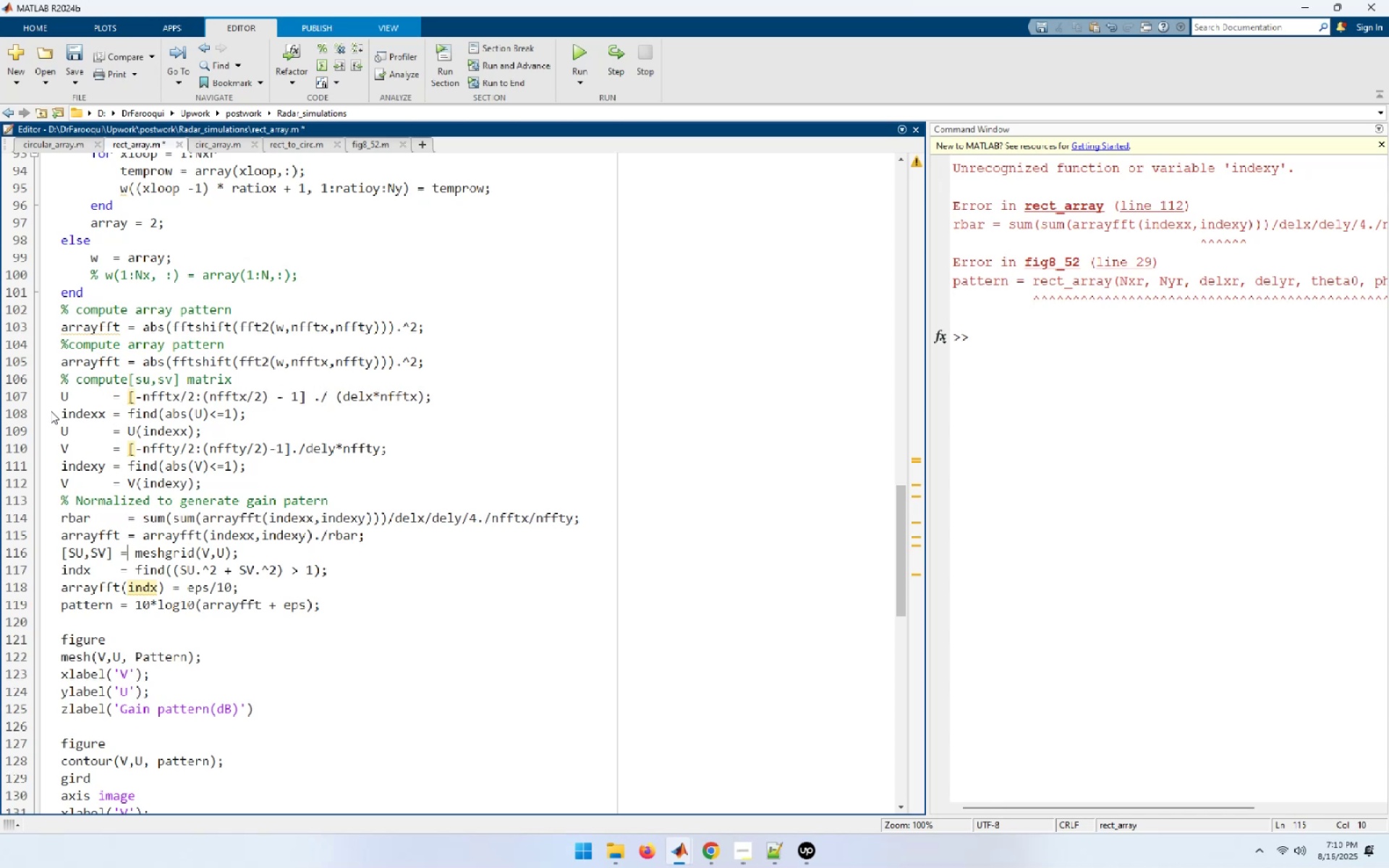 
key(ArrowLeft)
 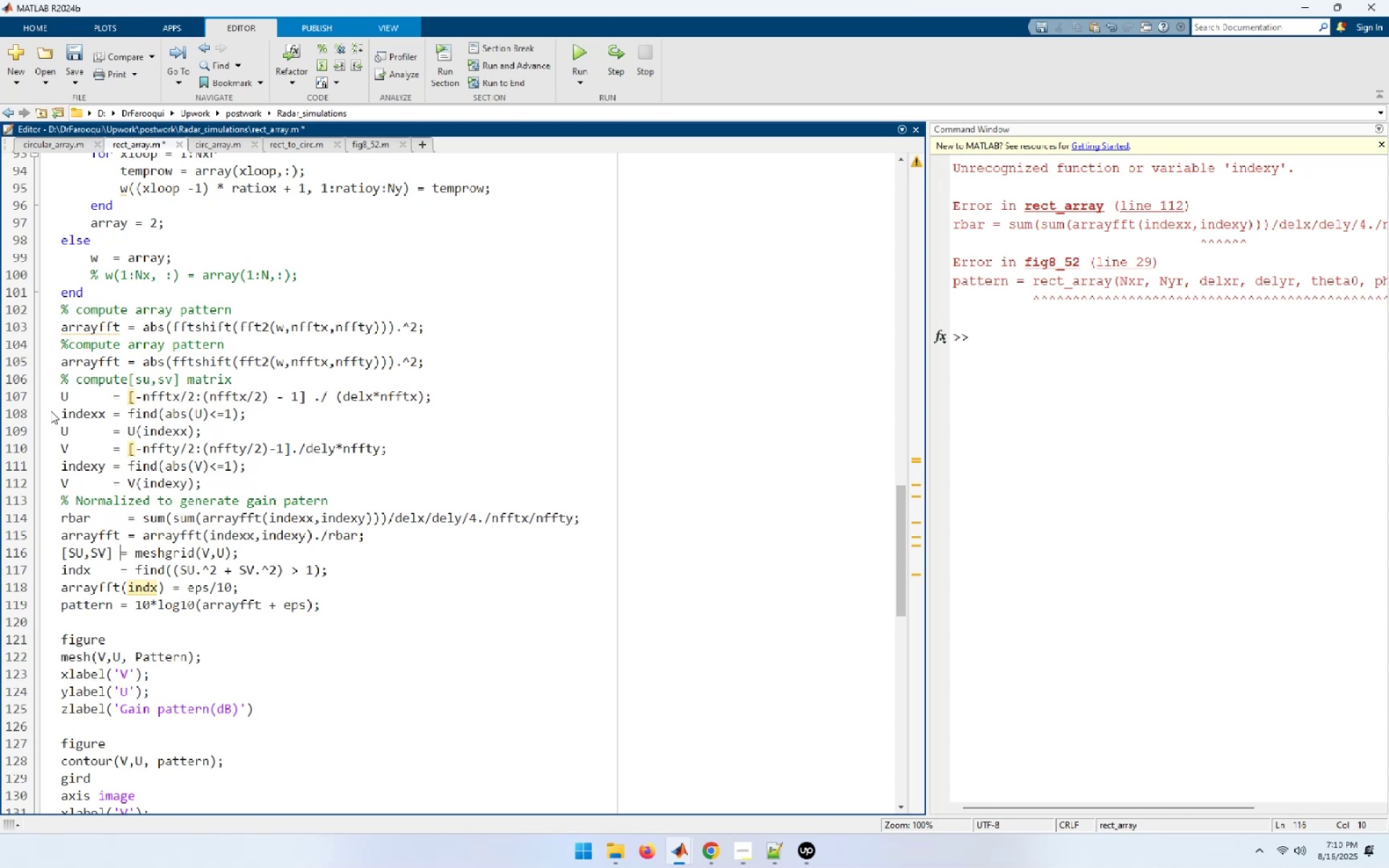 
key(Space)
 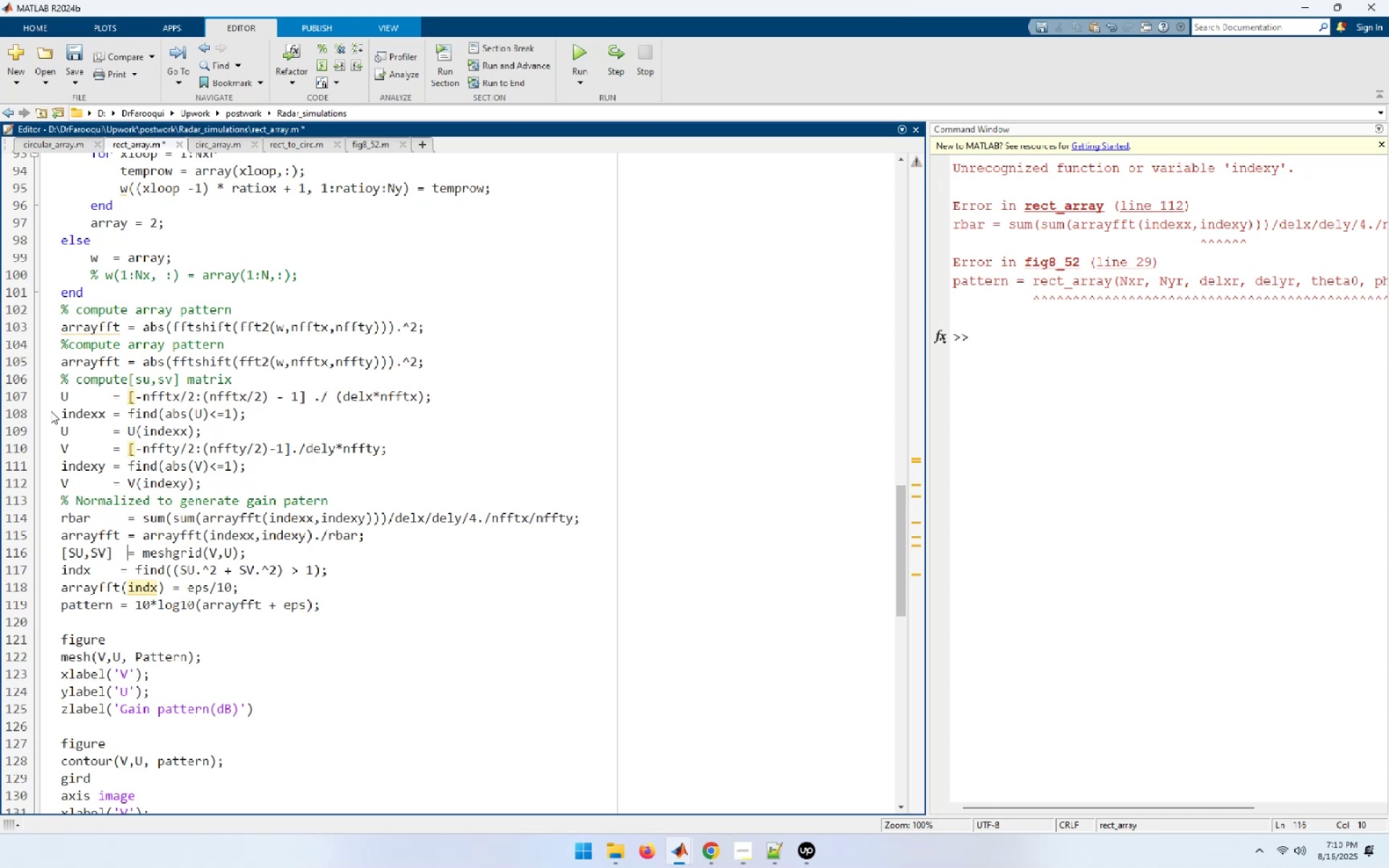 
key(ArrowDown)
 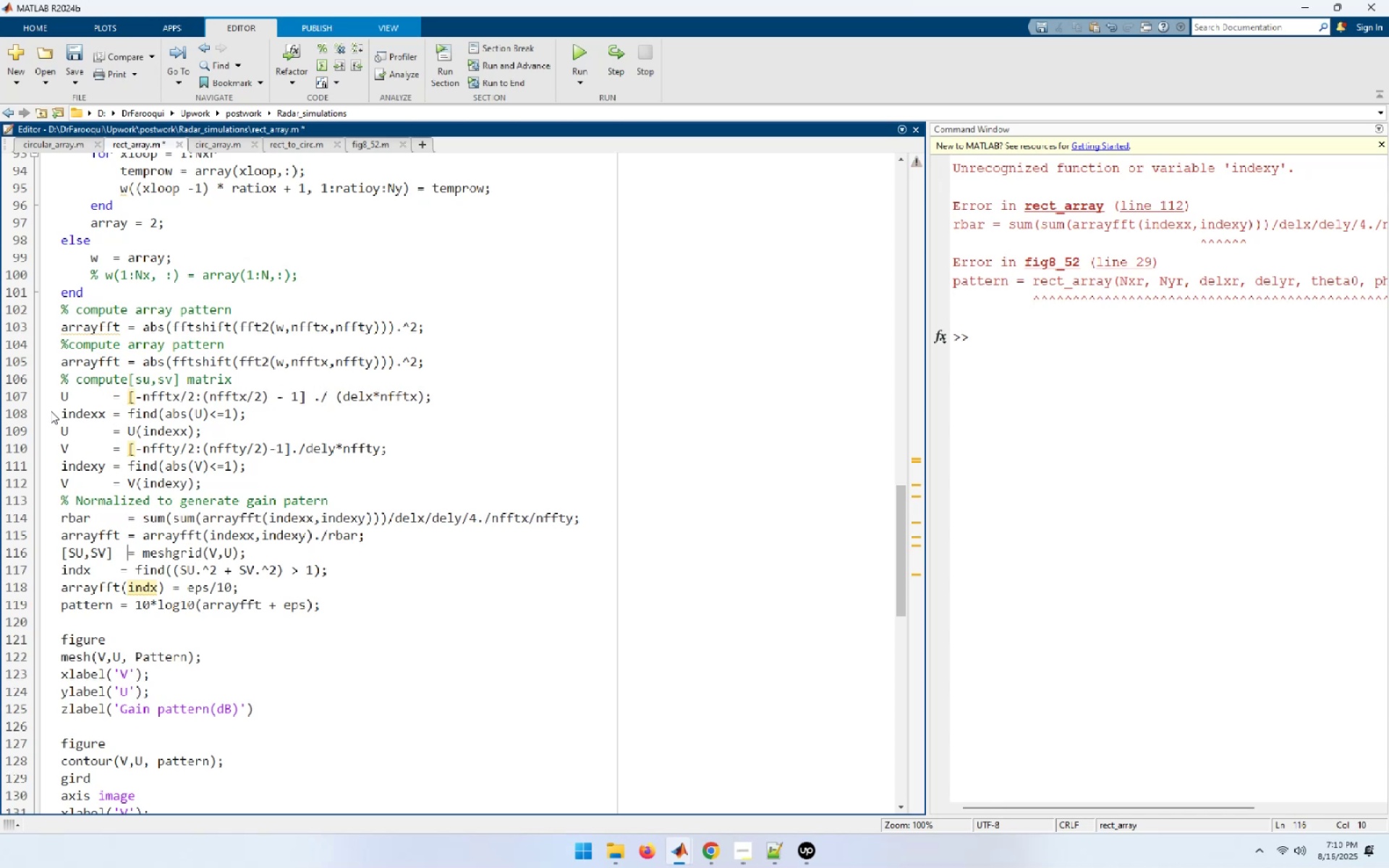 
key(ArrowLeft)
 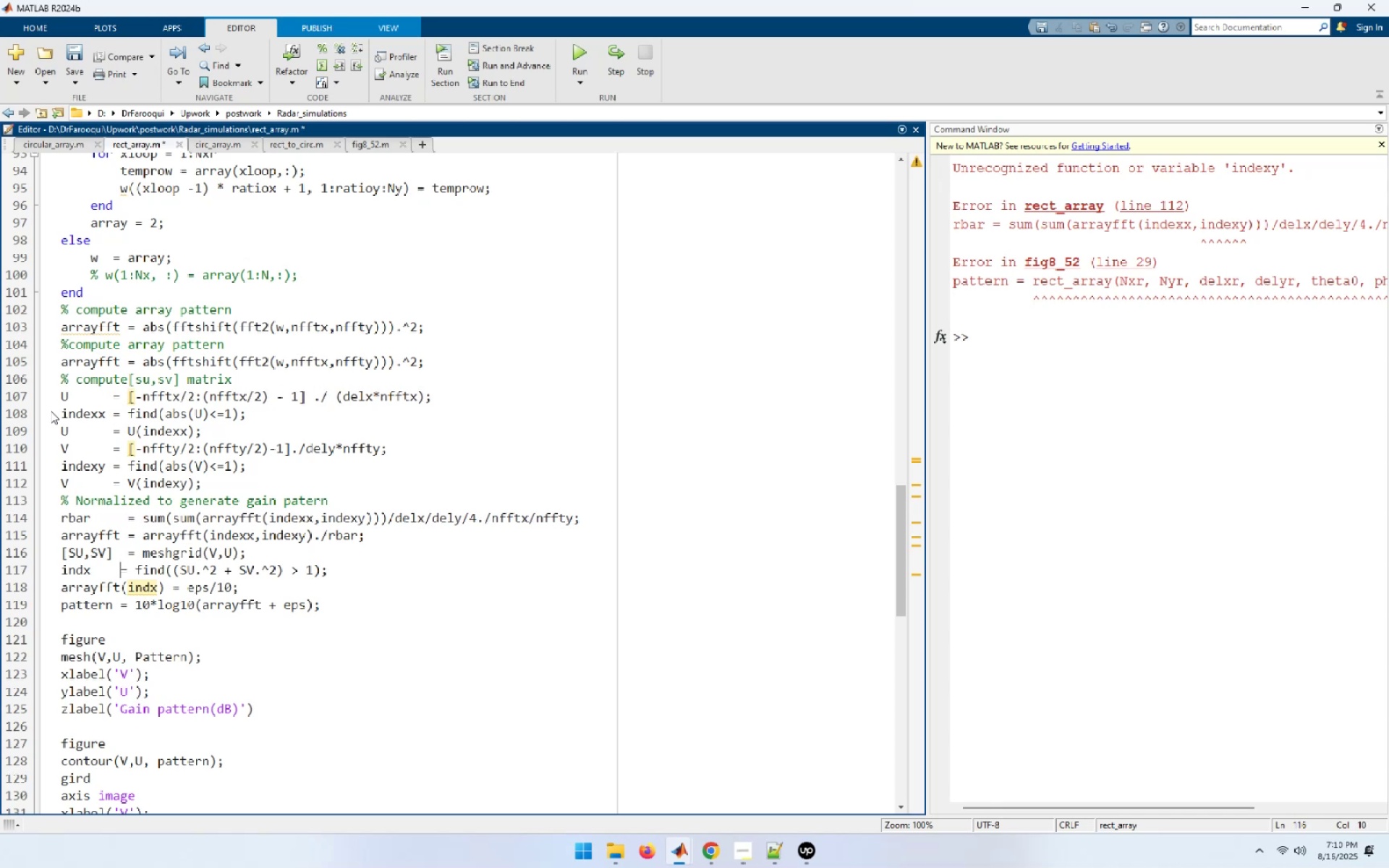 
key(Space)
 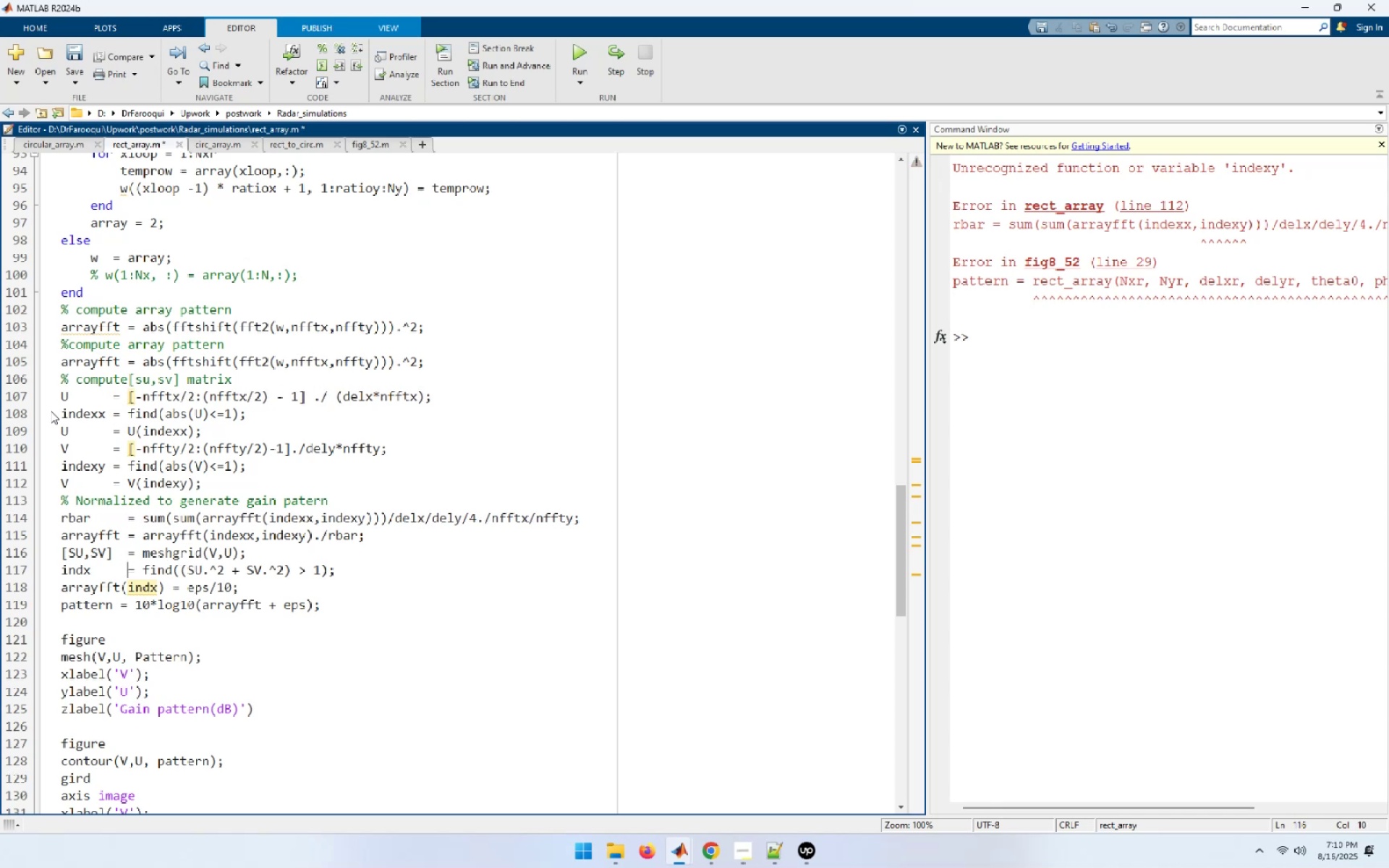 
key(ArrowUp)
 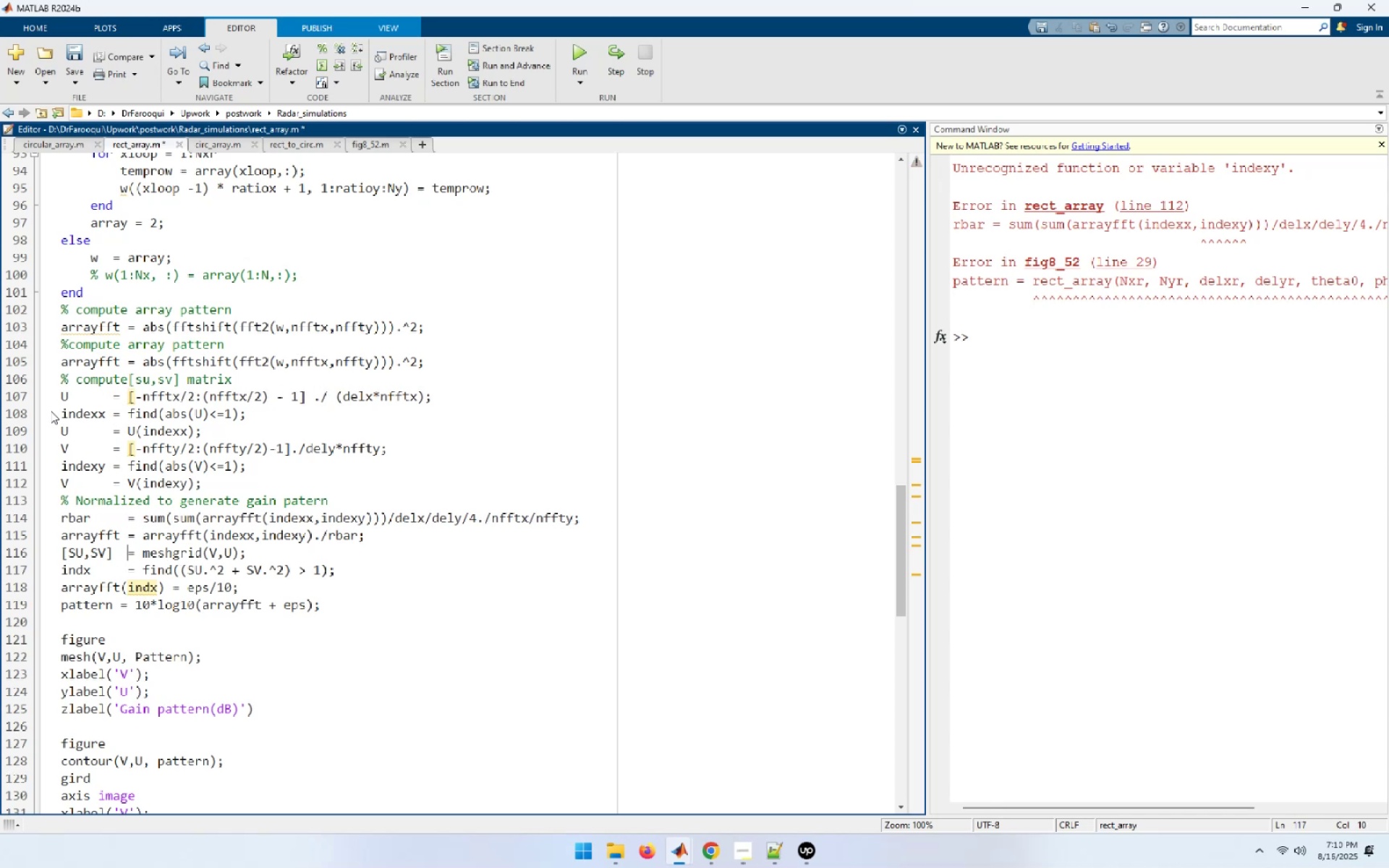 
key(ArrowUp)
 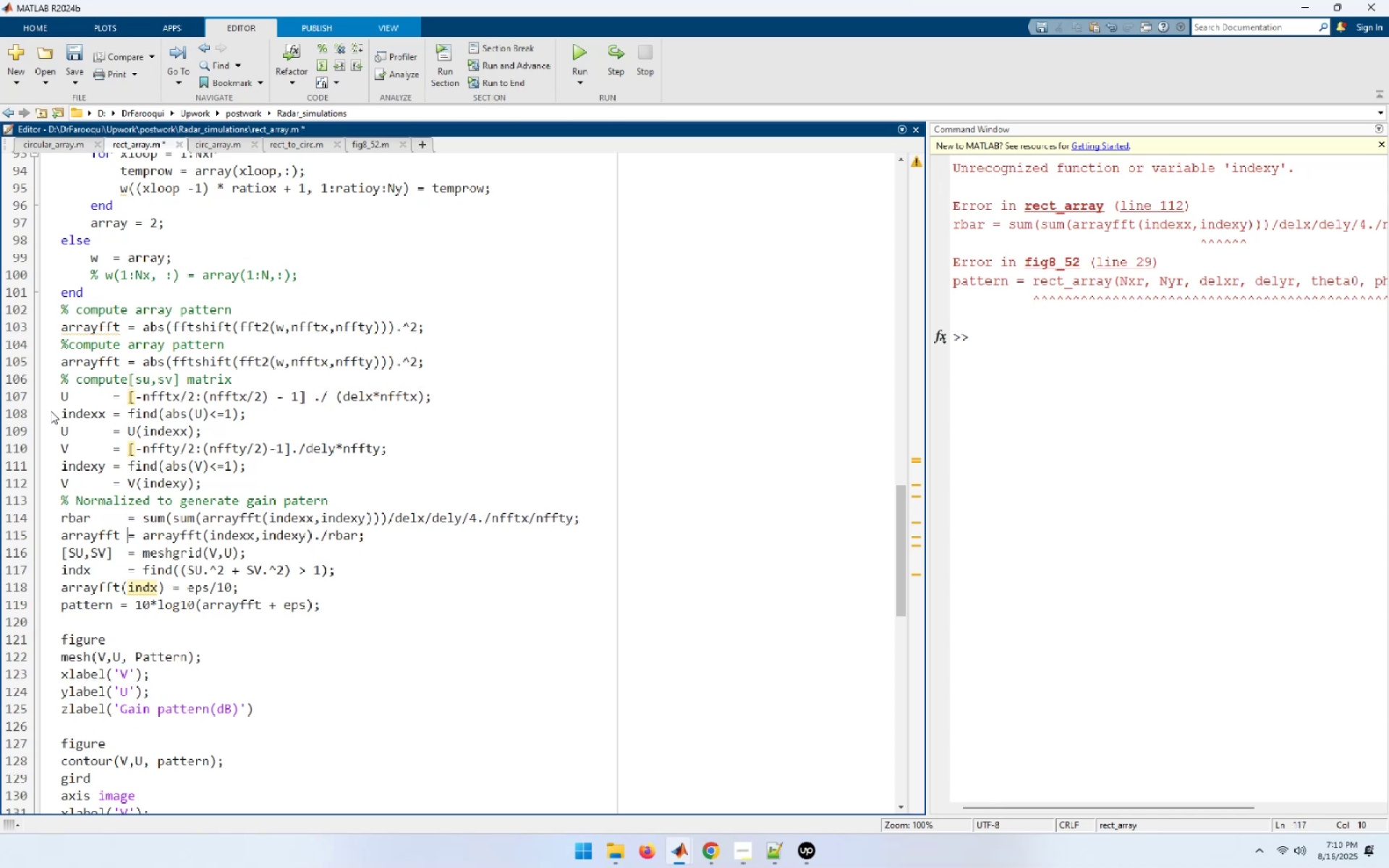 
key(ArrowUp)
 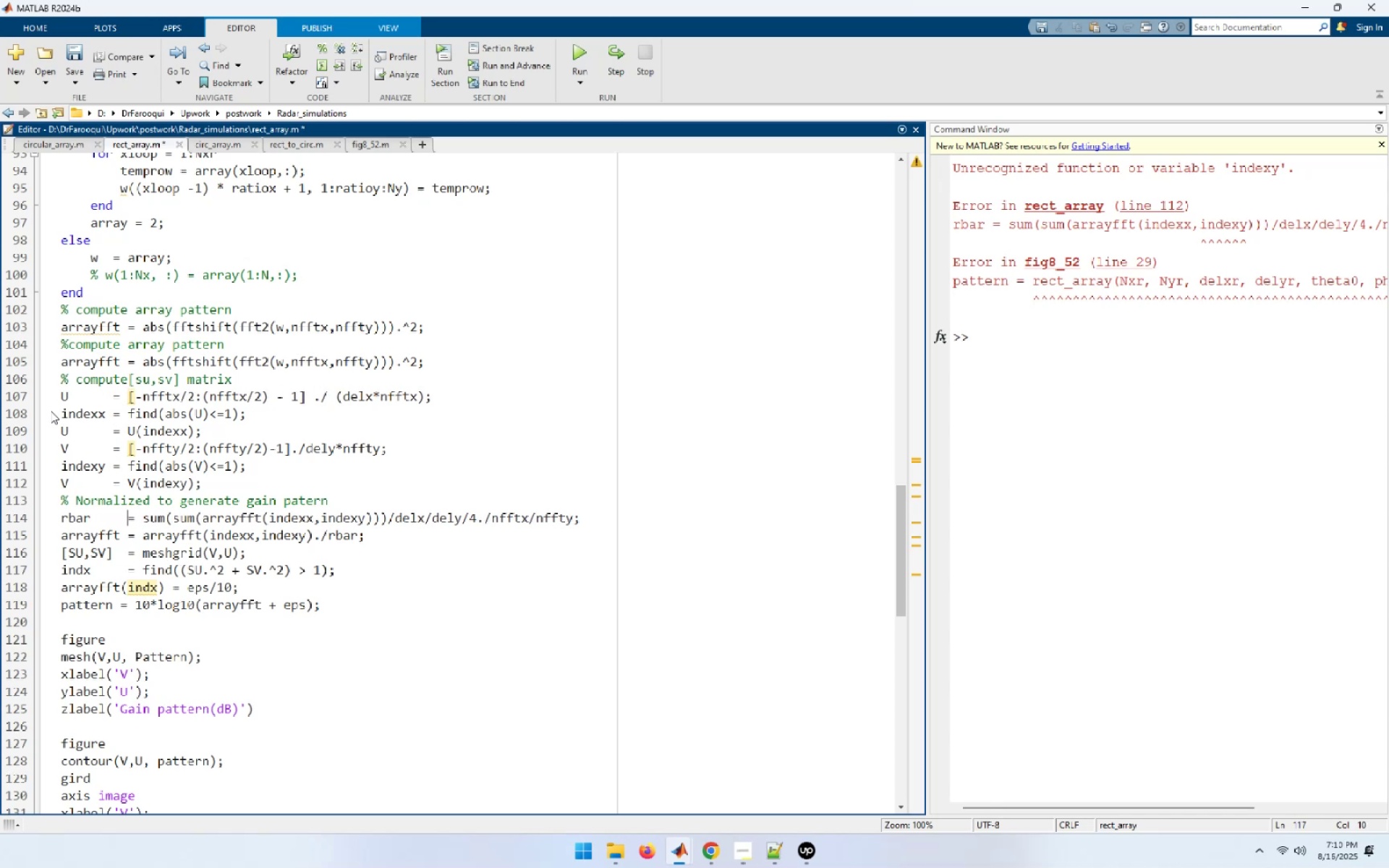 
key(ArrowUp)
 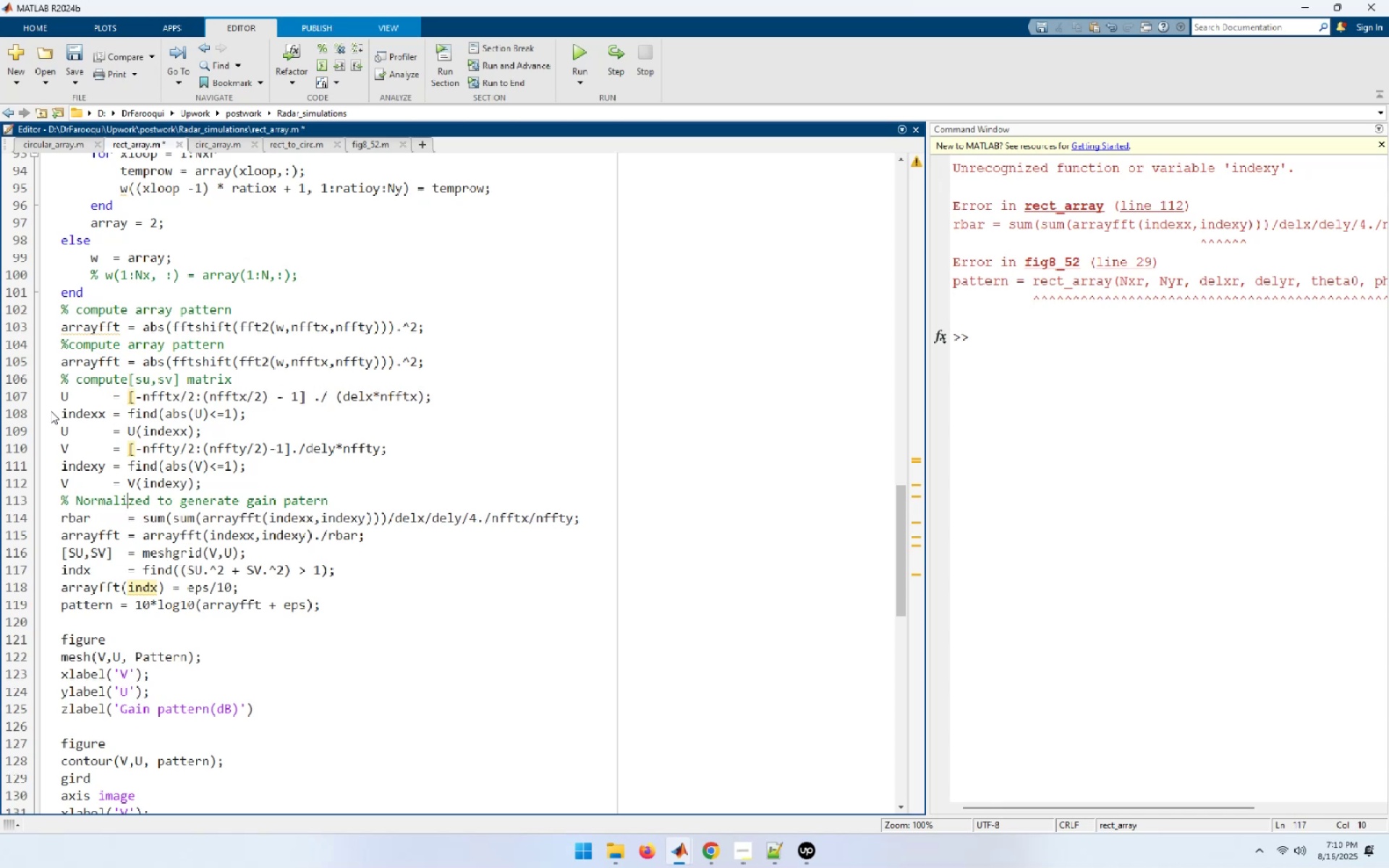 
key(ArrowUp)
 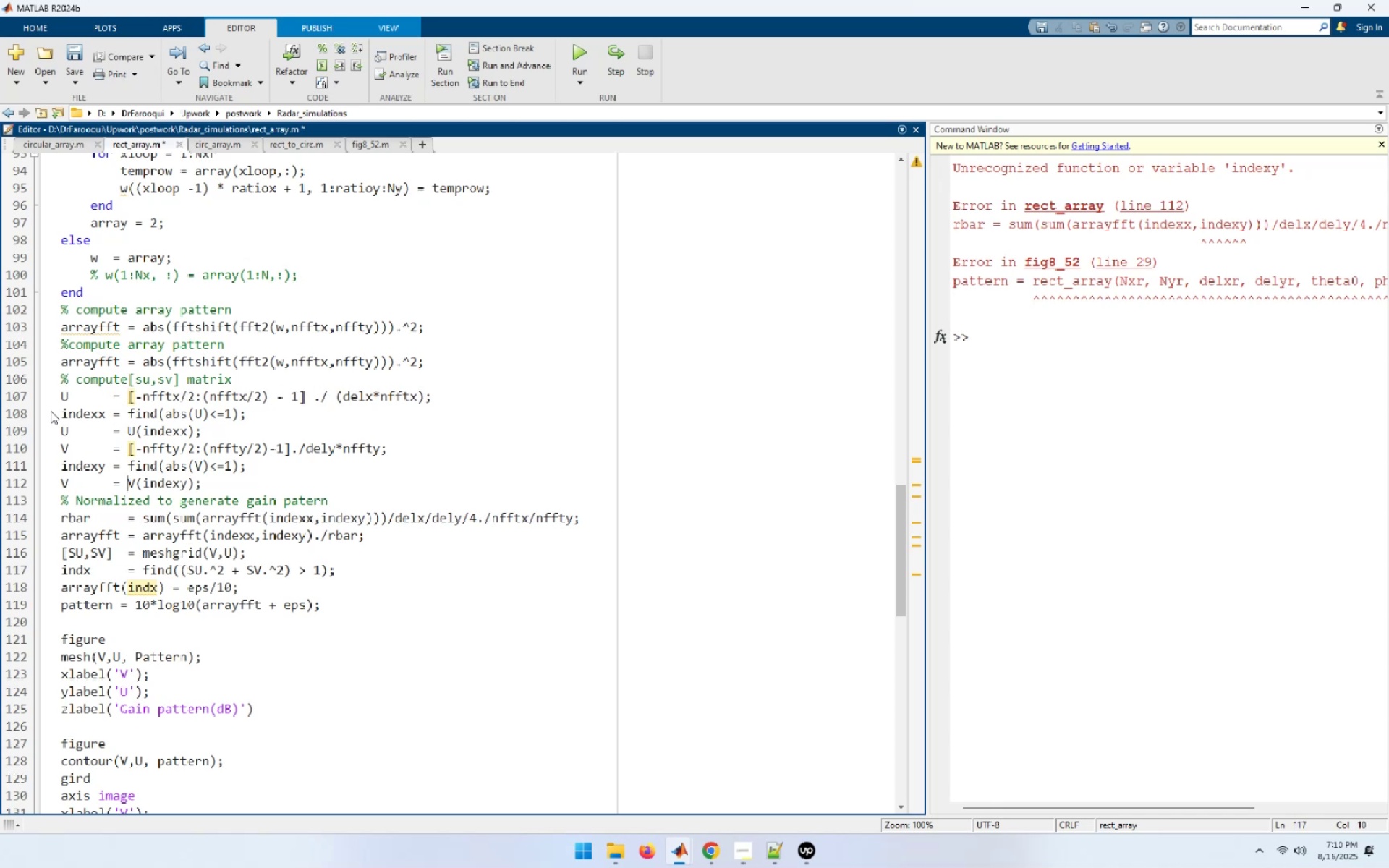 
key(ArrowLeft)
 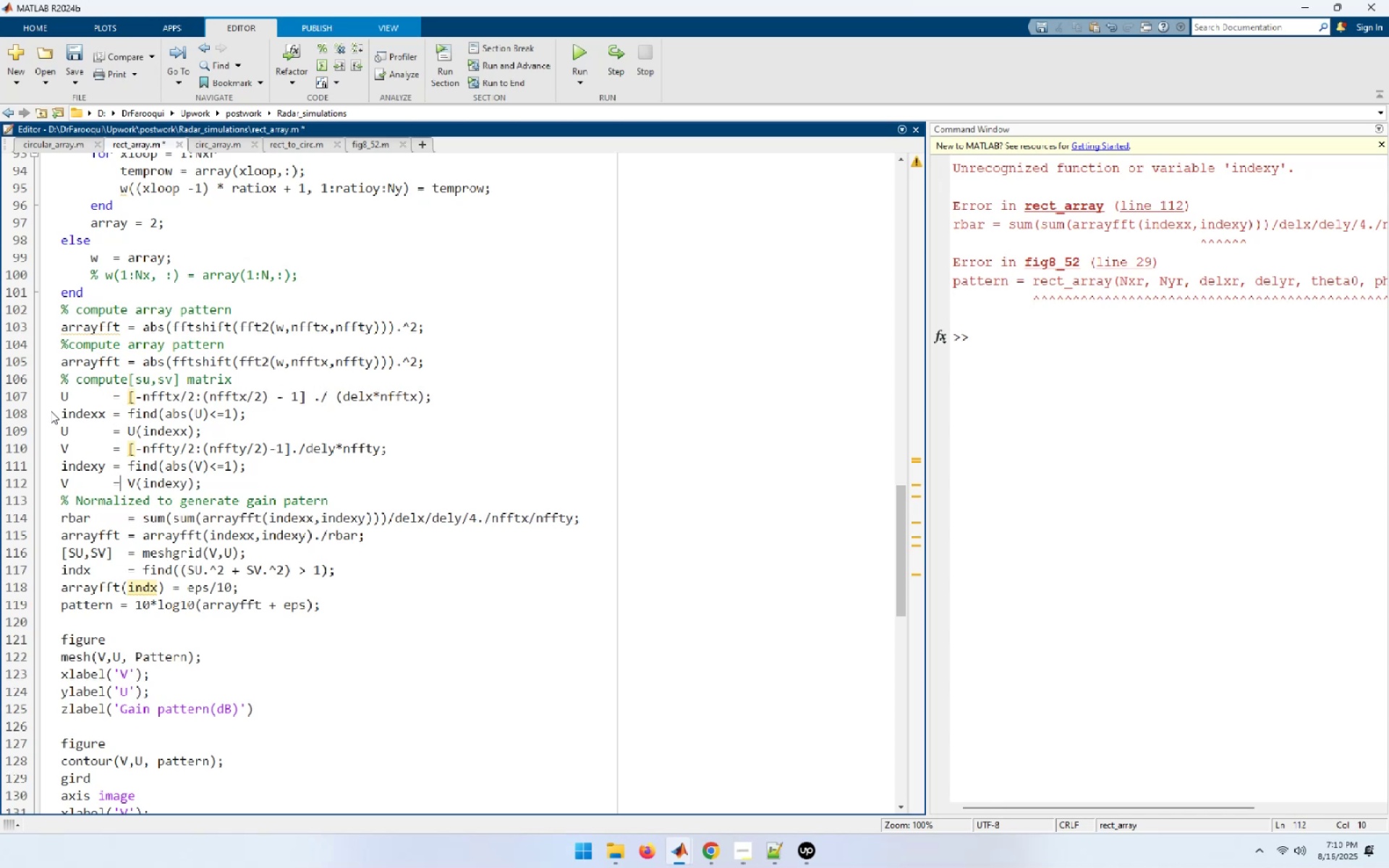 
key(ArrowLeft)
 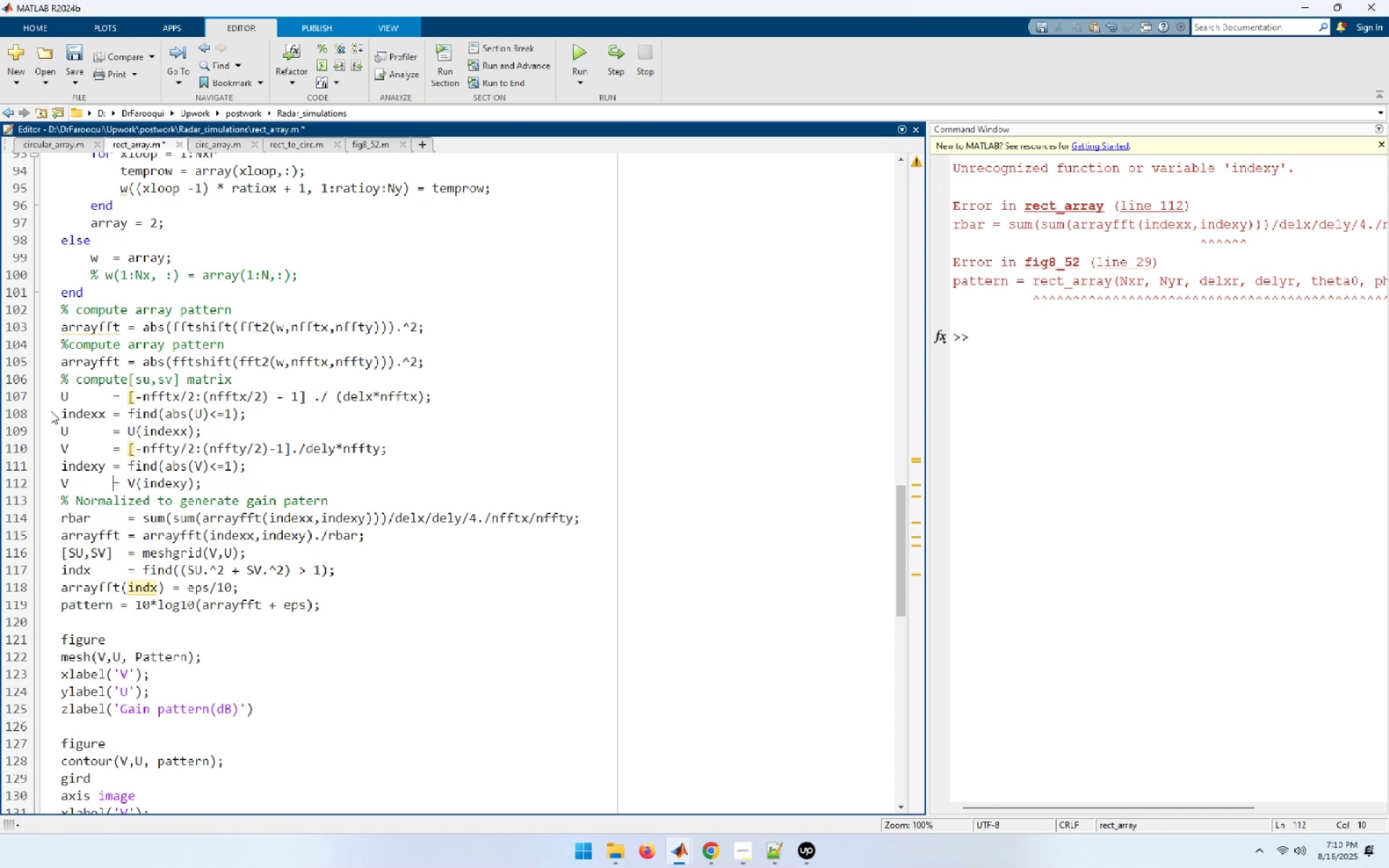 
key(Space)
 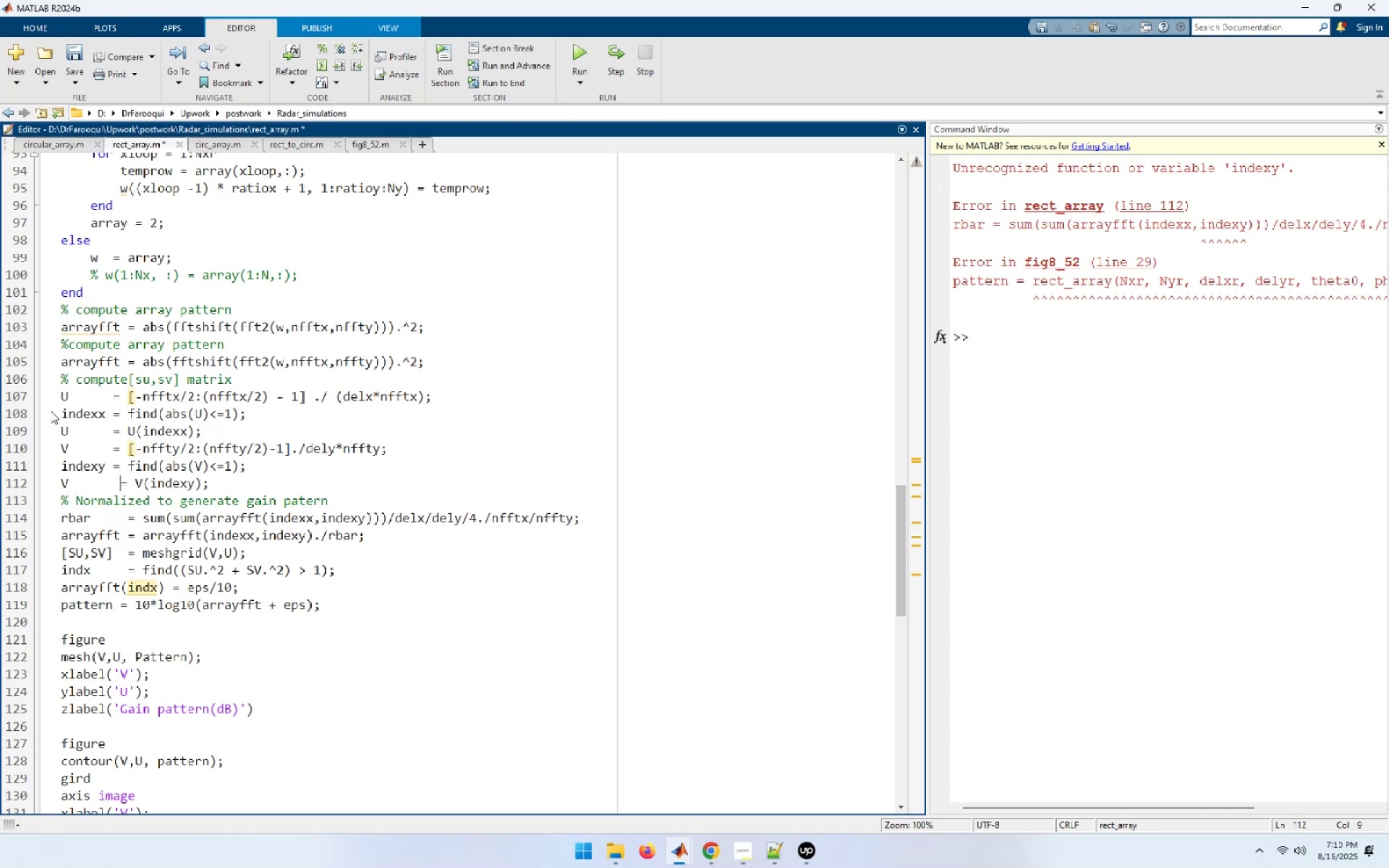 
key(ArrowUp)
 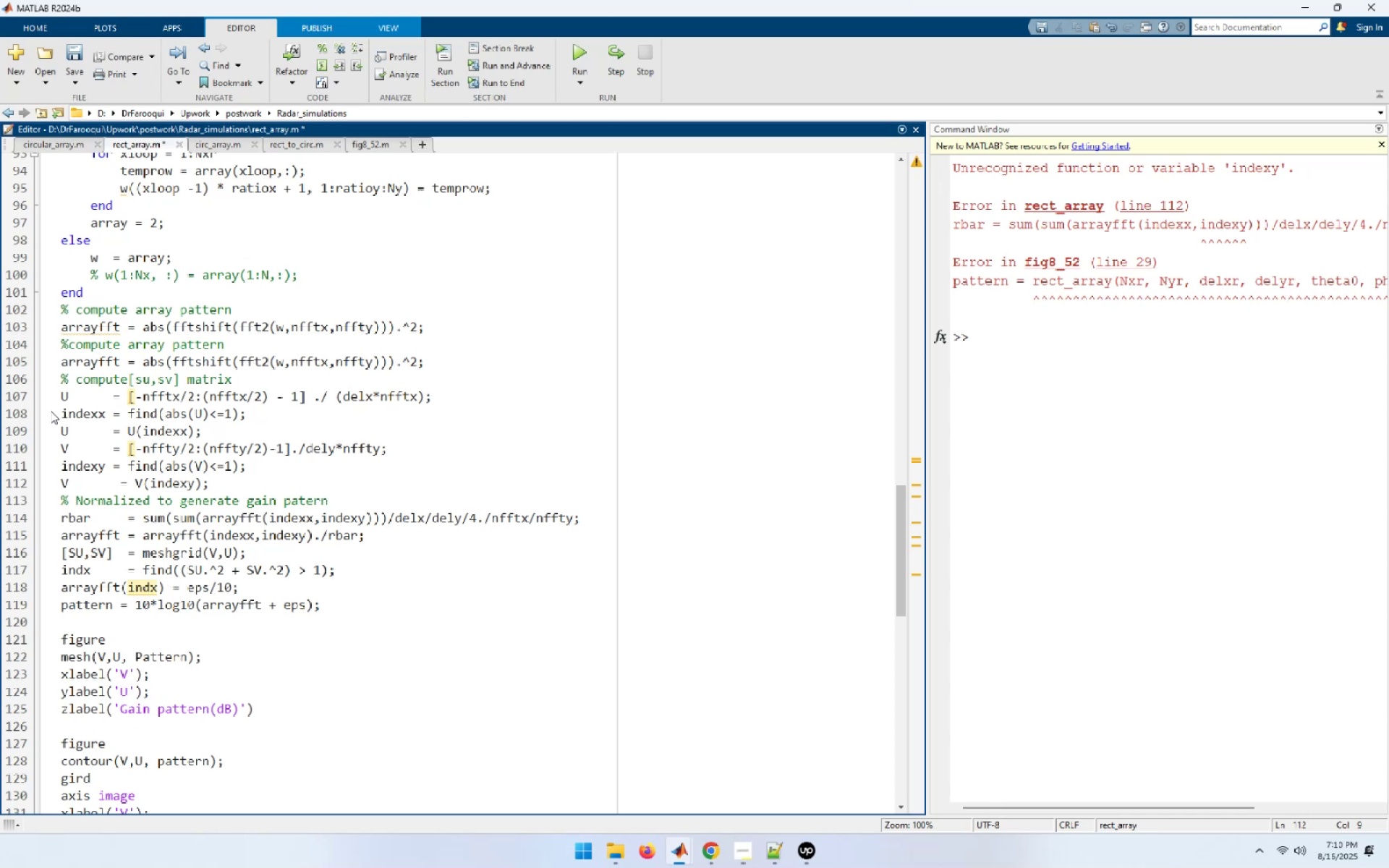 
key(ArrowLeft)
 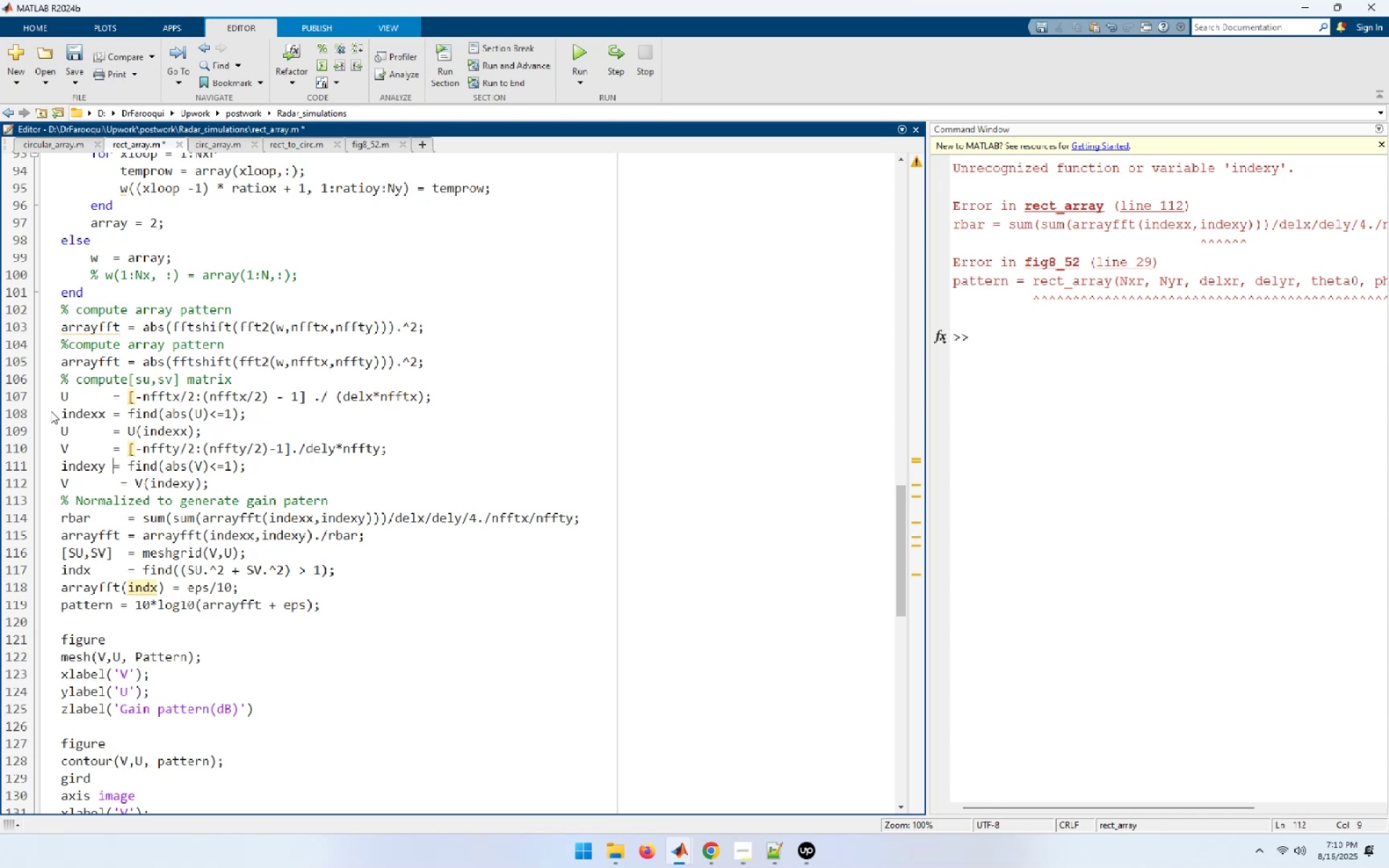 
key(Space)
 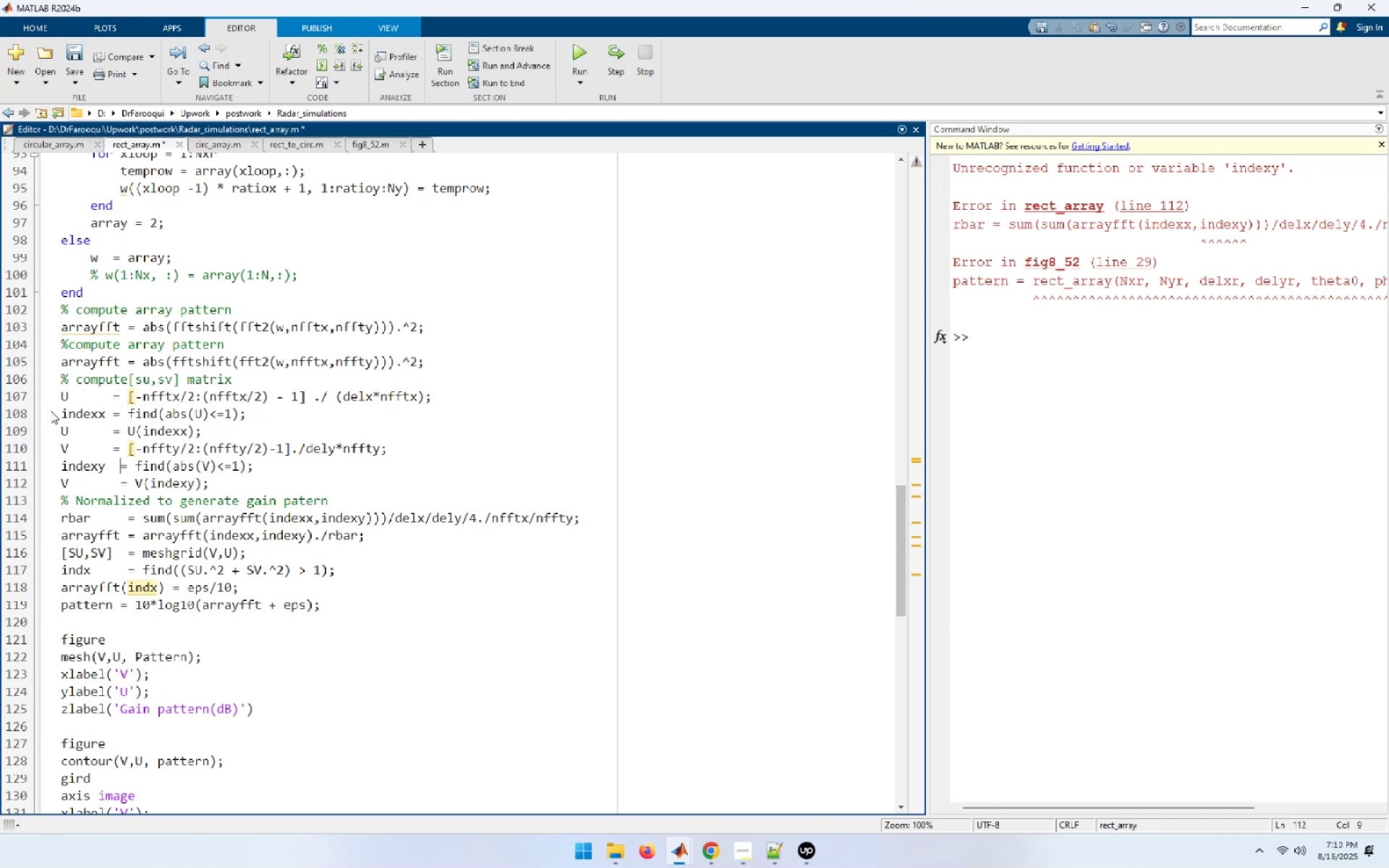 
key(ArrowUp)
 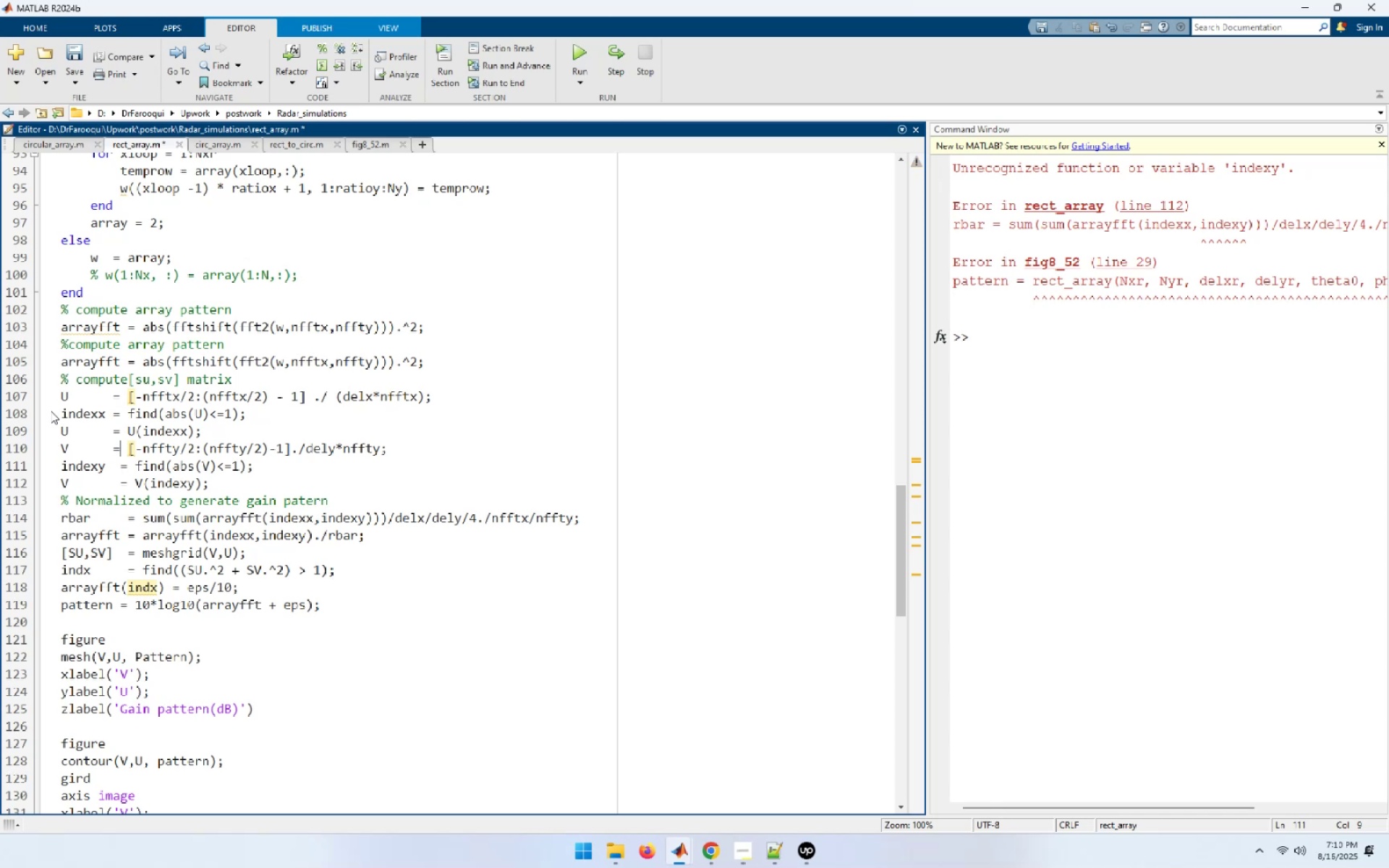 
key(ArrowLeft)
 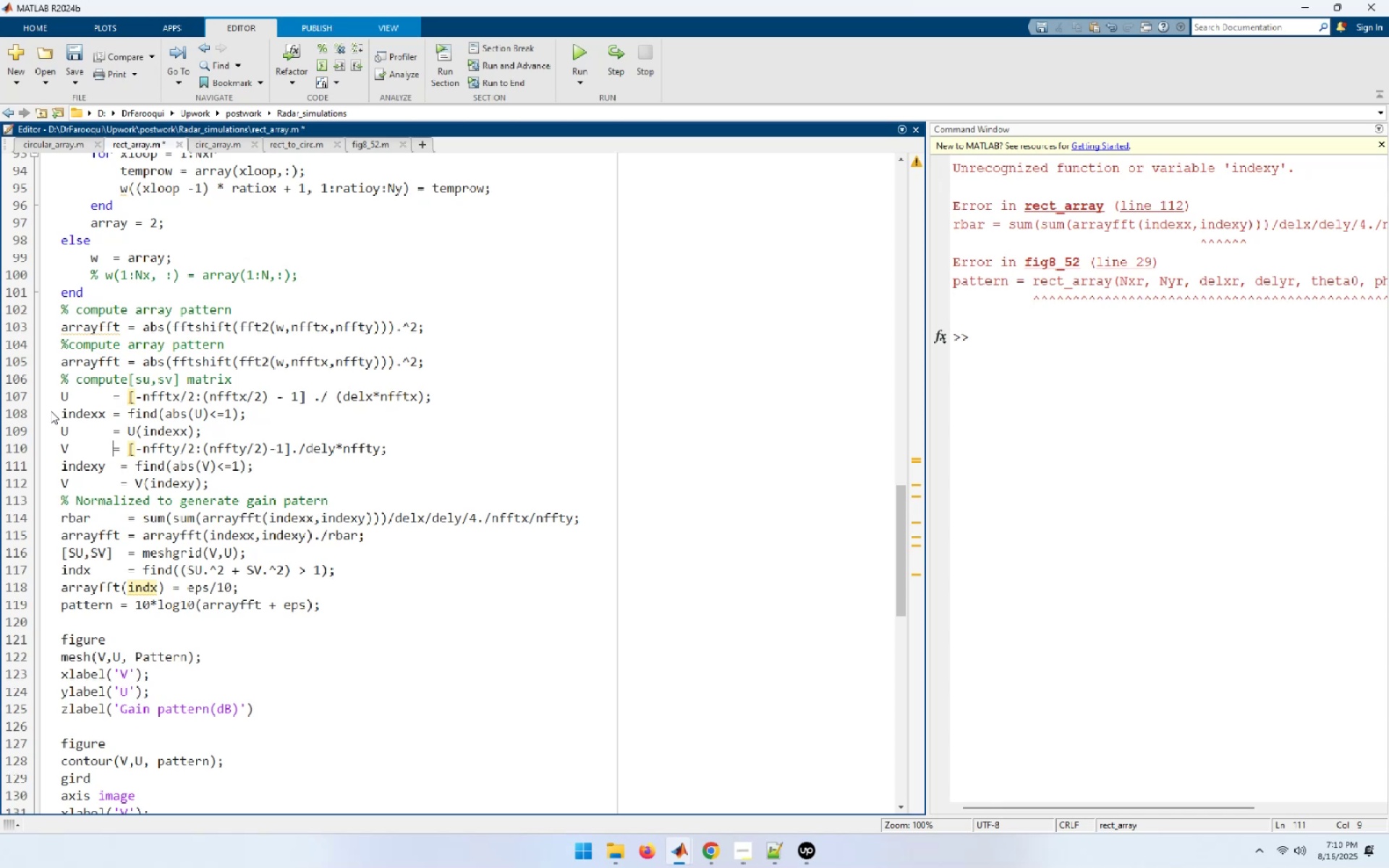 
key(Space)
 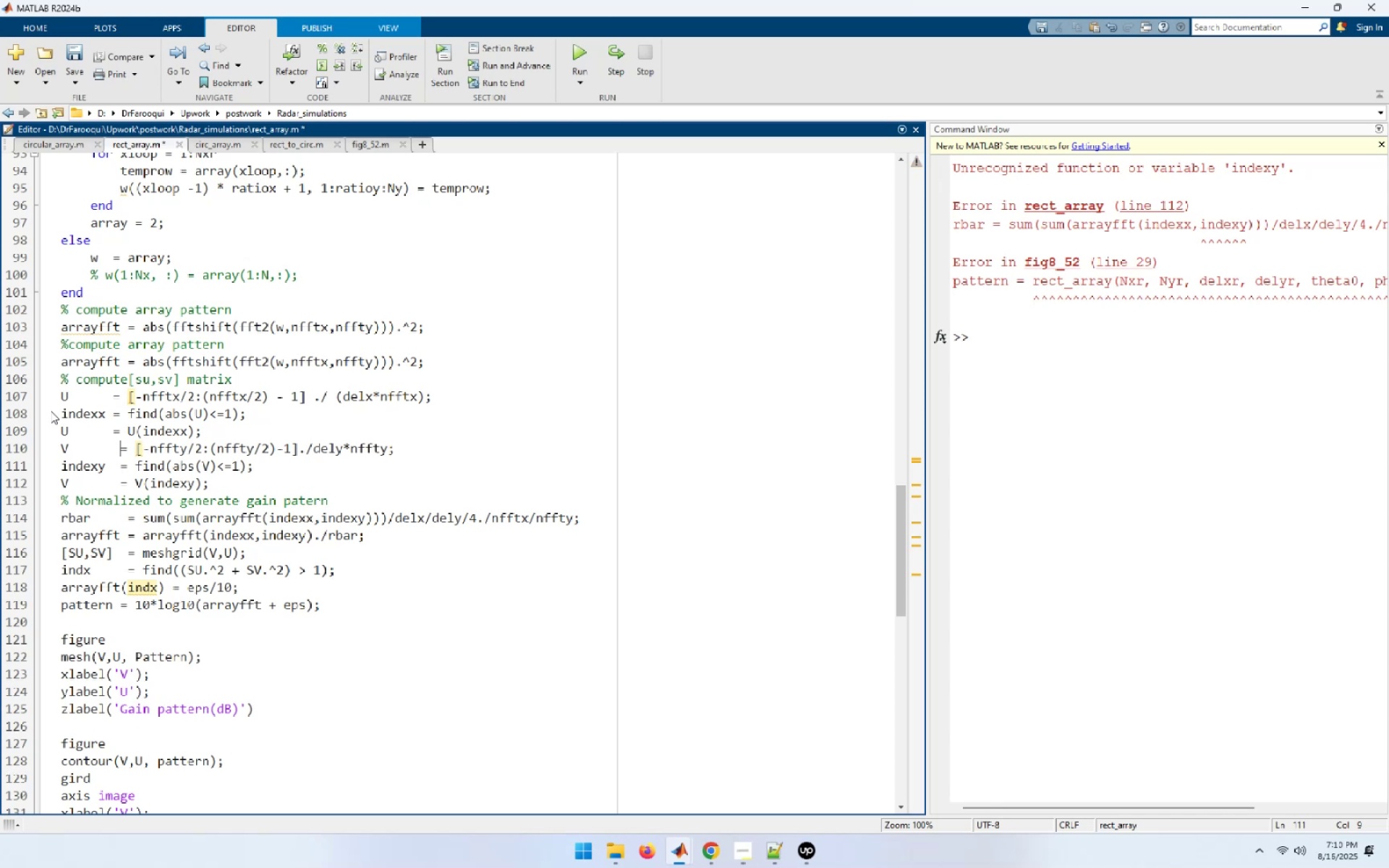 
key(ArrowUp)
 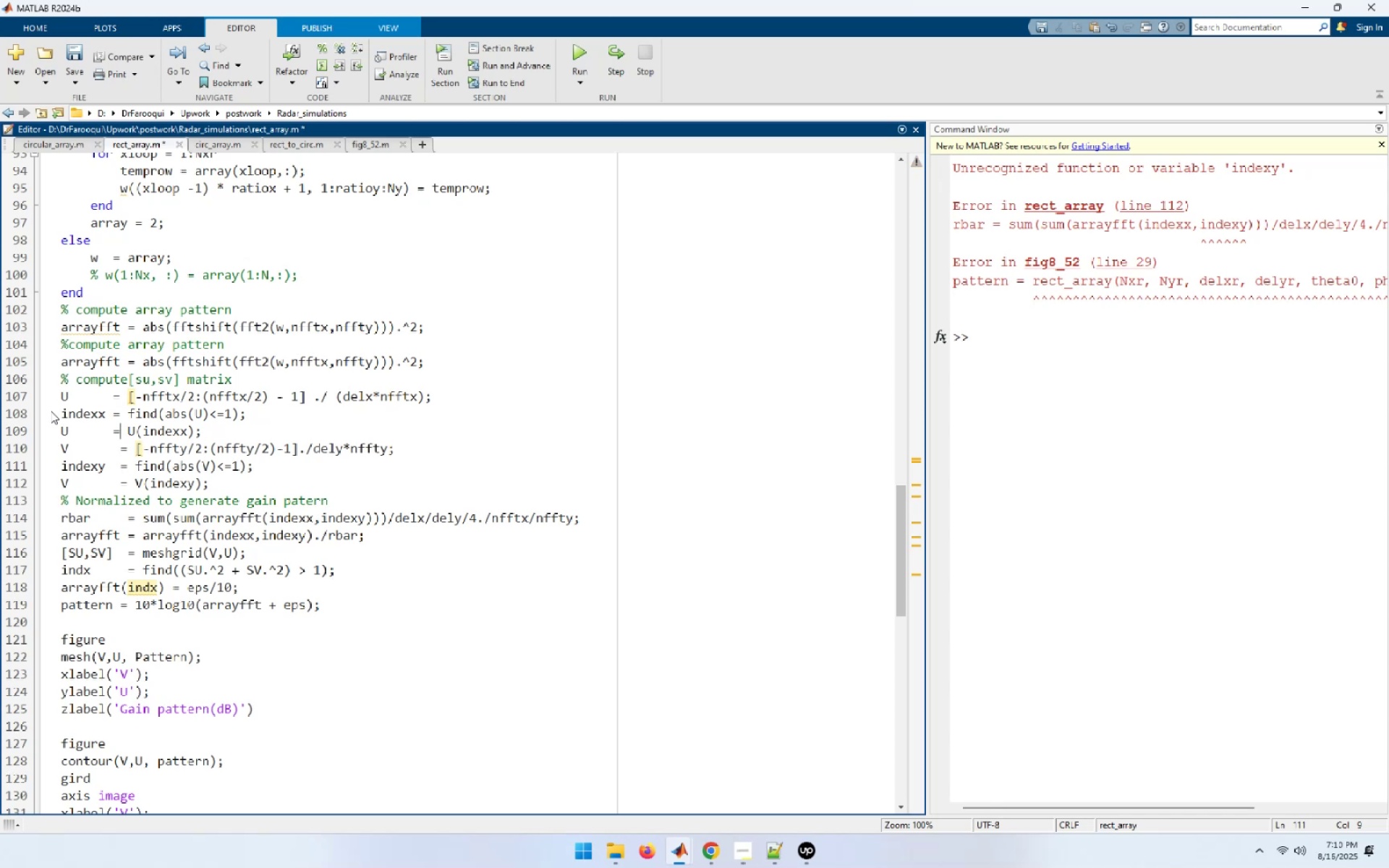 
key(ArrowLeft)
 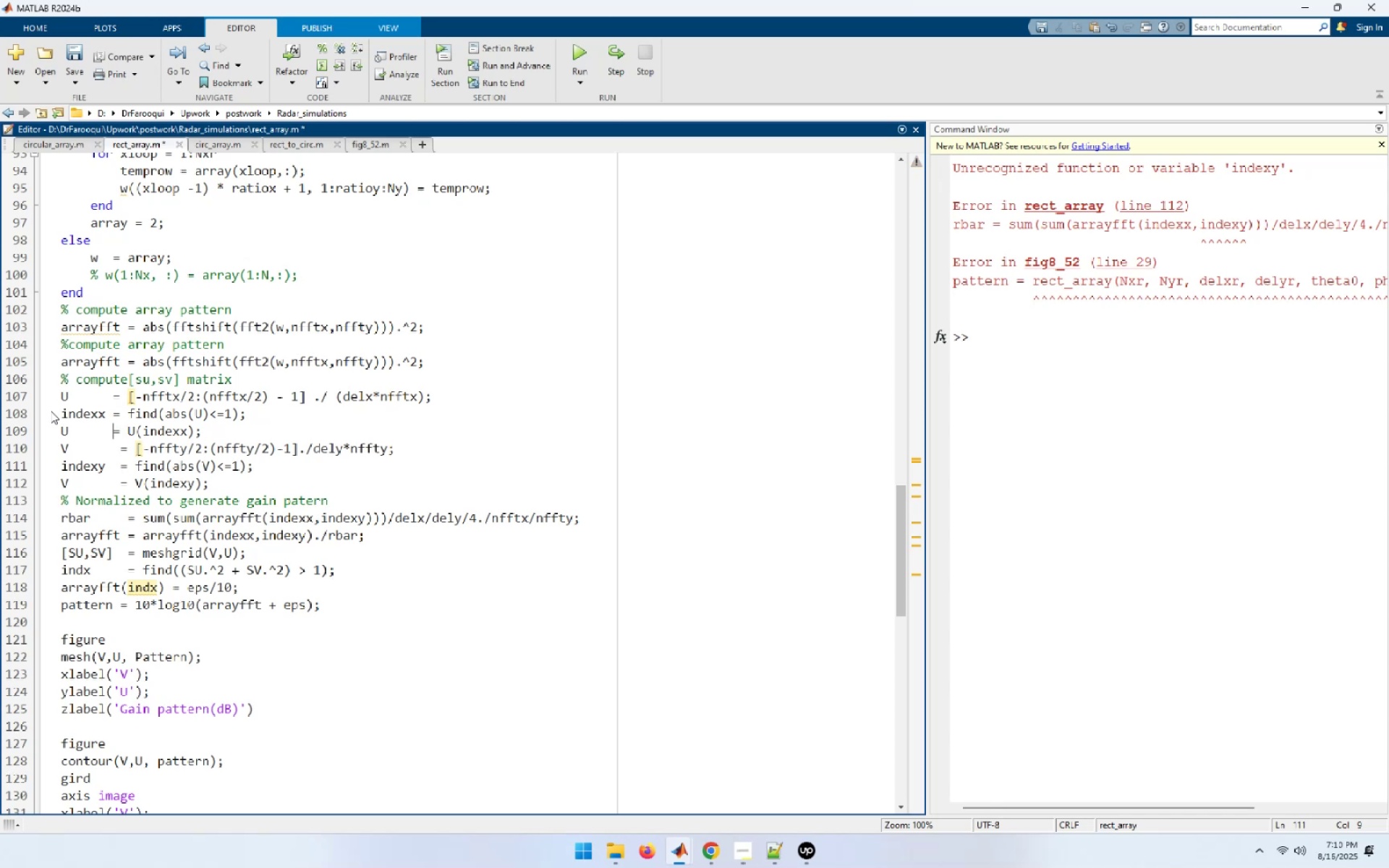 
key(Space)
 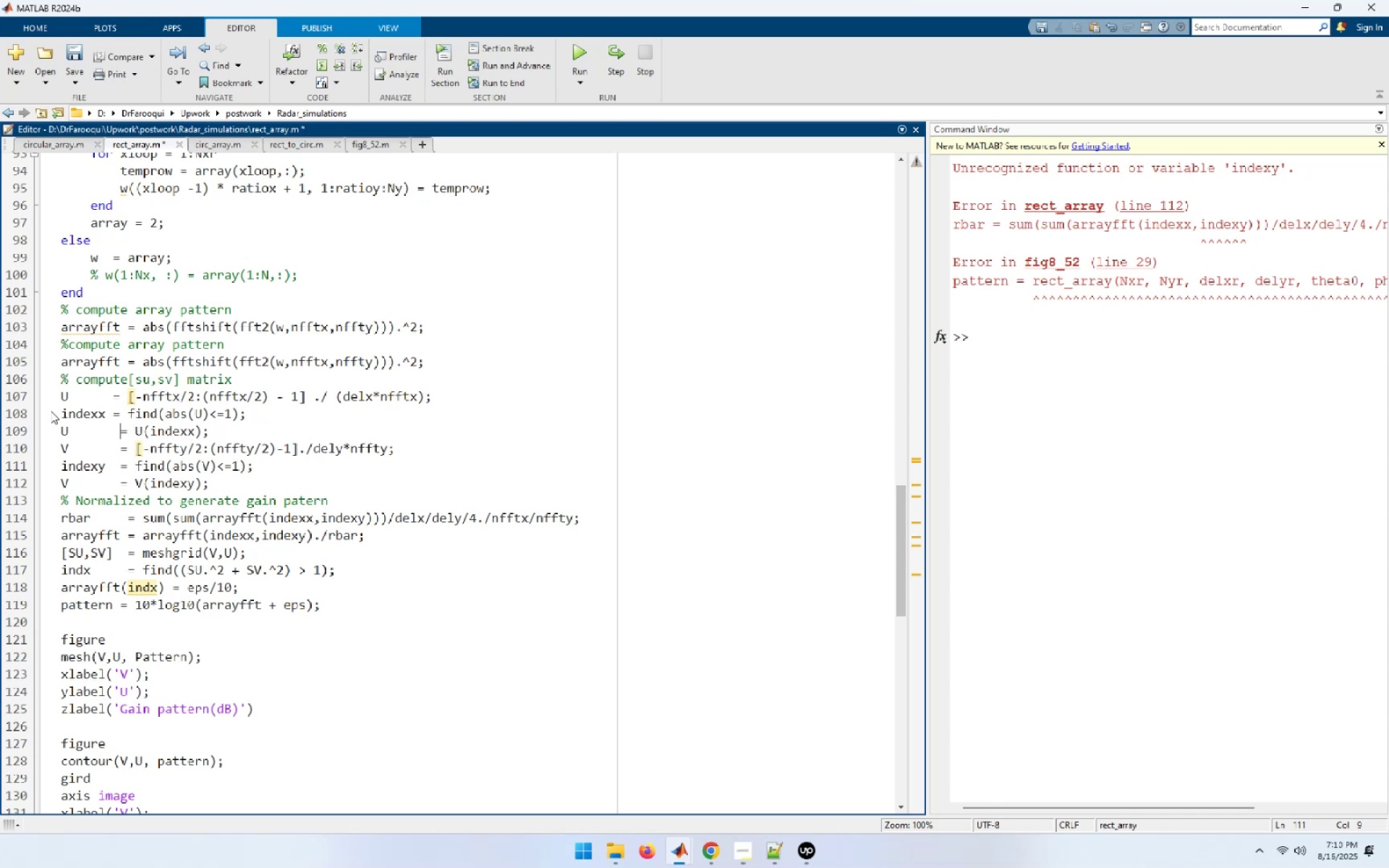 
key(ArrowUp)
 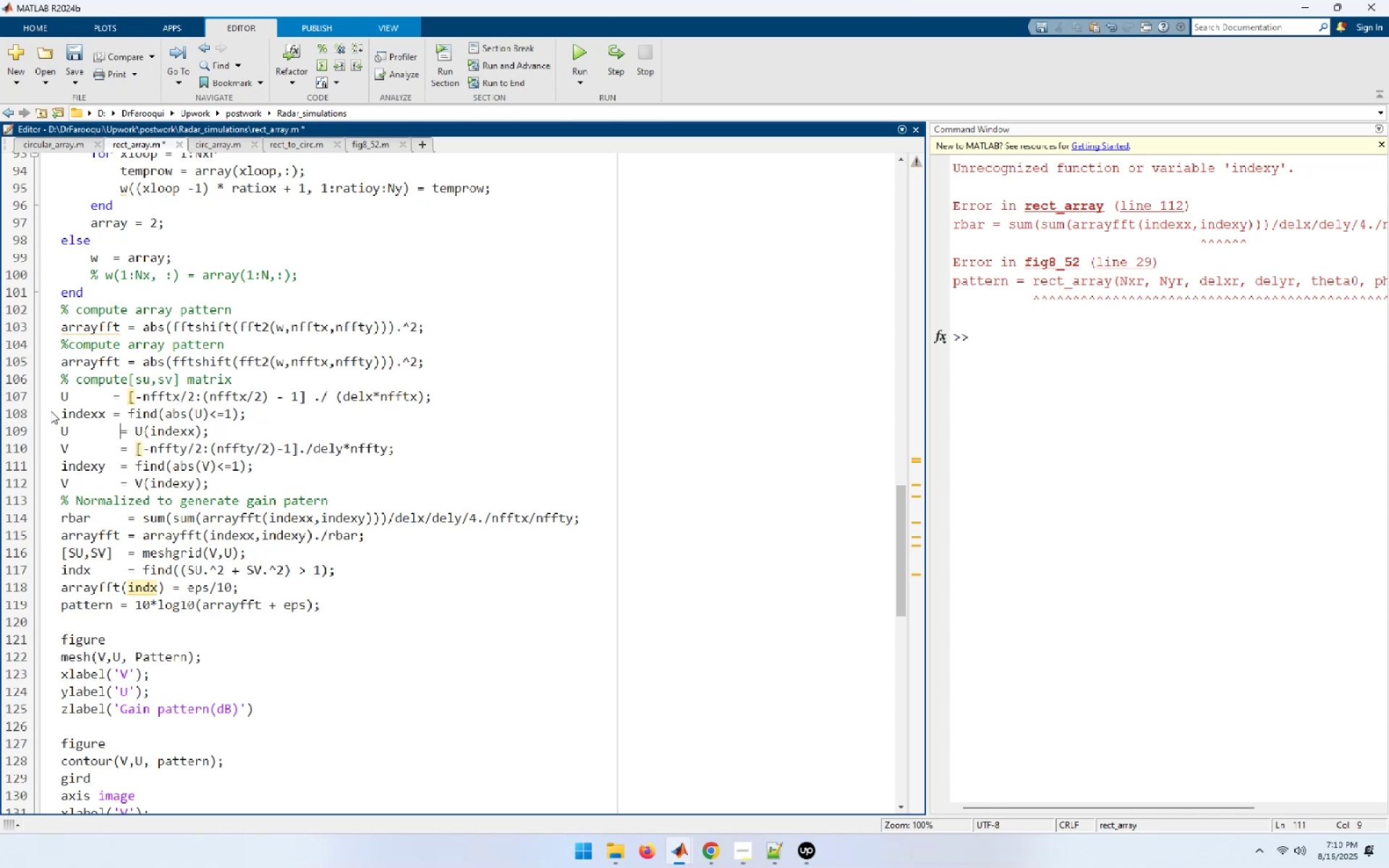 
key(ArrowLeft)
 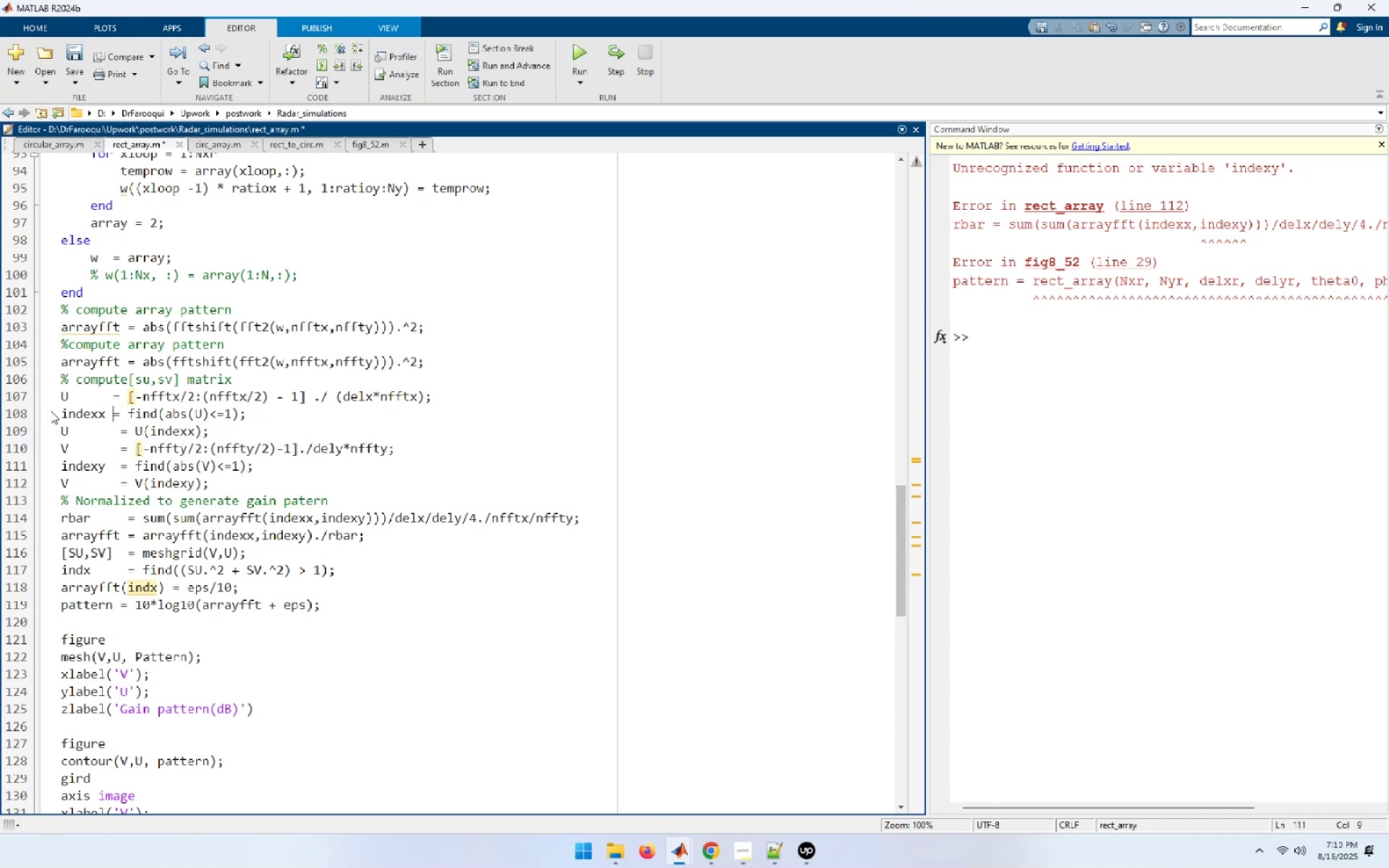 
key(Space)
 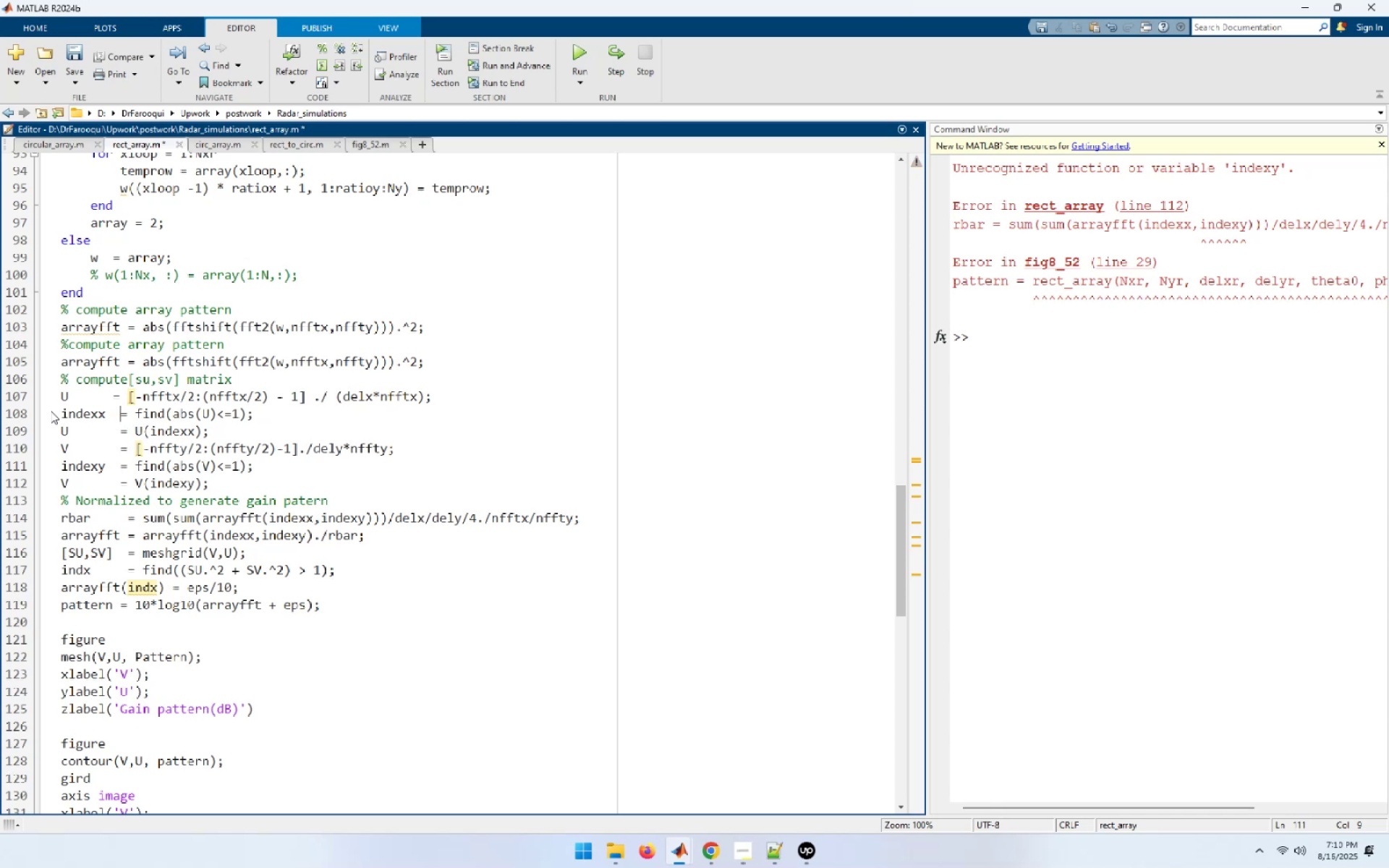 
key(ArrowUp)
 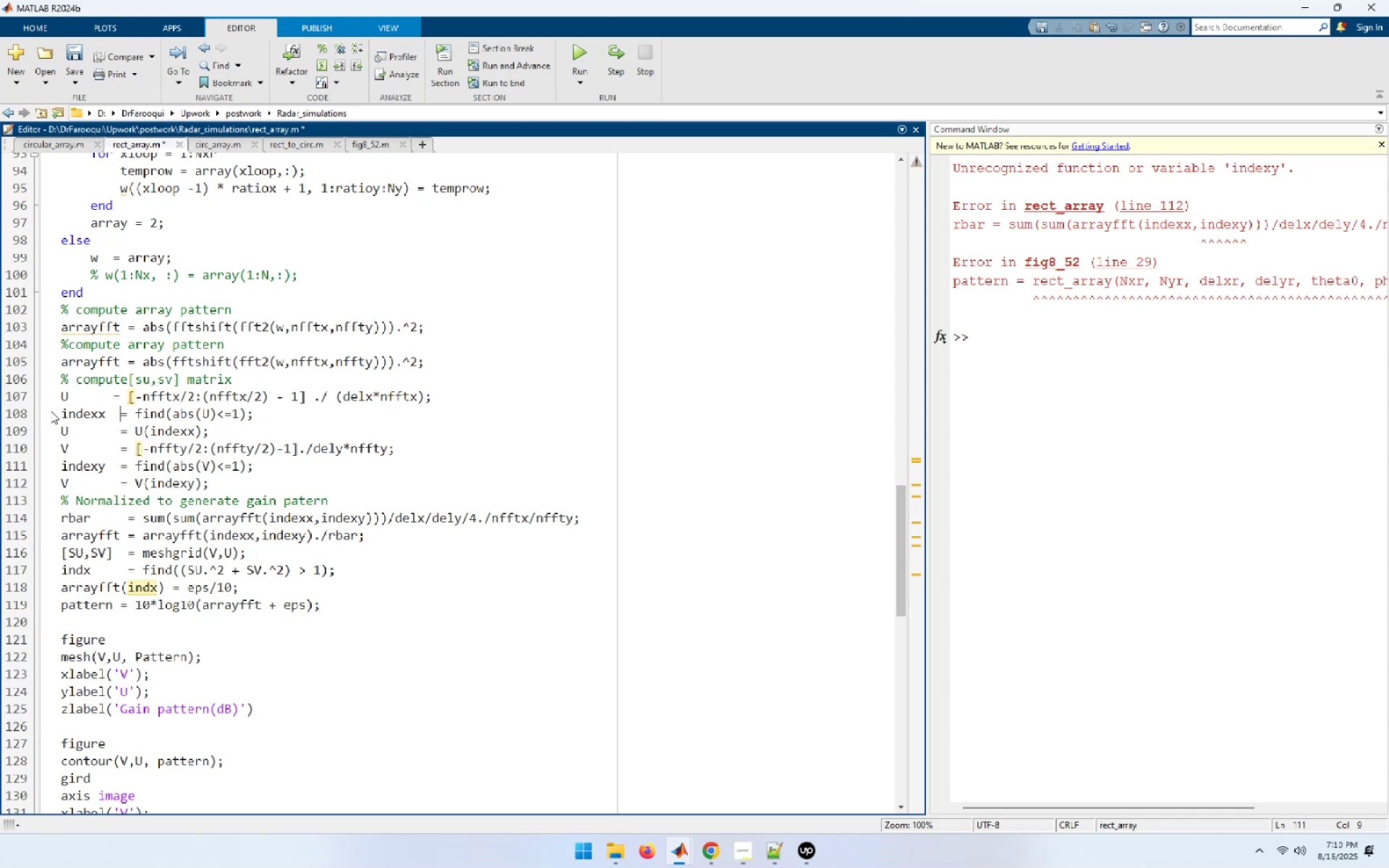 
key(ArrowLeft)
 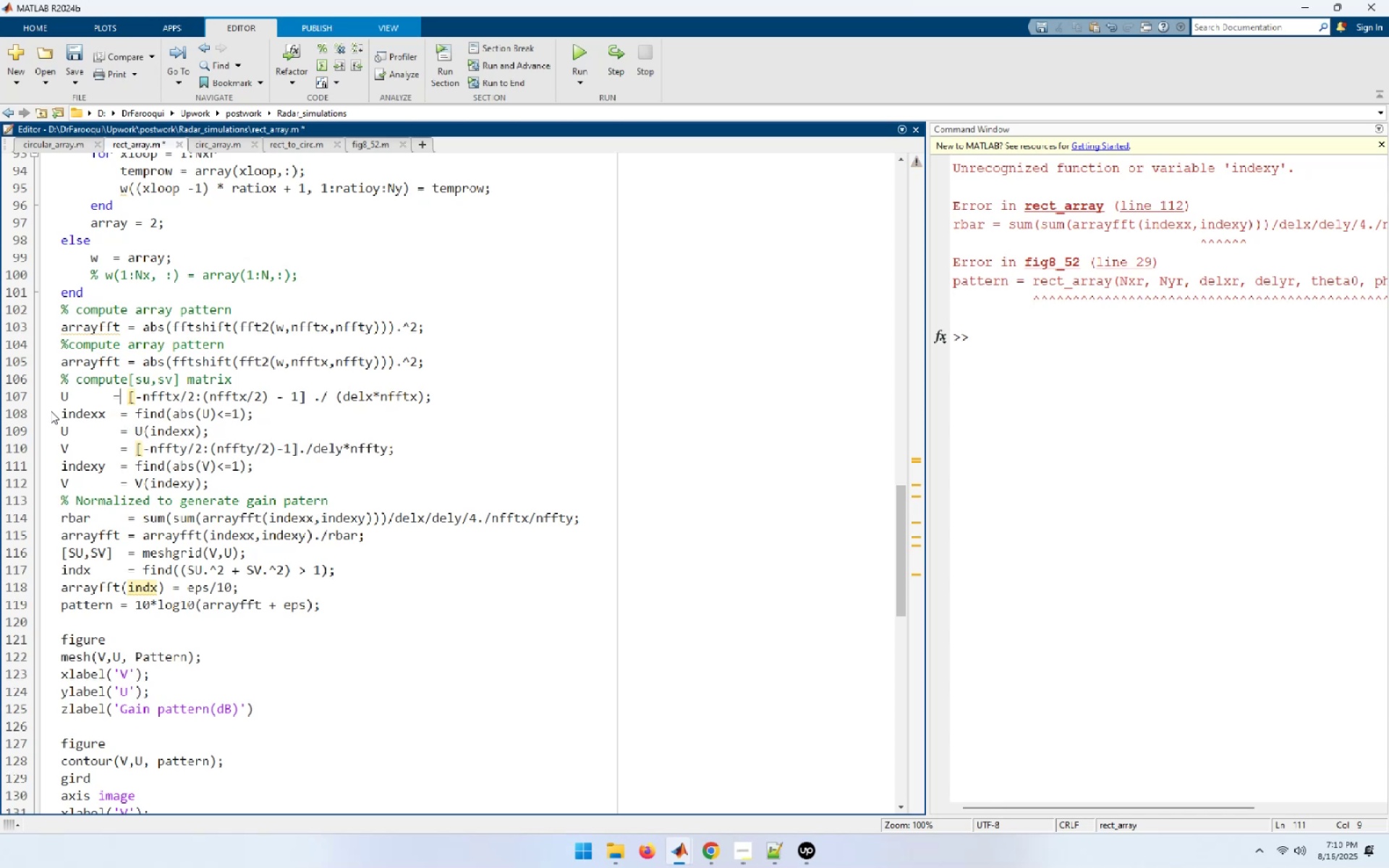 
key(Space)
 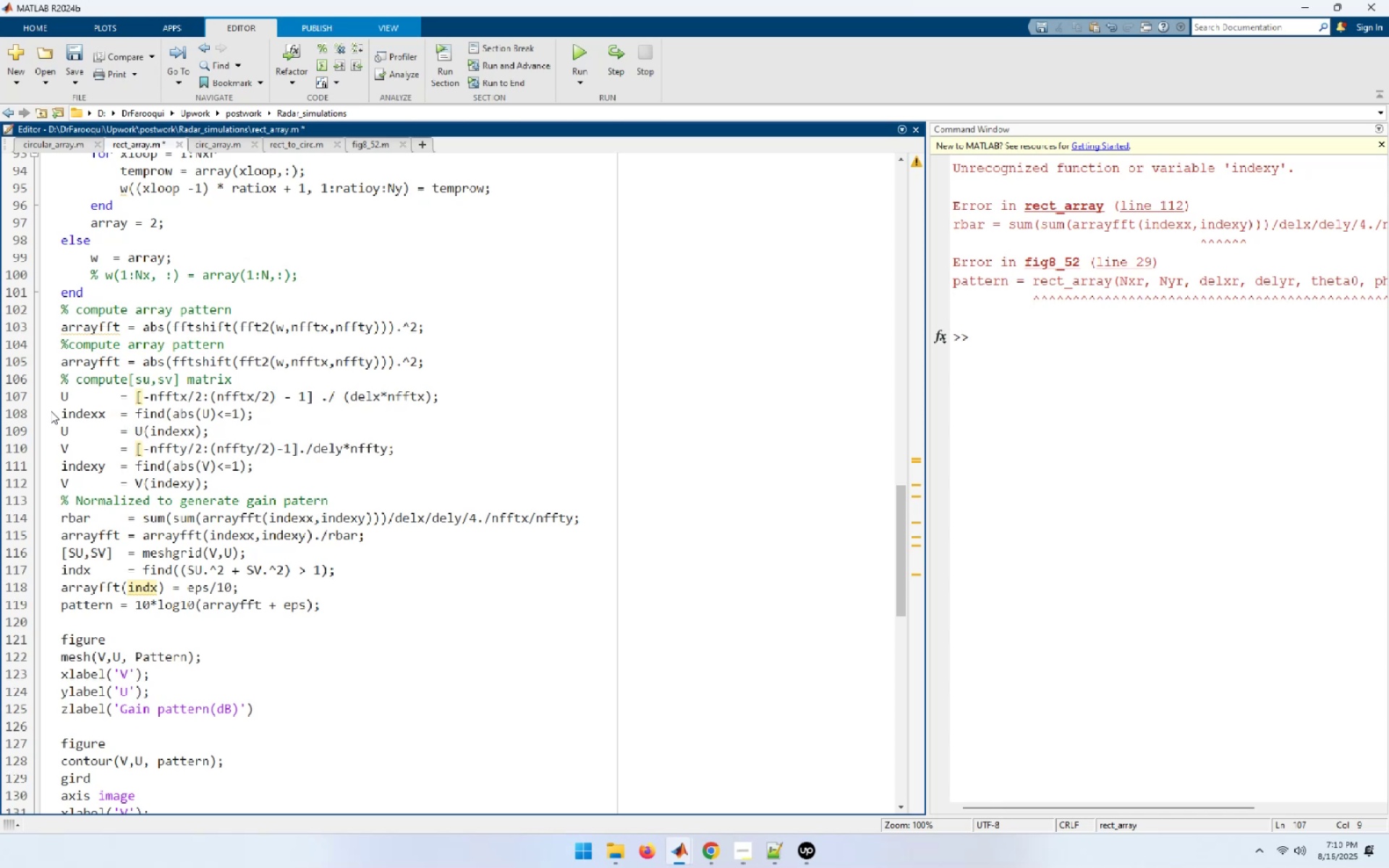 
key(Space)
 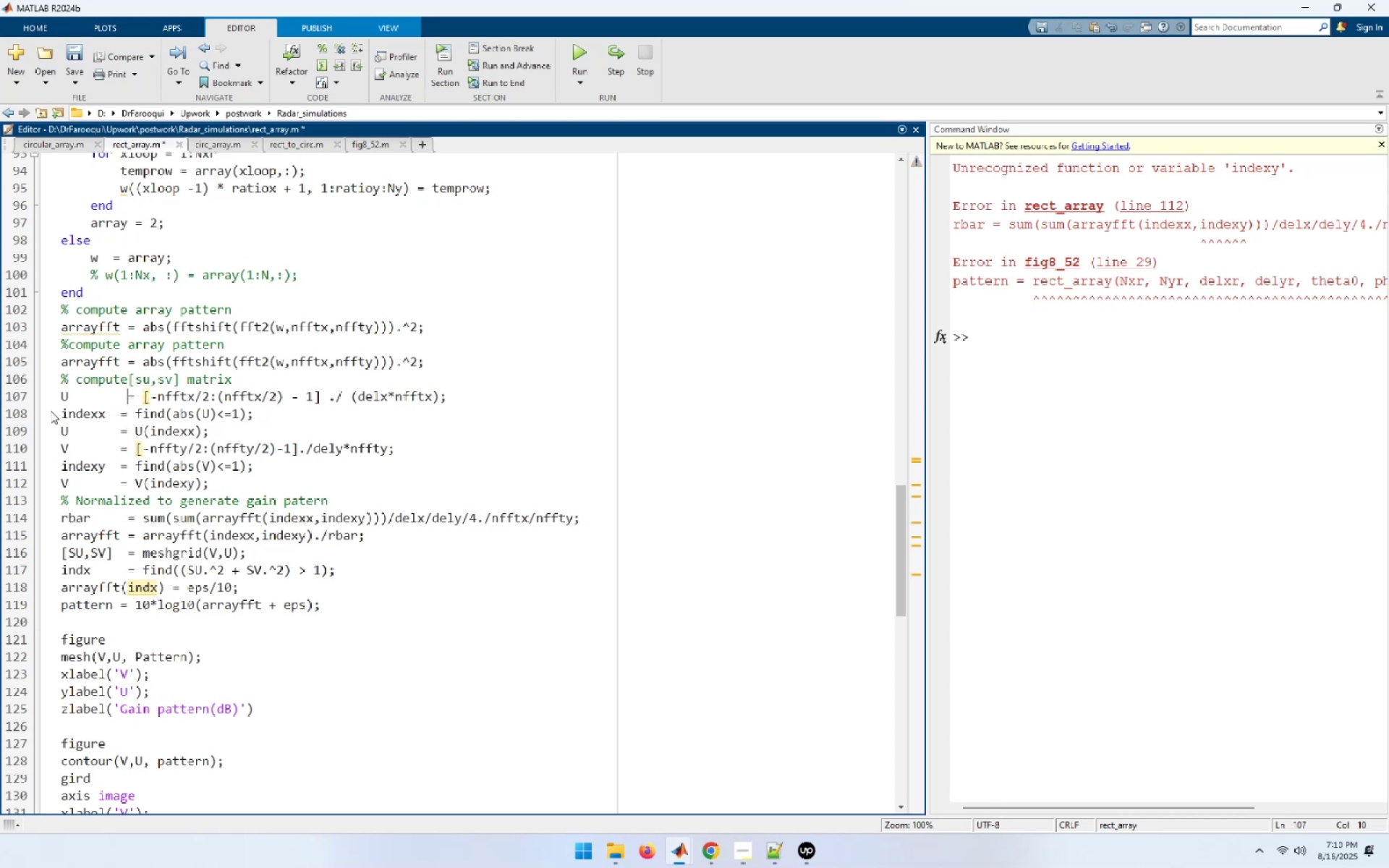 
key(ArrowDown)
 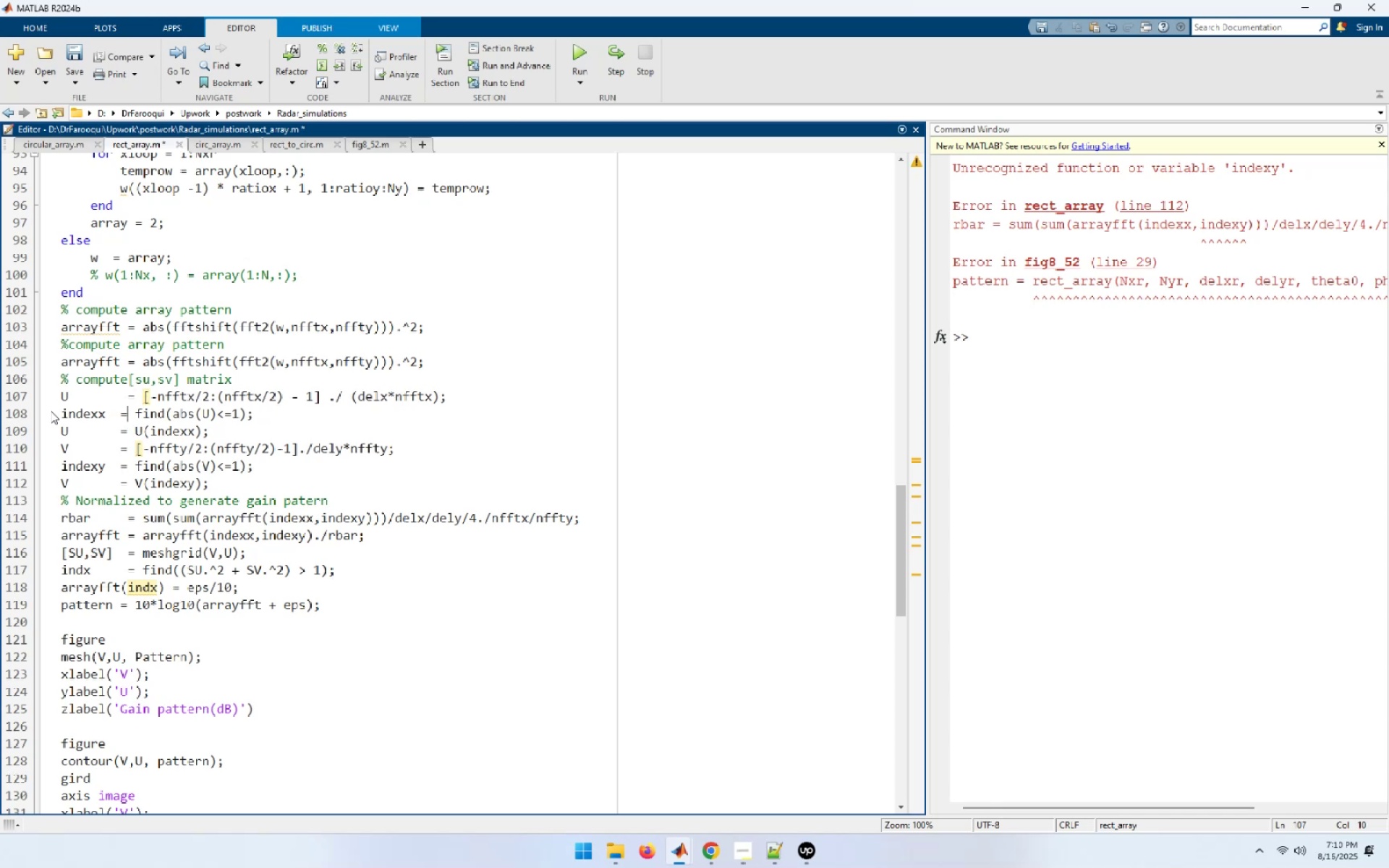 
key(ArrowLeft)
 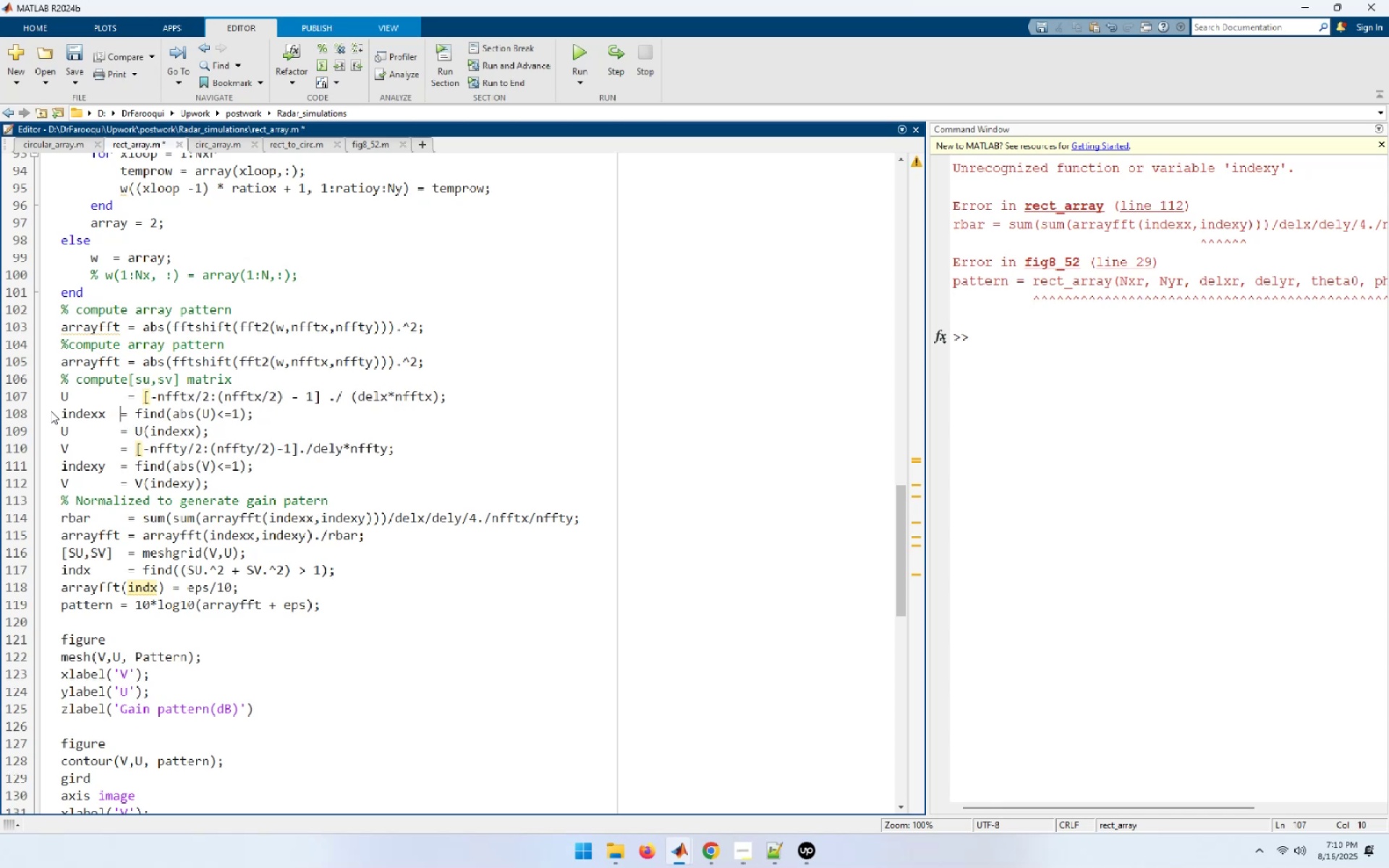 
key(Space)
 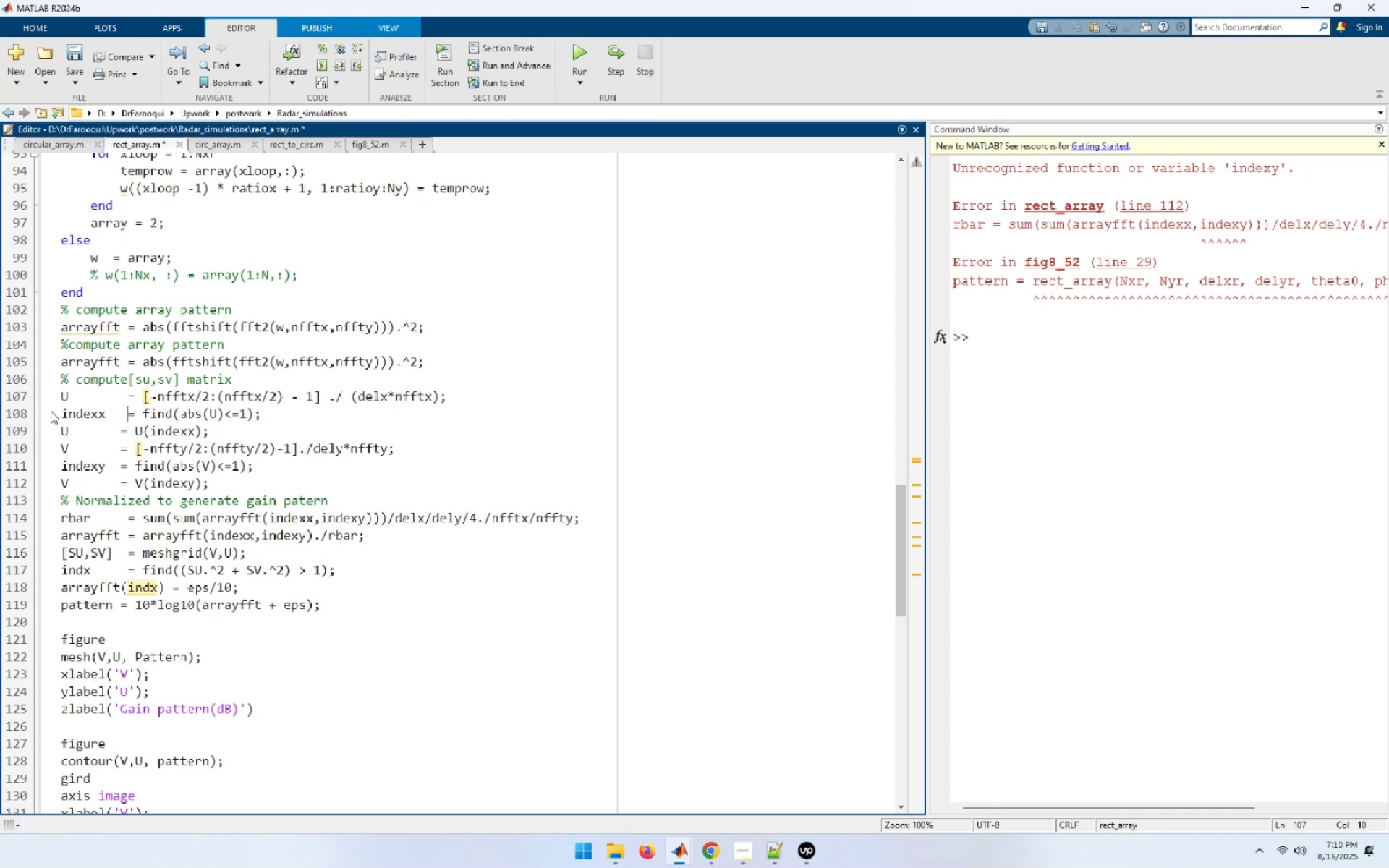 
key(ArrowDown)
 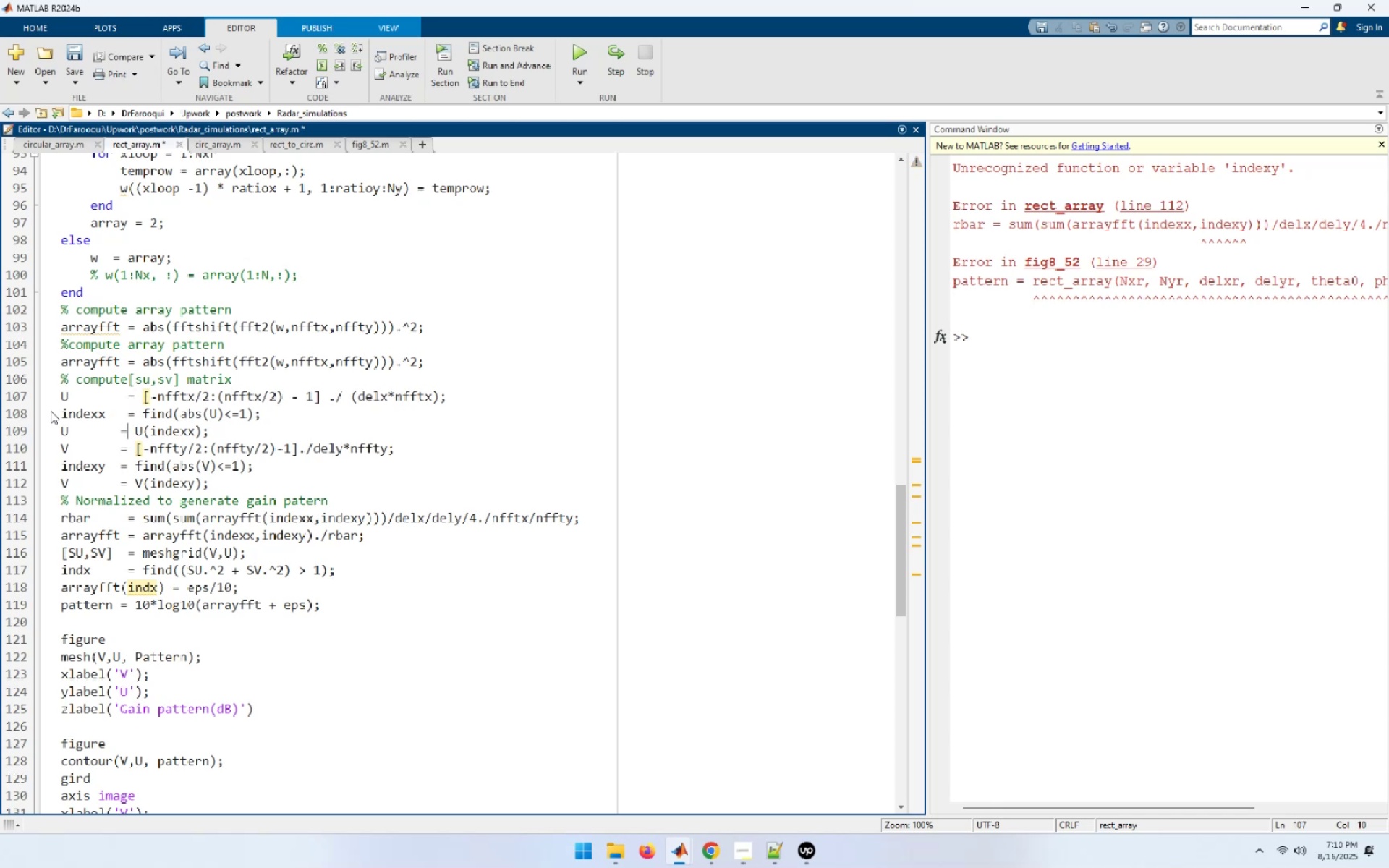 
key(ArrowLeft)
 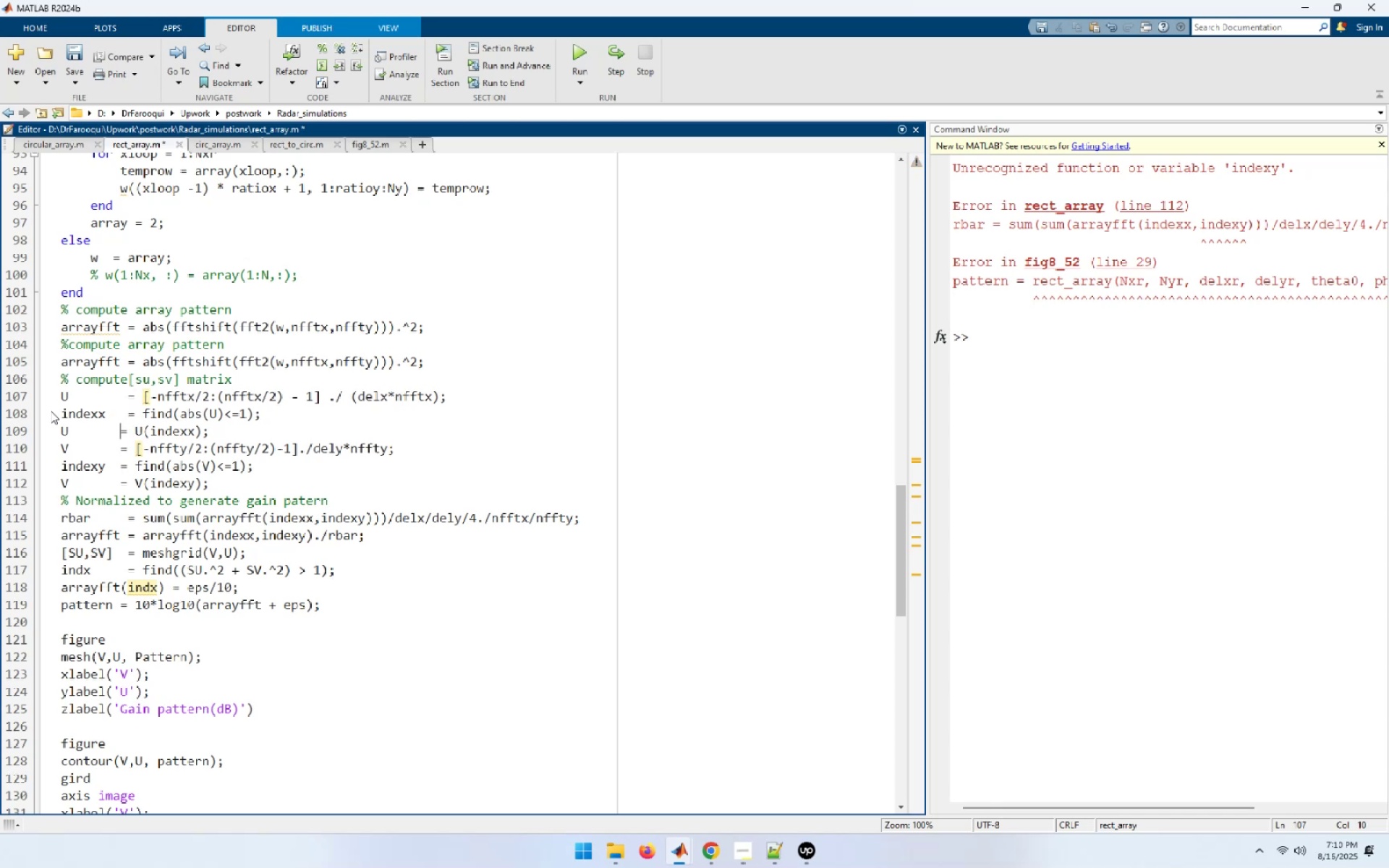 
key(Space)
 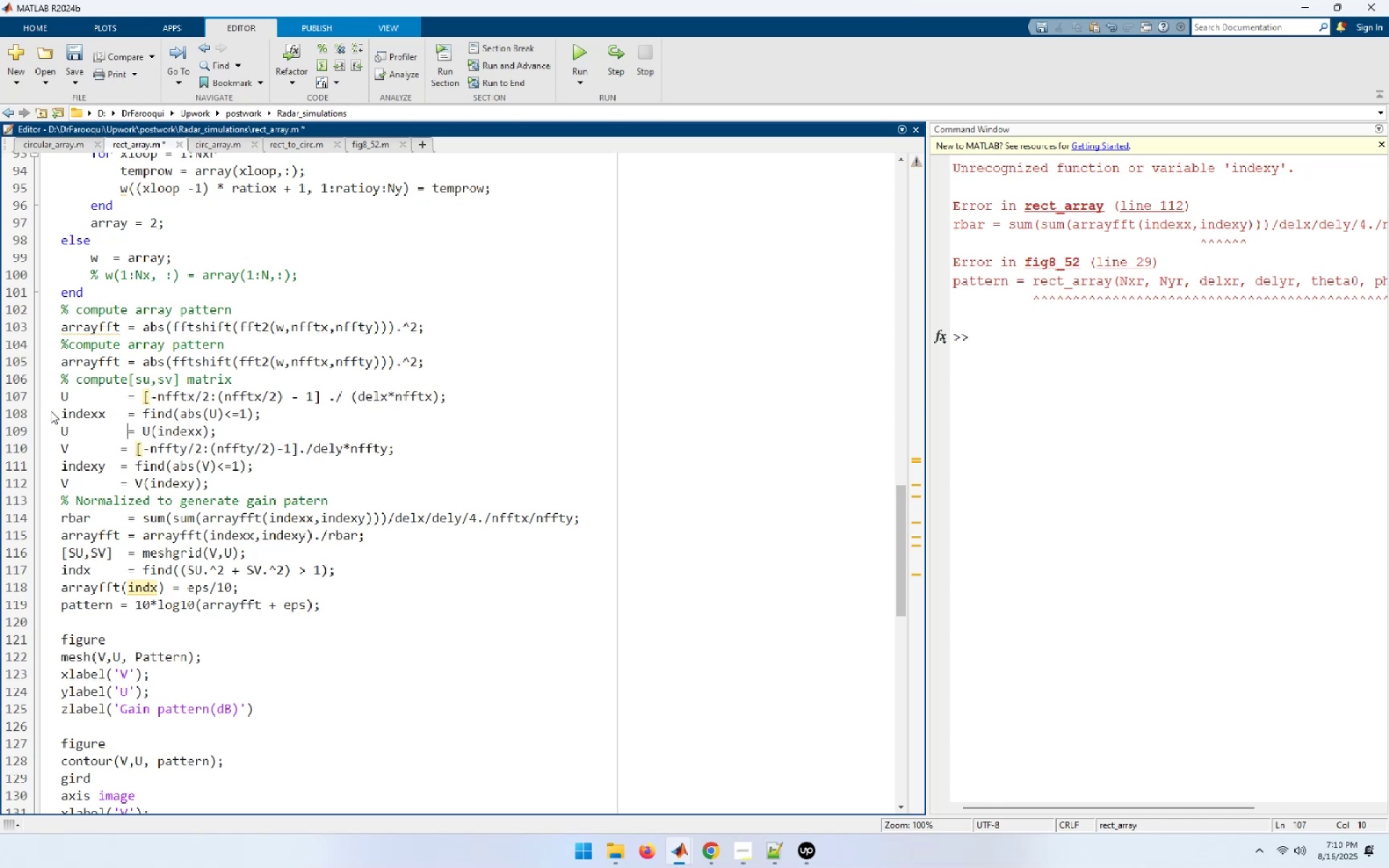 
key(ArrowDown)
 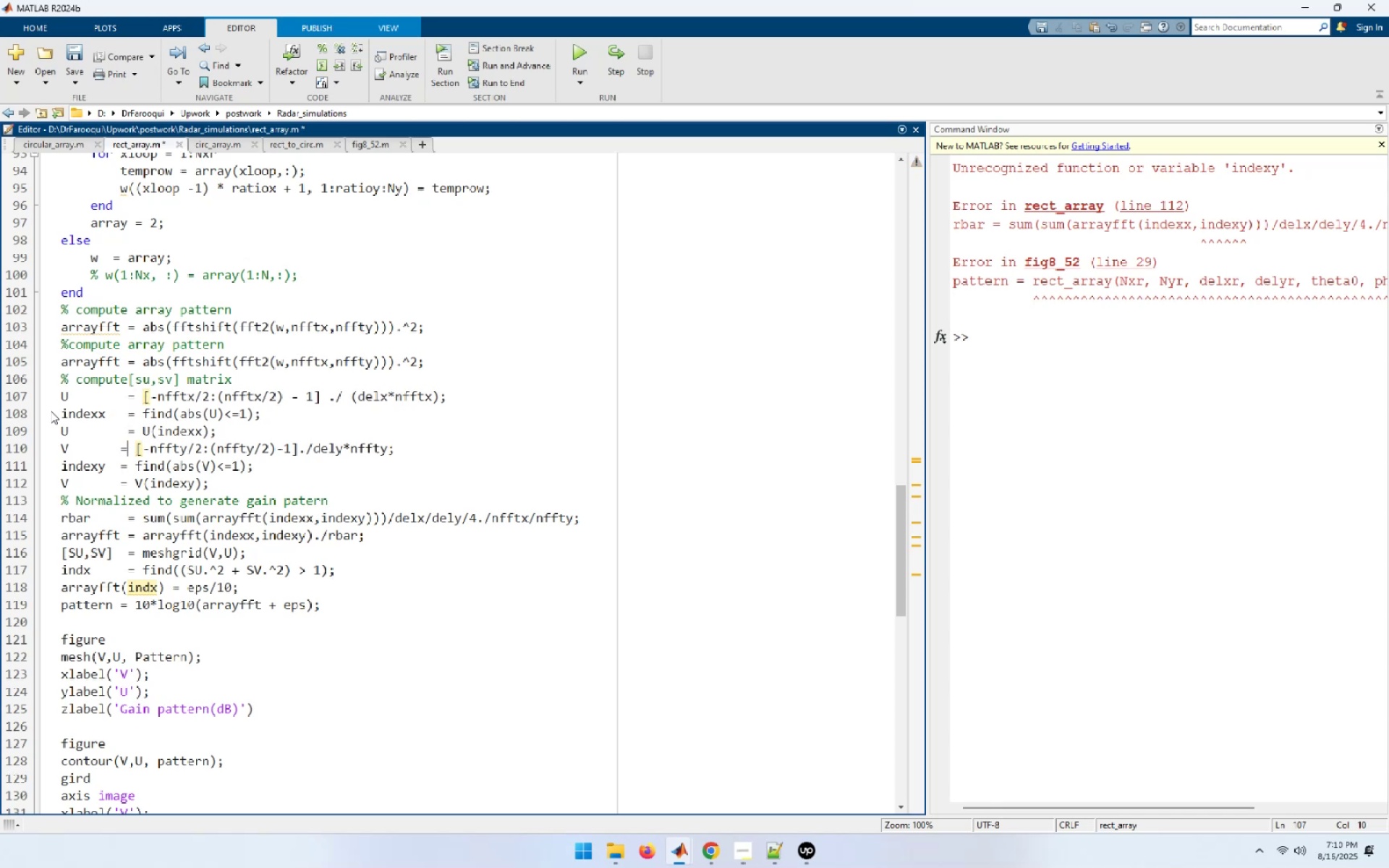 
key(ArrowLeft)
 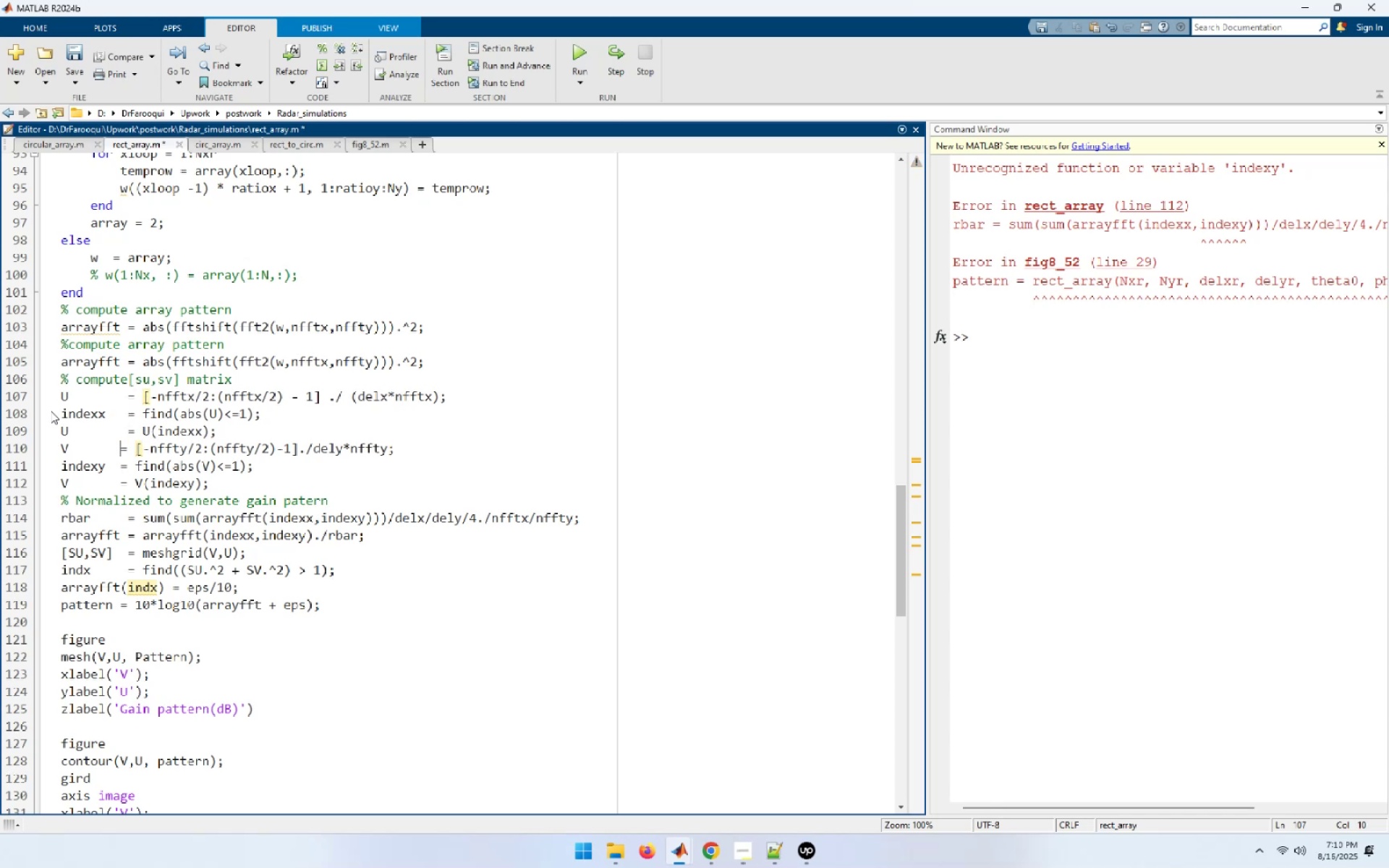 
key(Space)
 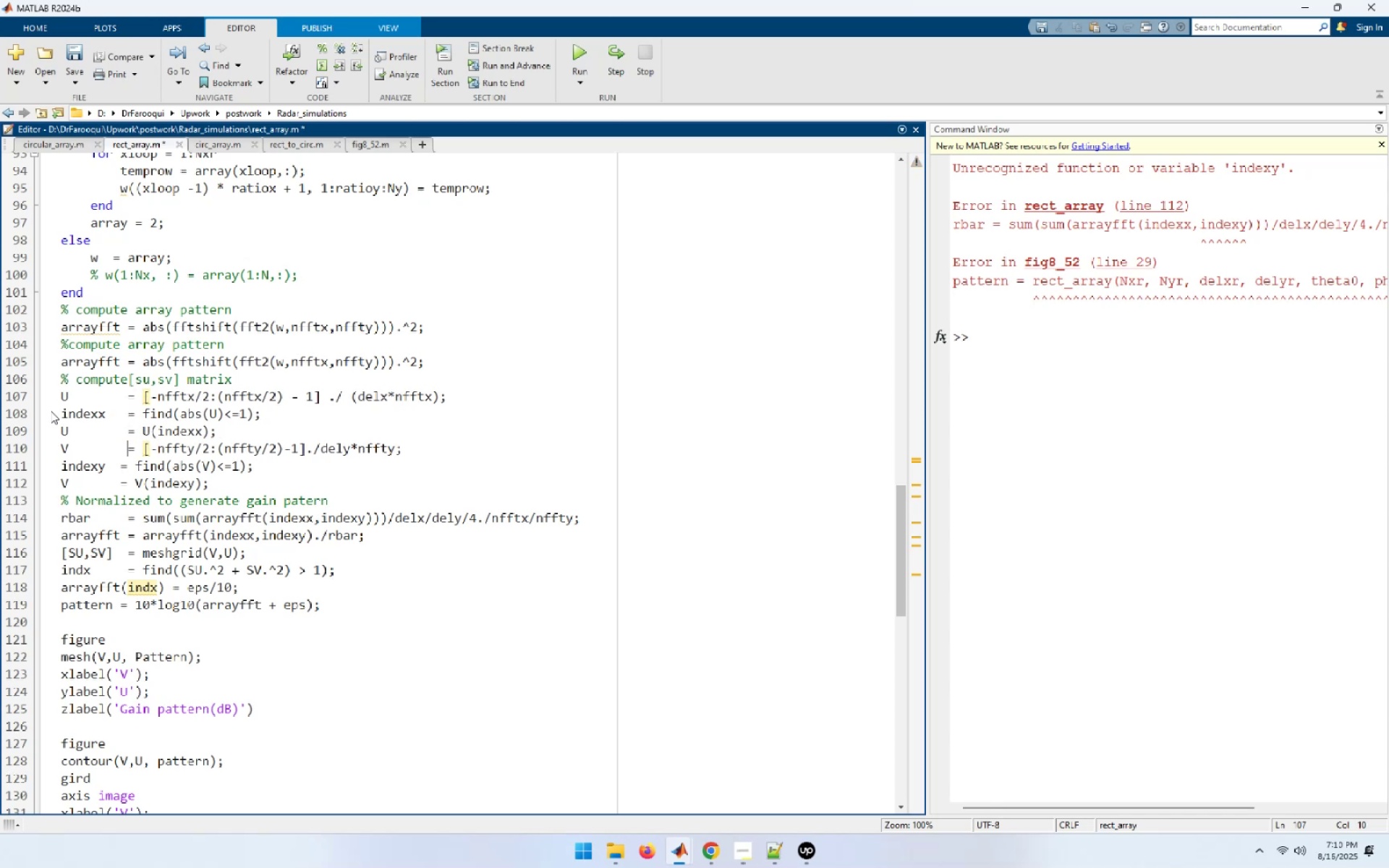 
key(ArrowDown)
 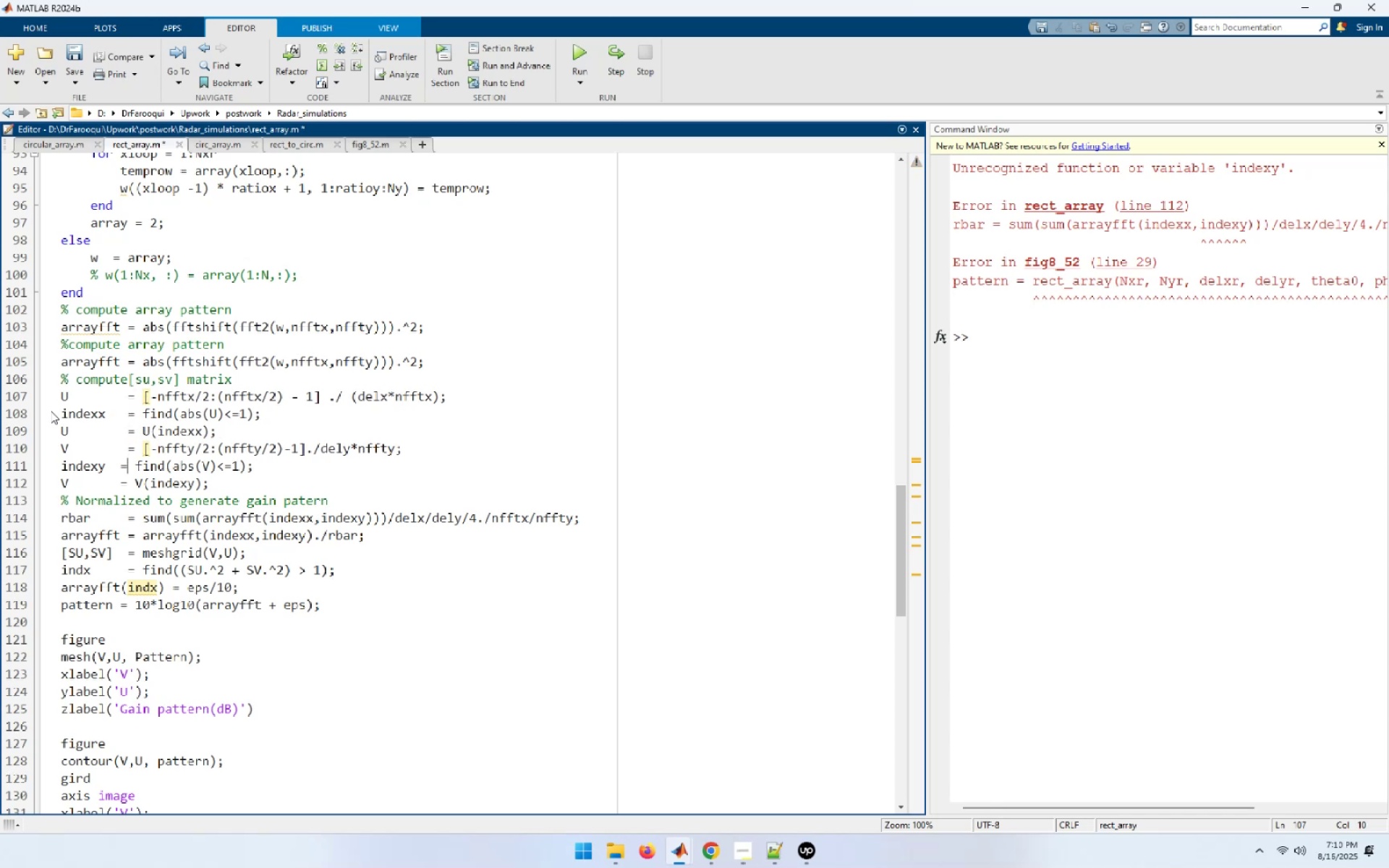 
key(ArrowLeft)
 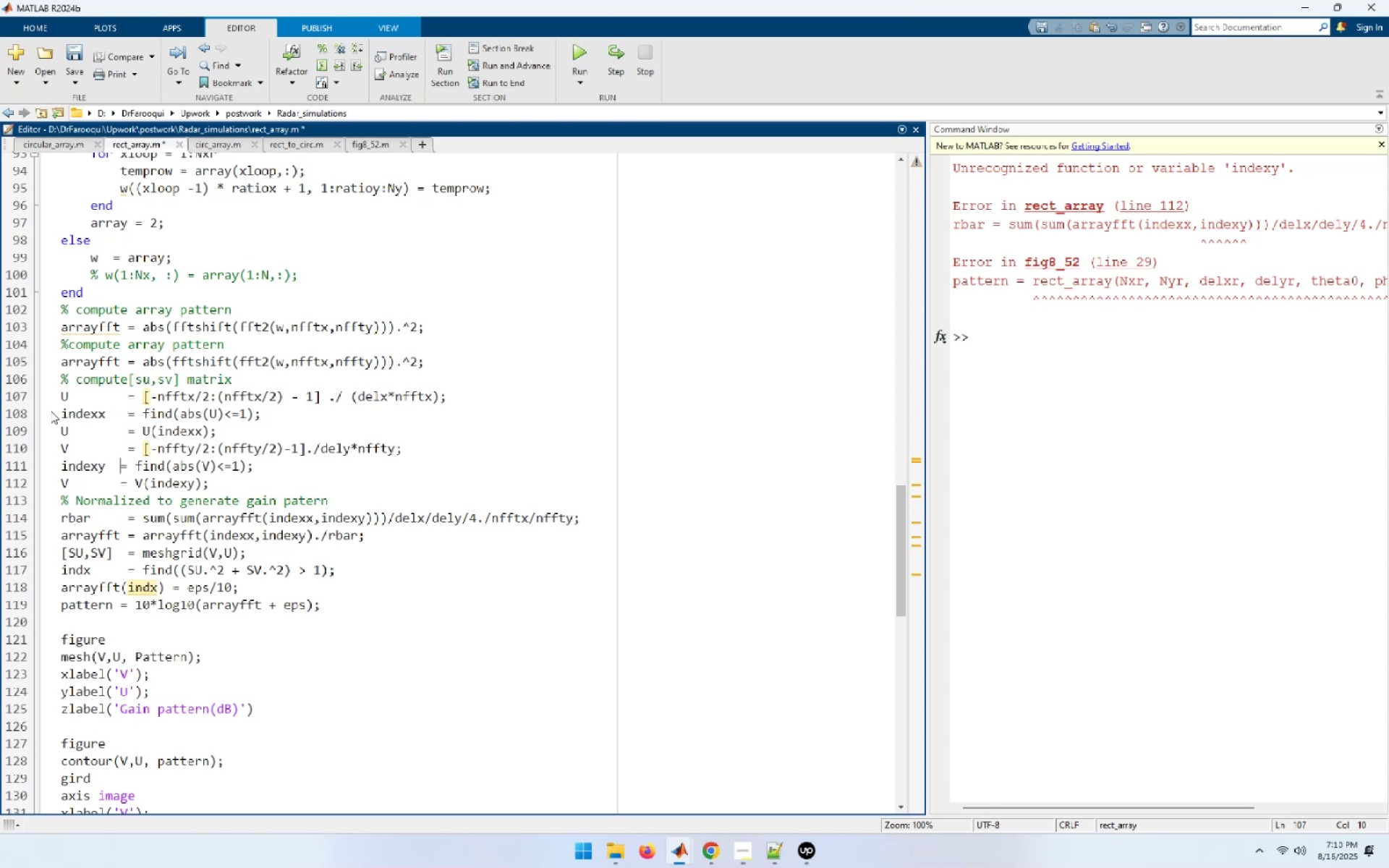 
key(Space)
 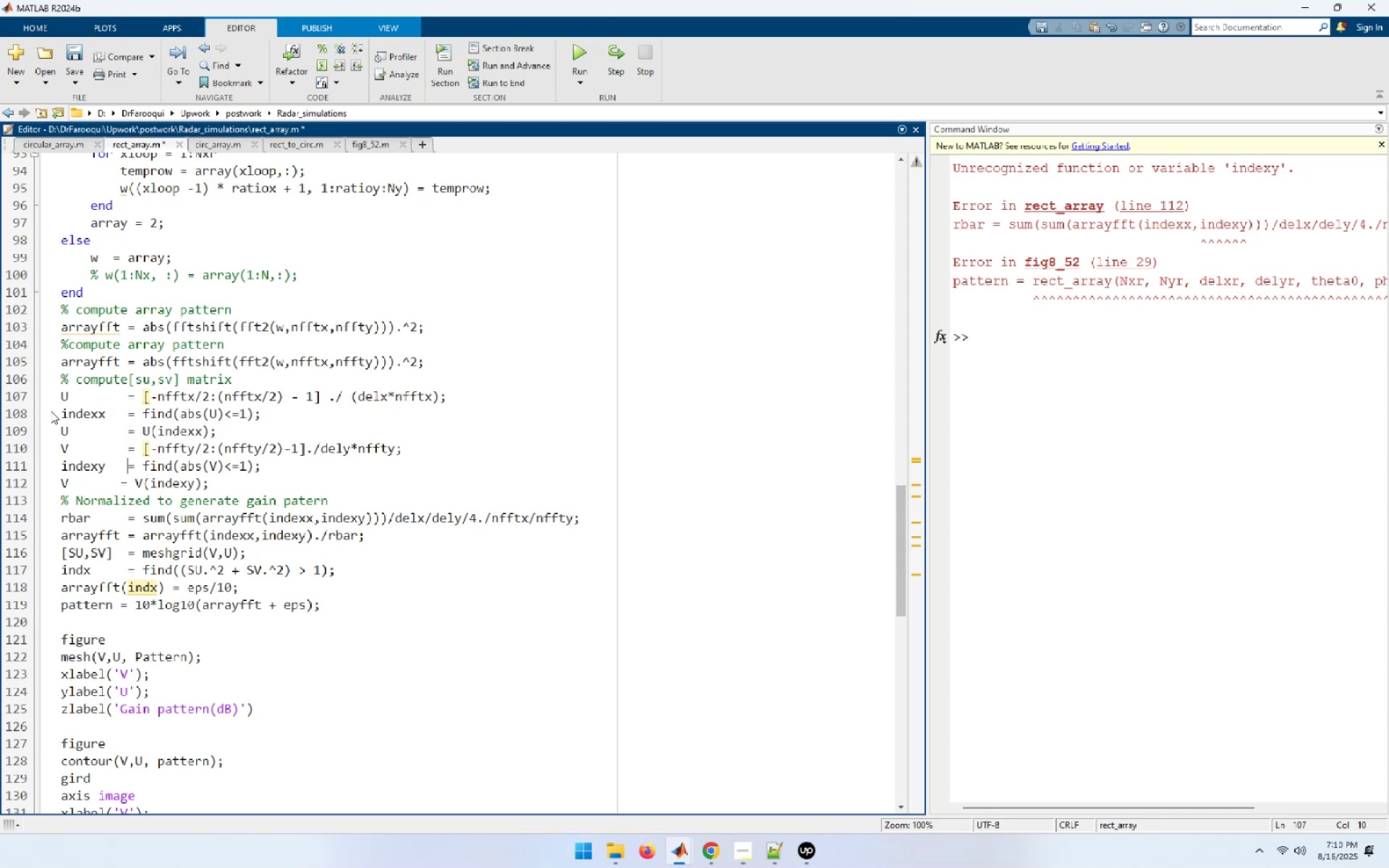 
key(ArrowDown)
 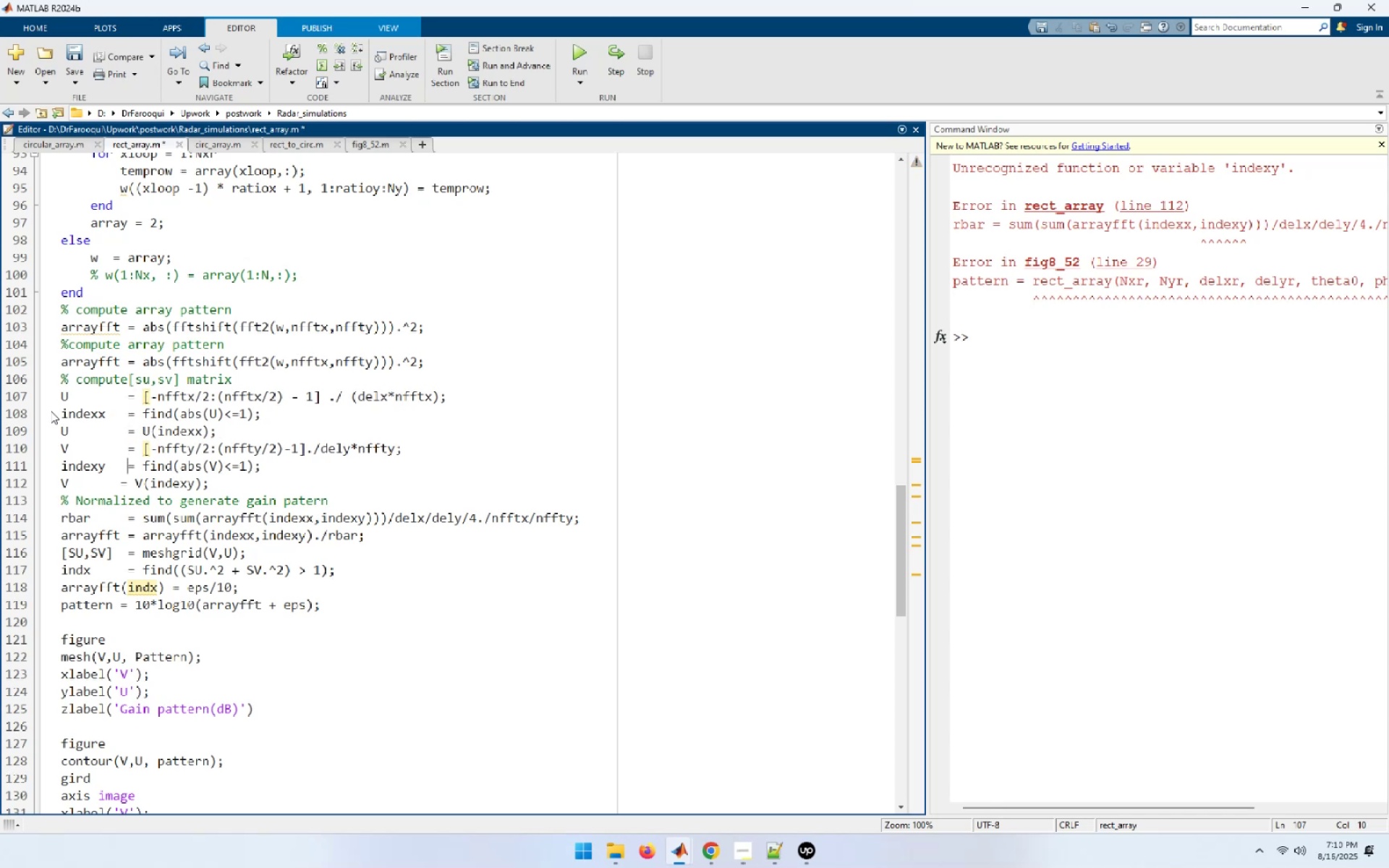 
key(ArrowLeft)
 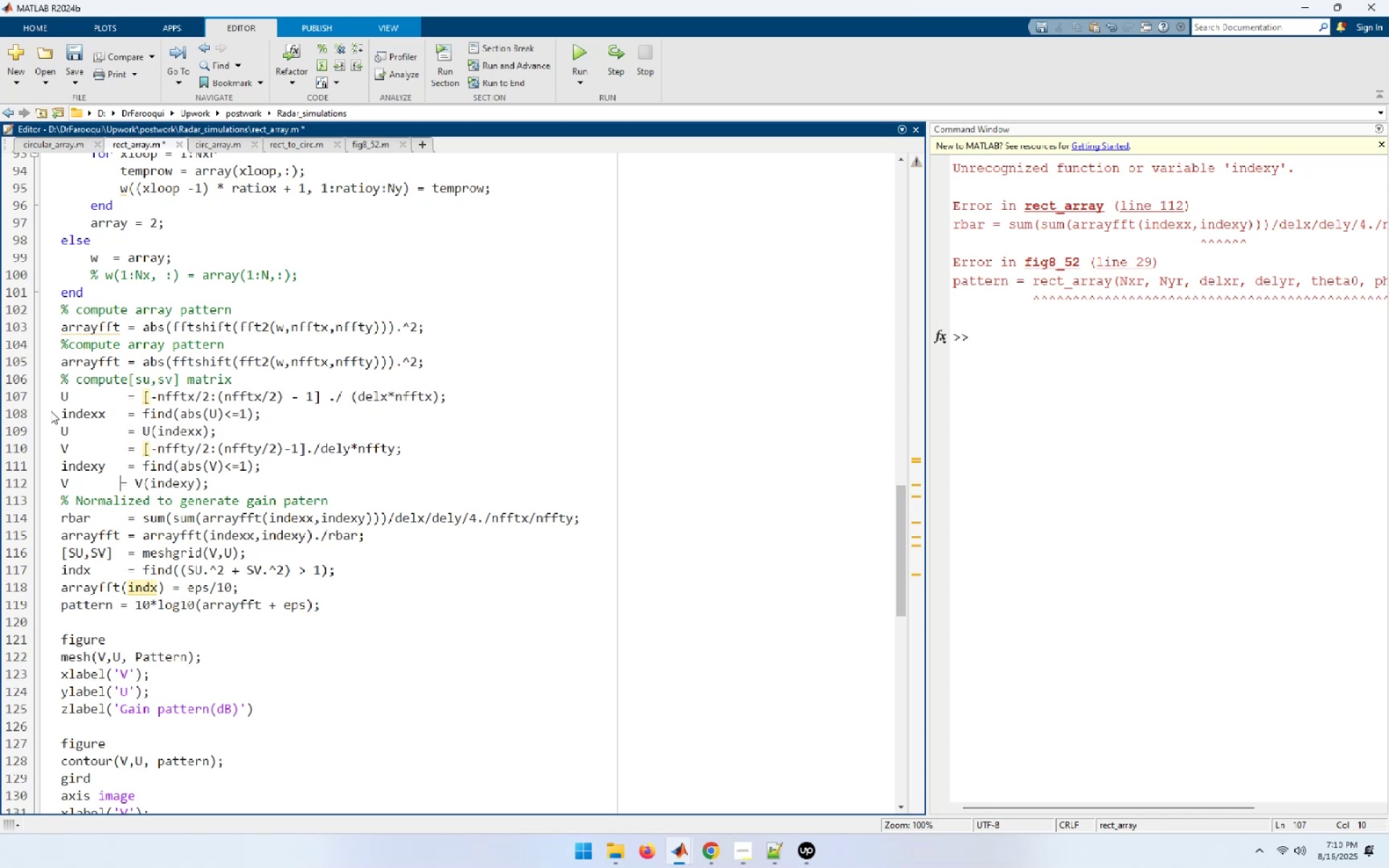 
key(Space)
 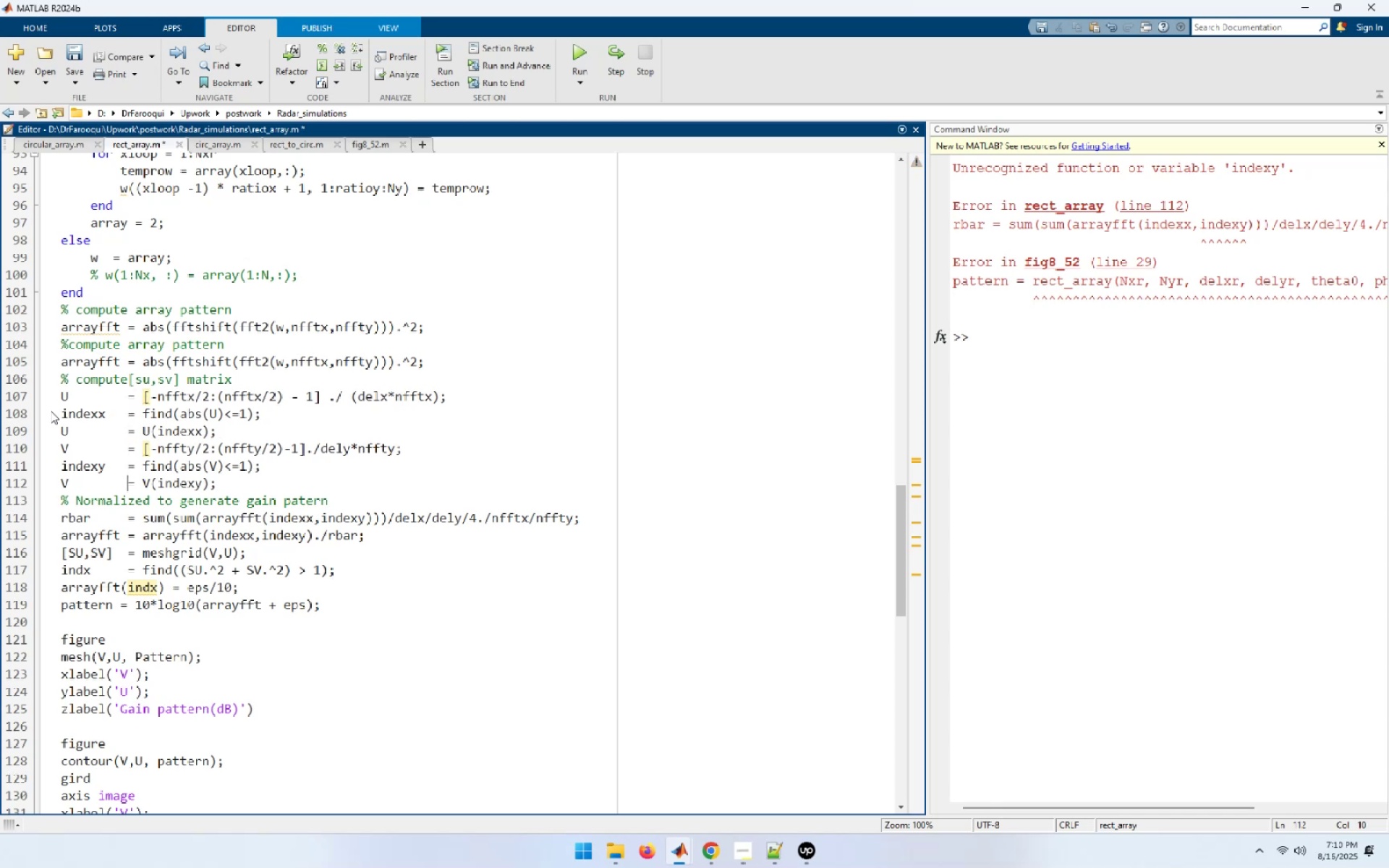 
key(ArrowUp)
 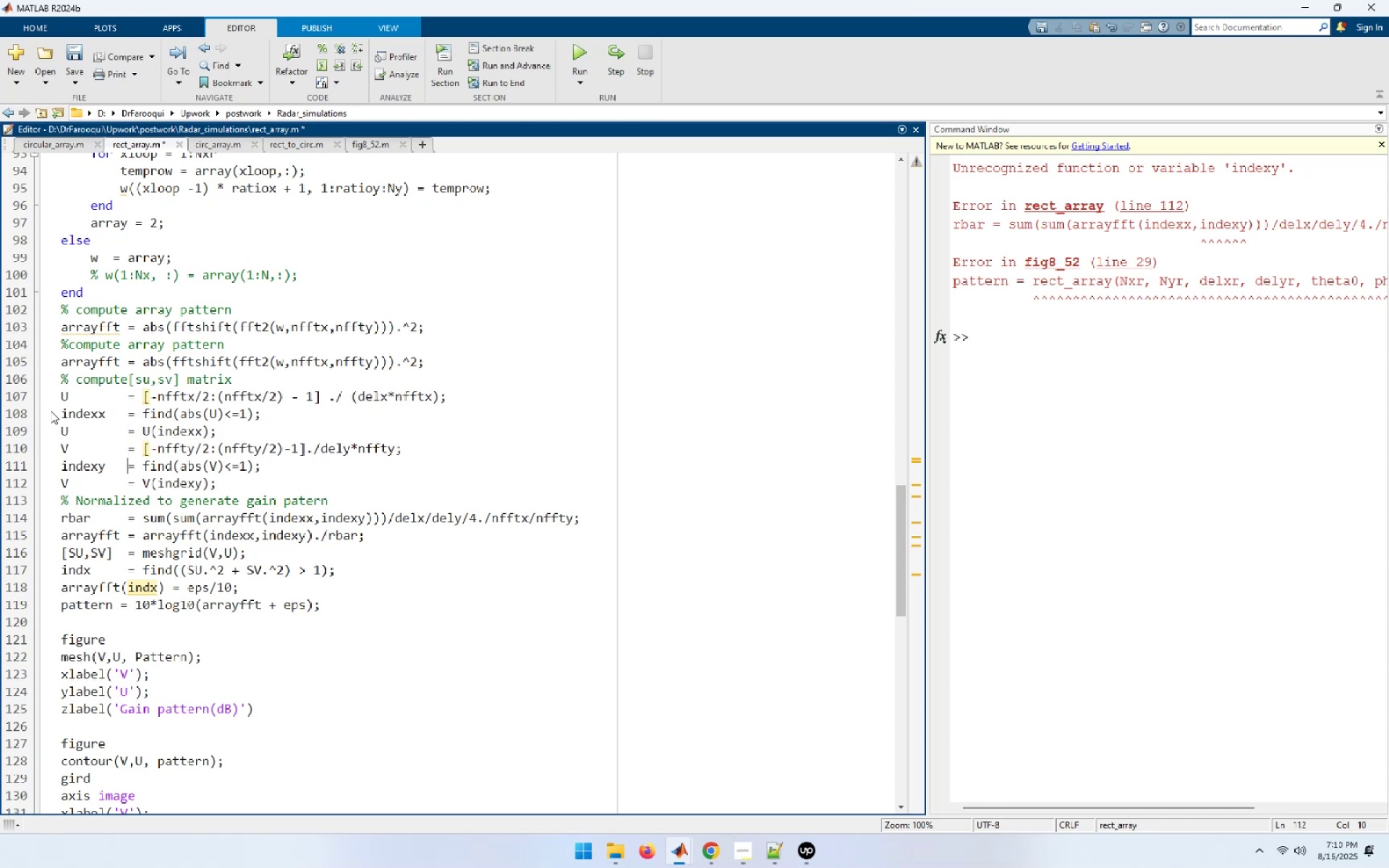 
key(ArrowUp)
 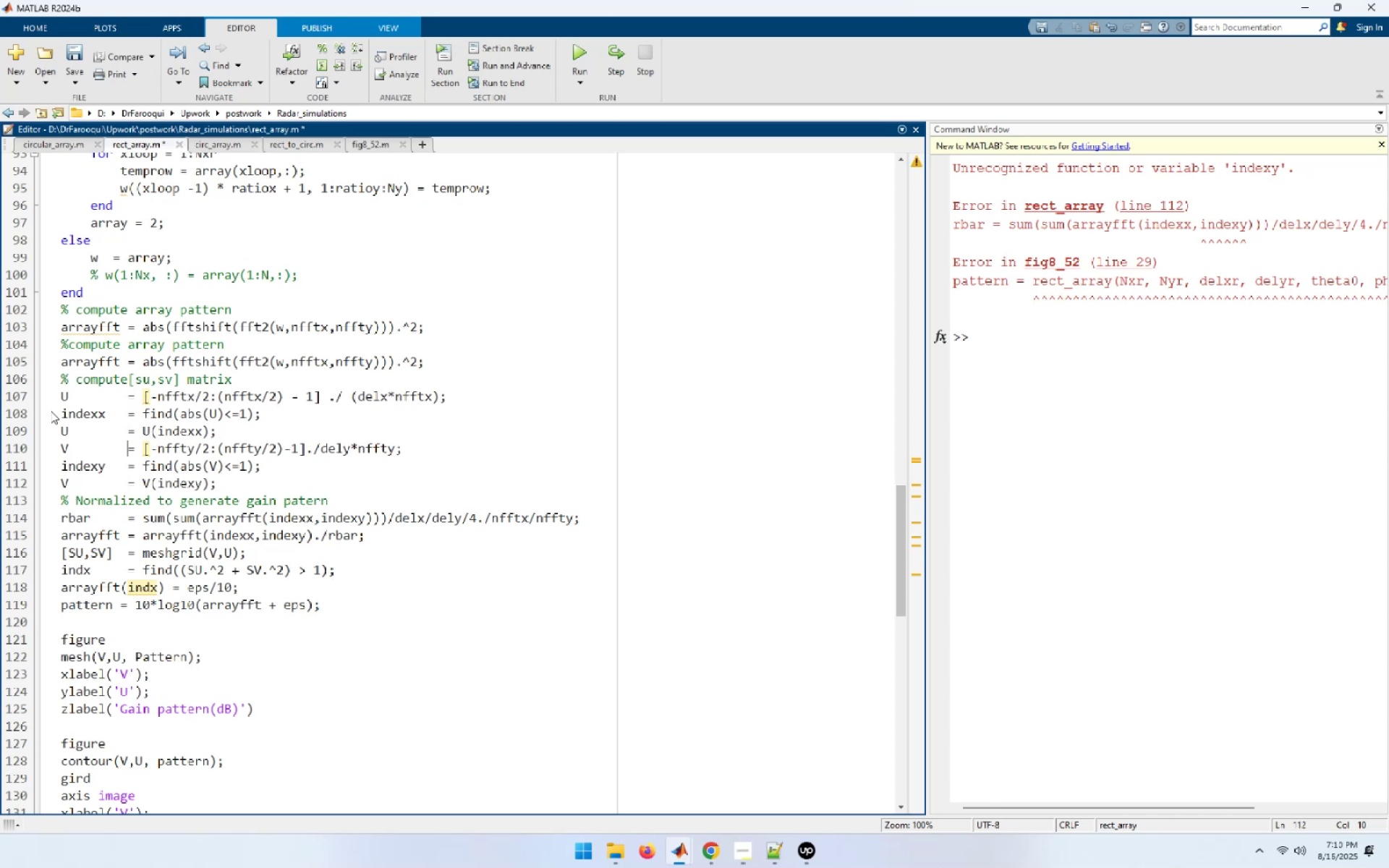 
key(ArrowUp)
 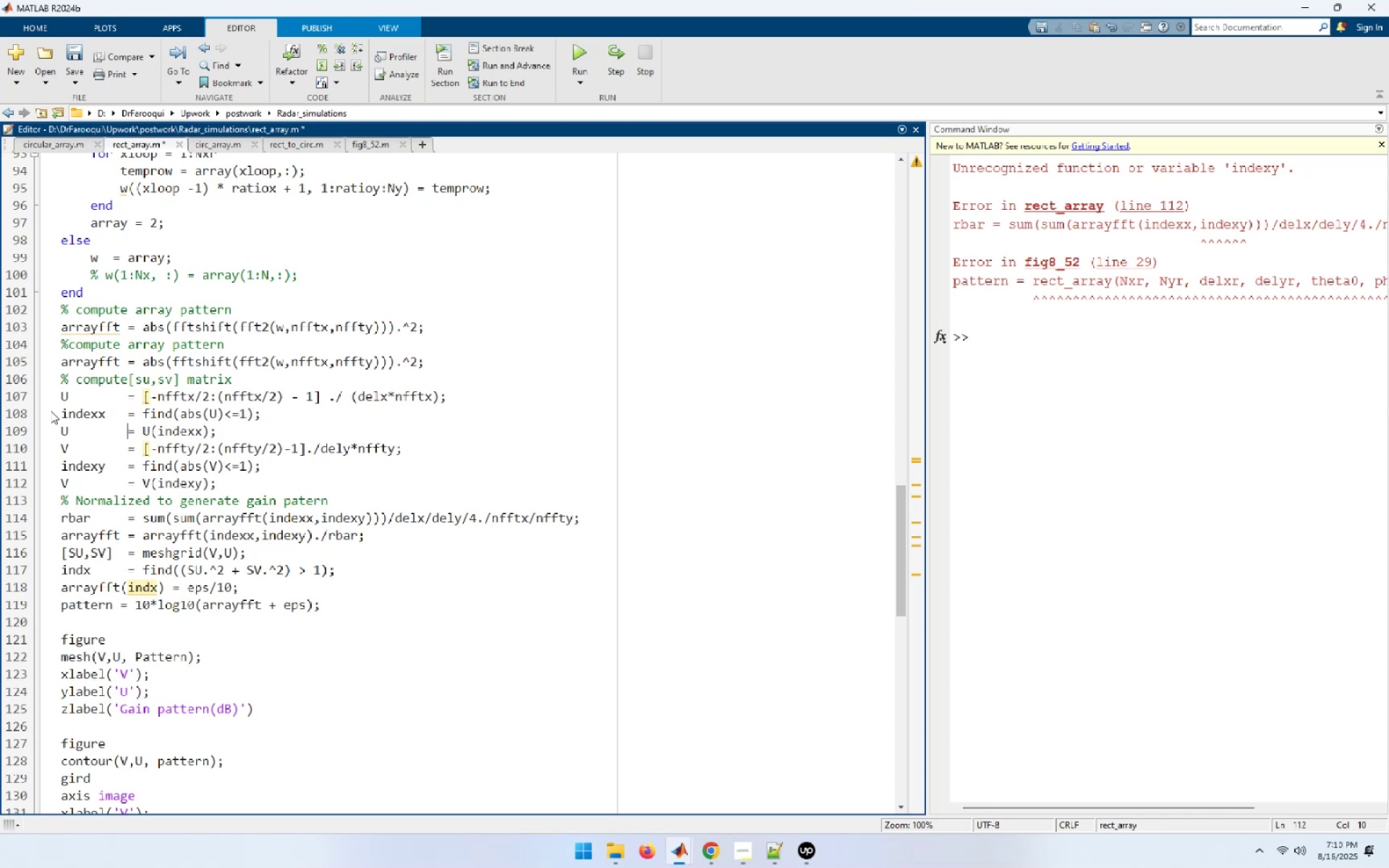 
key(ArrowUp)
 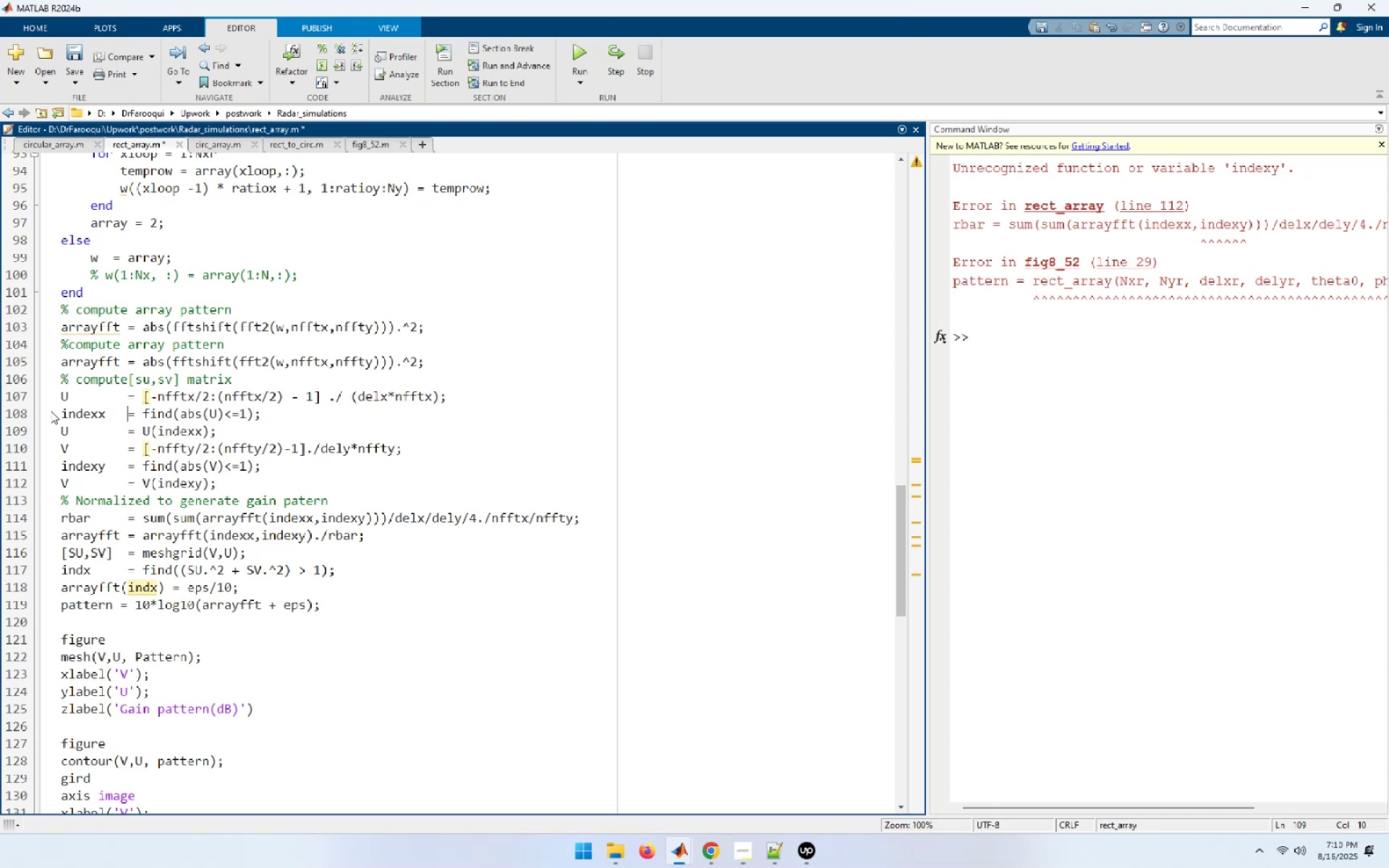 
key(ArrowUp)
 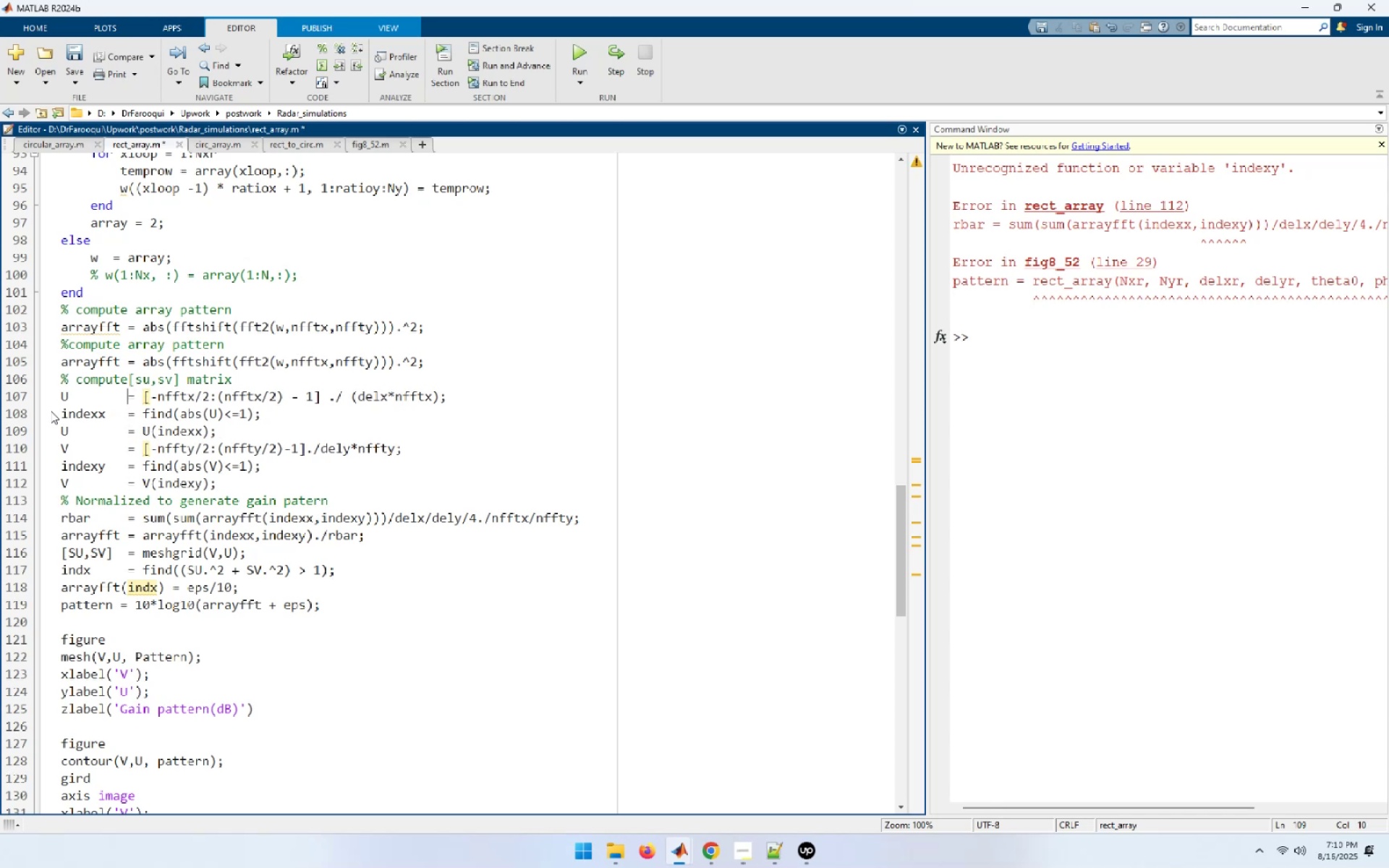 
key(ArrowUp)
 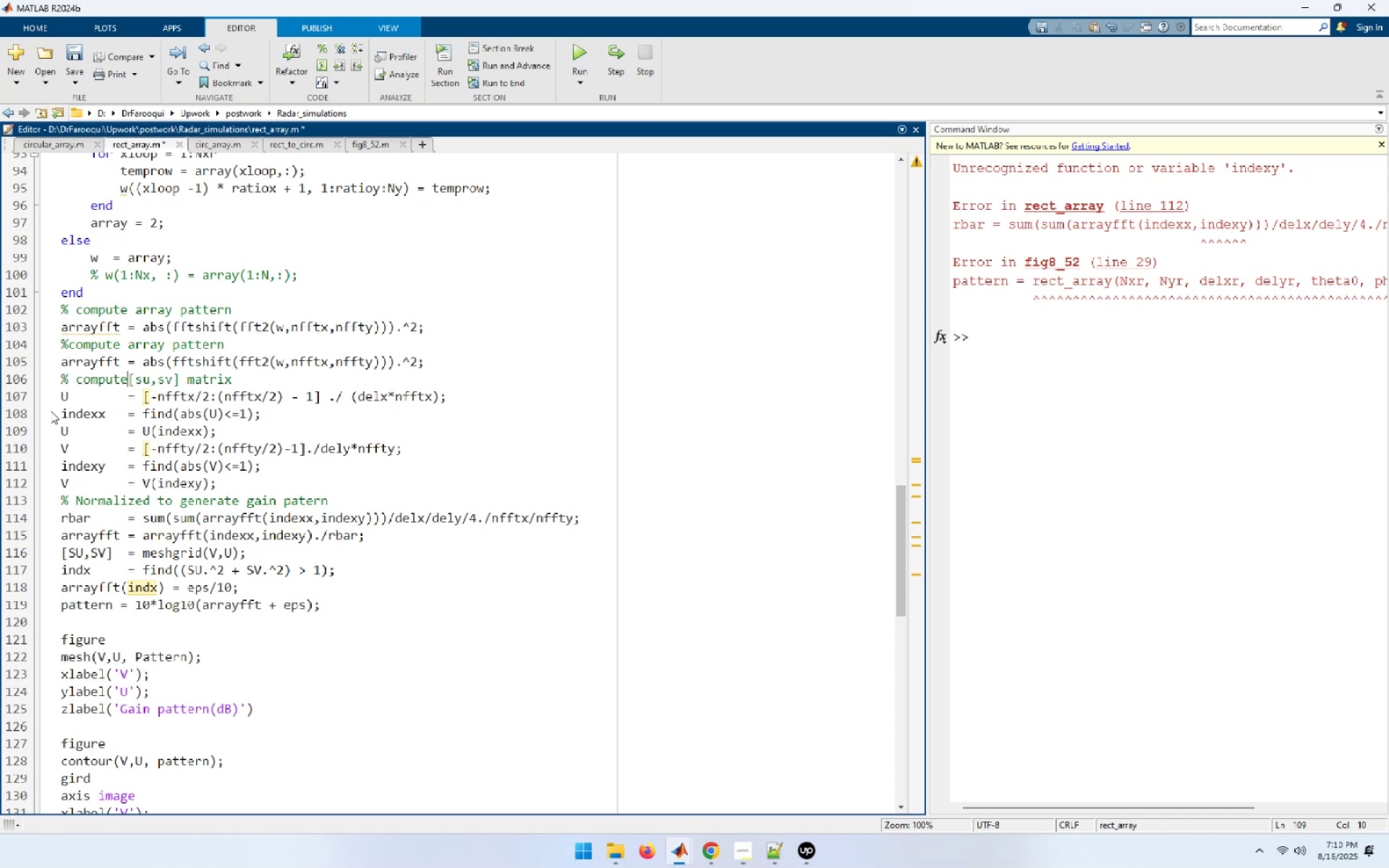 
key(ArrowUp)
 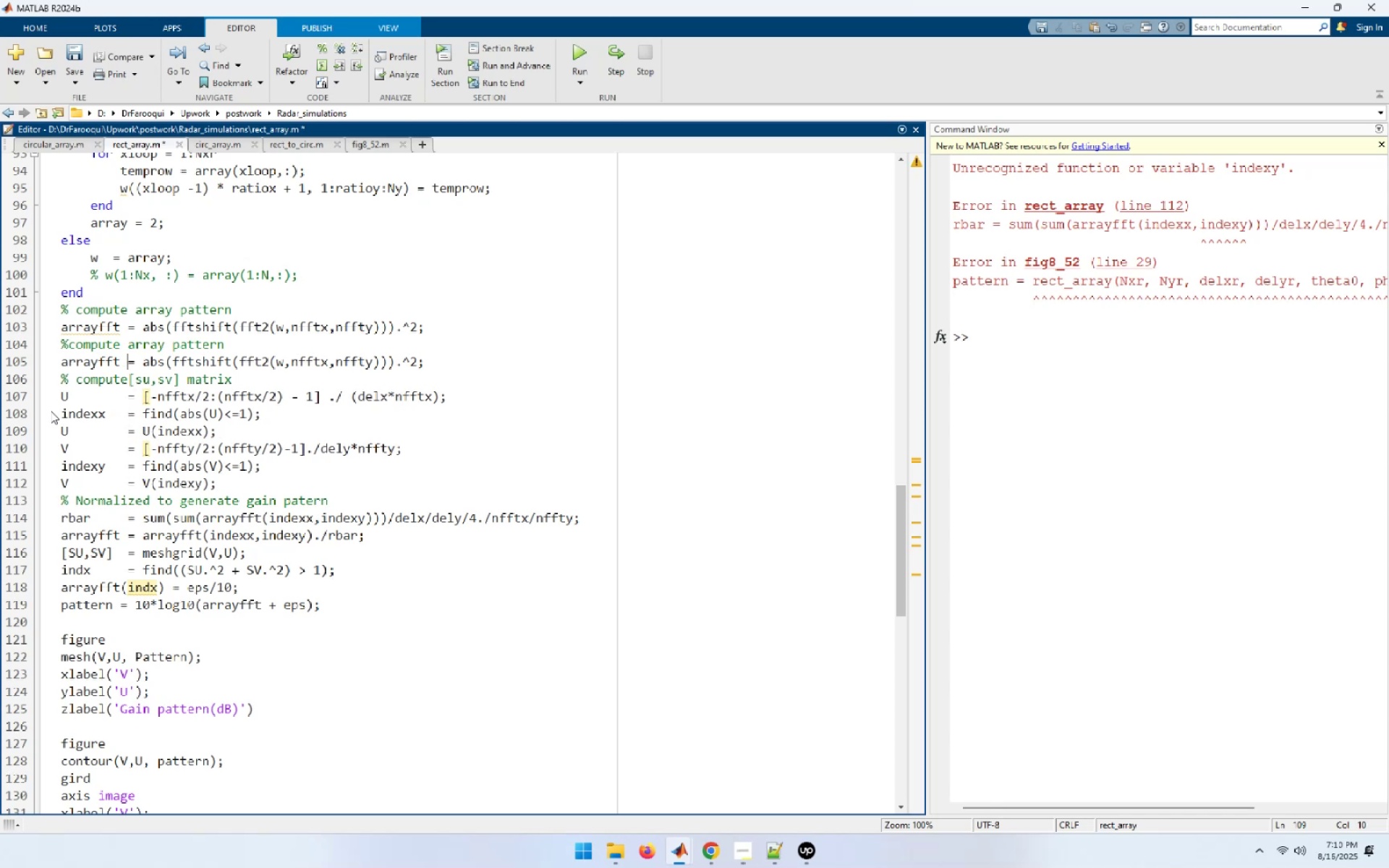 
key(ArrowUp)
 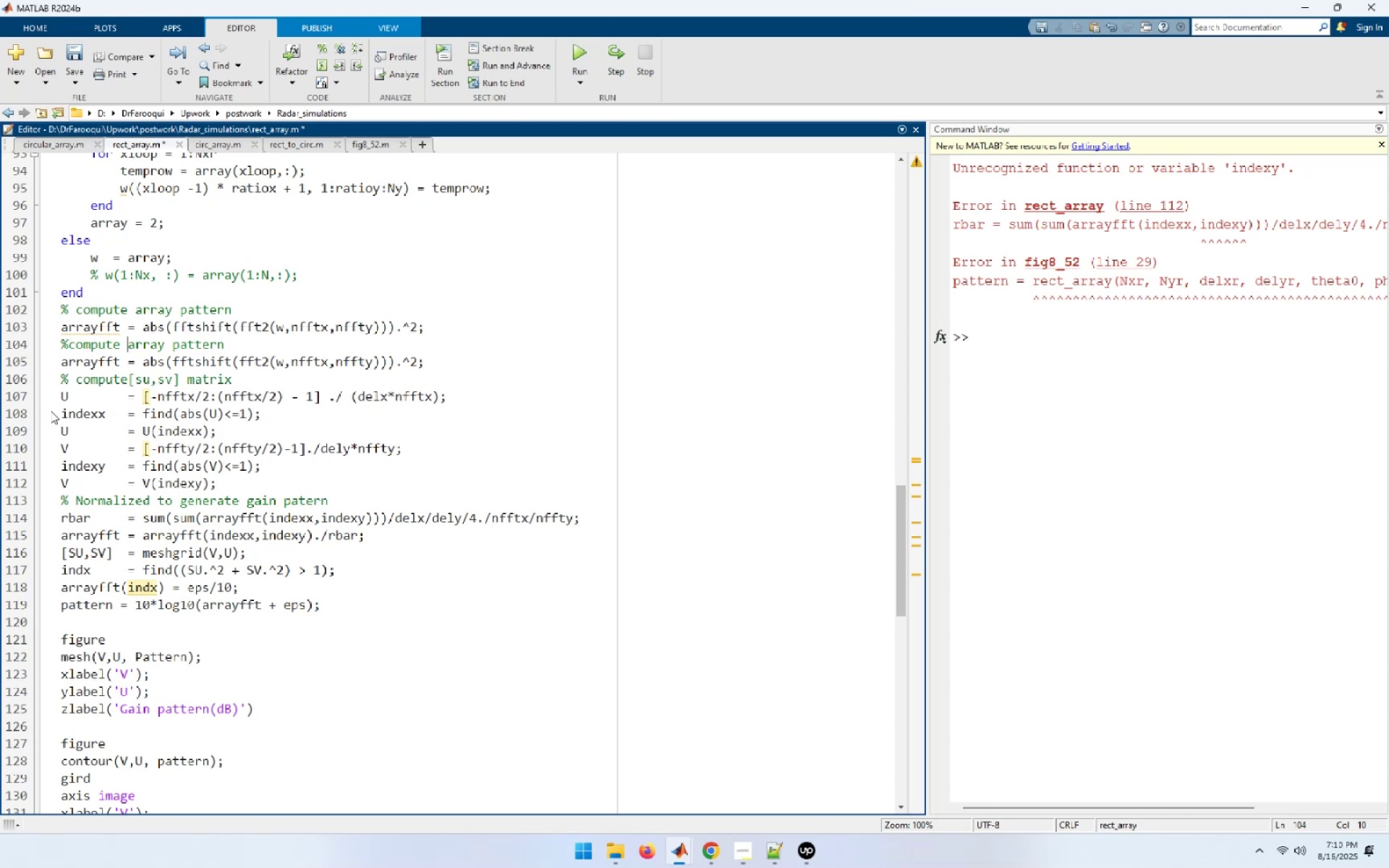 
key(ArrowUp)
 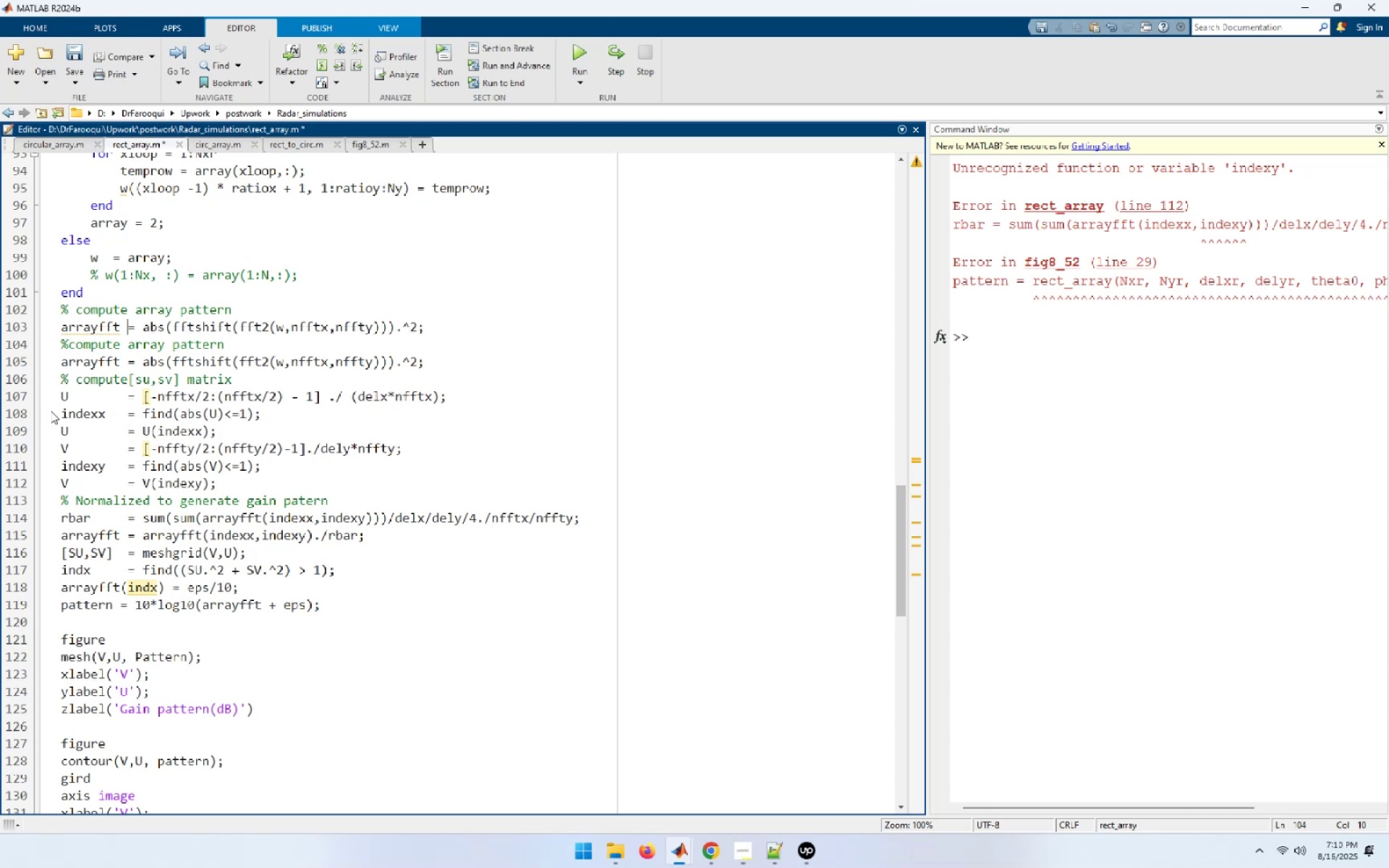 
key(ArrowUp)
 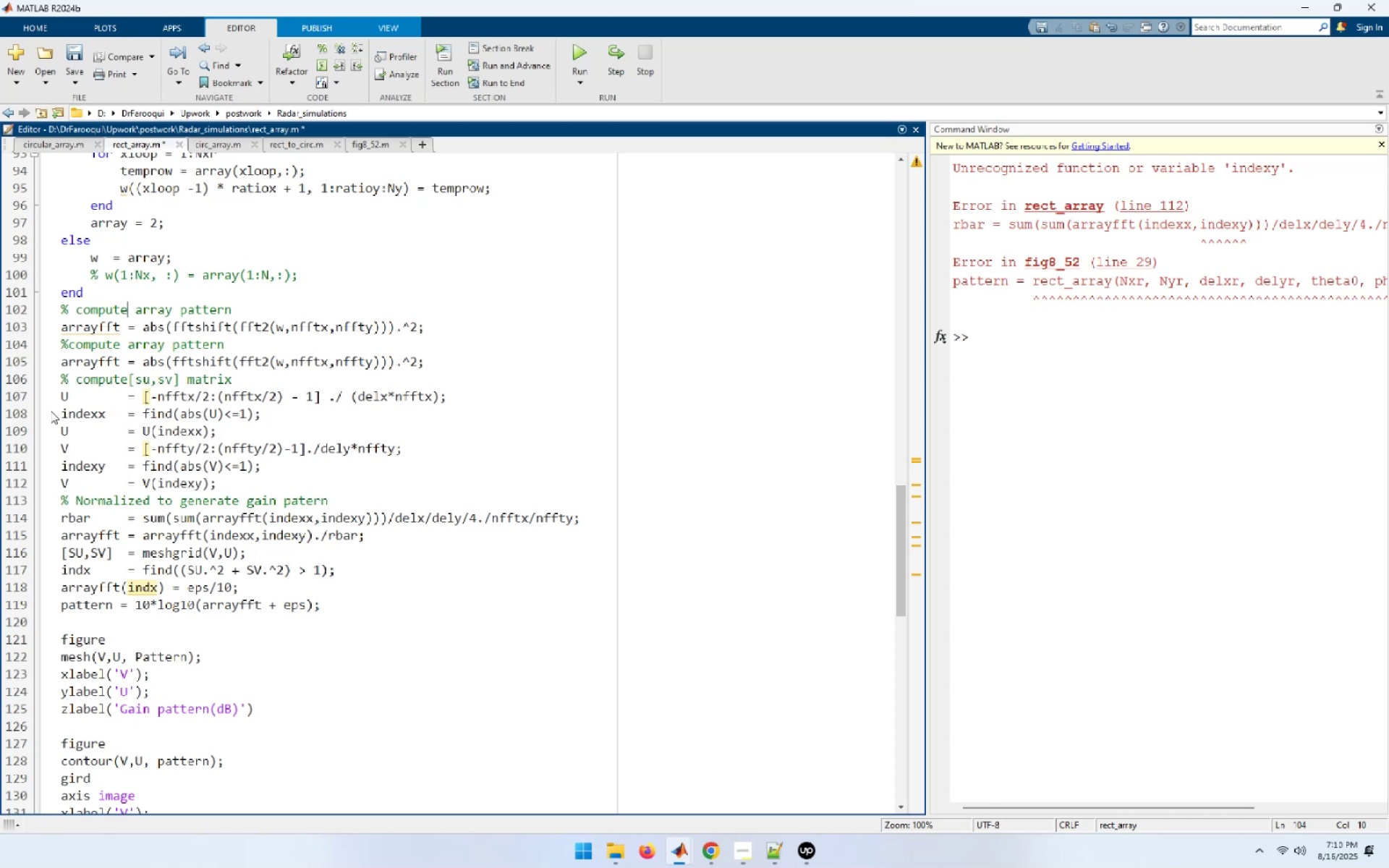 
hold_key(key=ArrowDown, duration=0.77)
 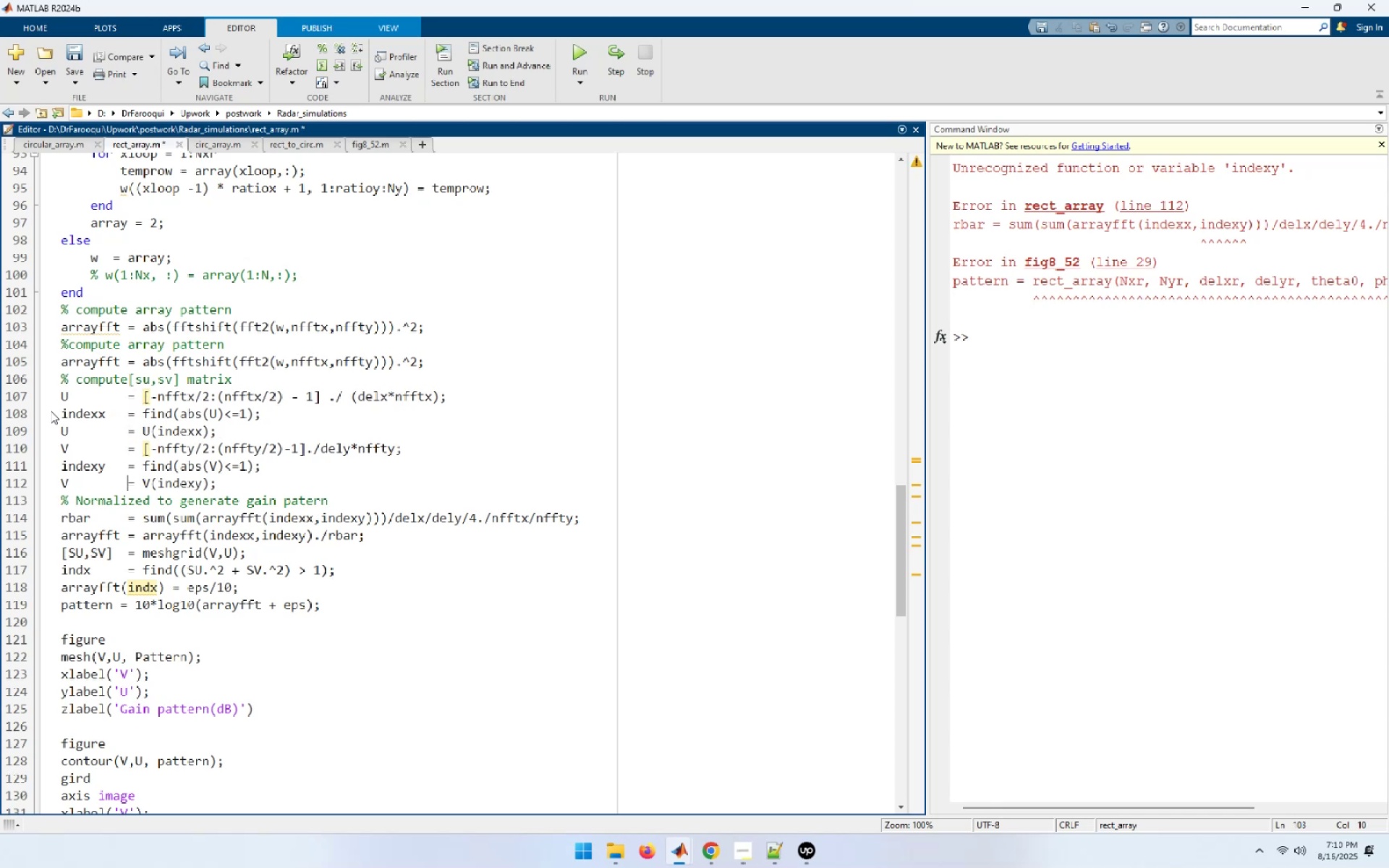 
key(ArrowDown)
 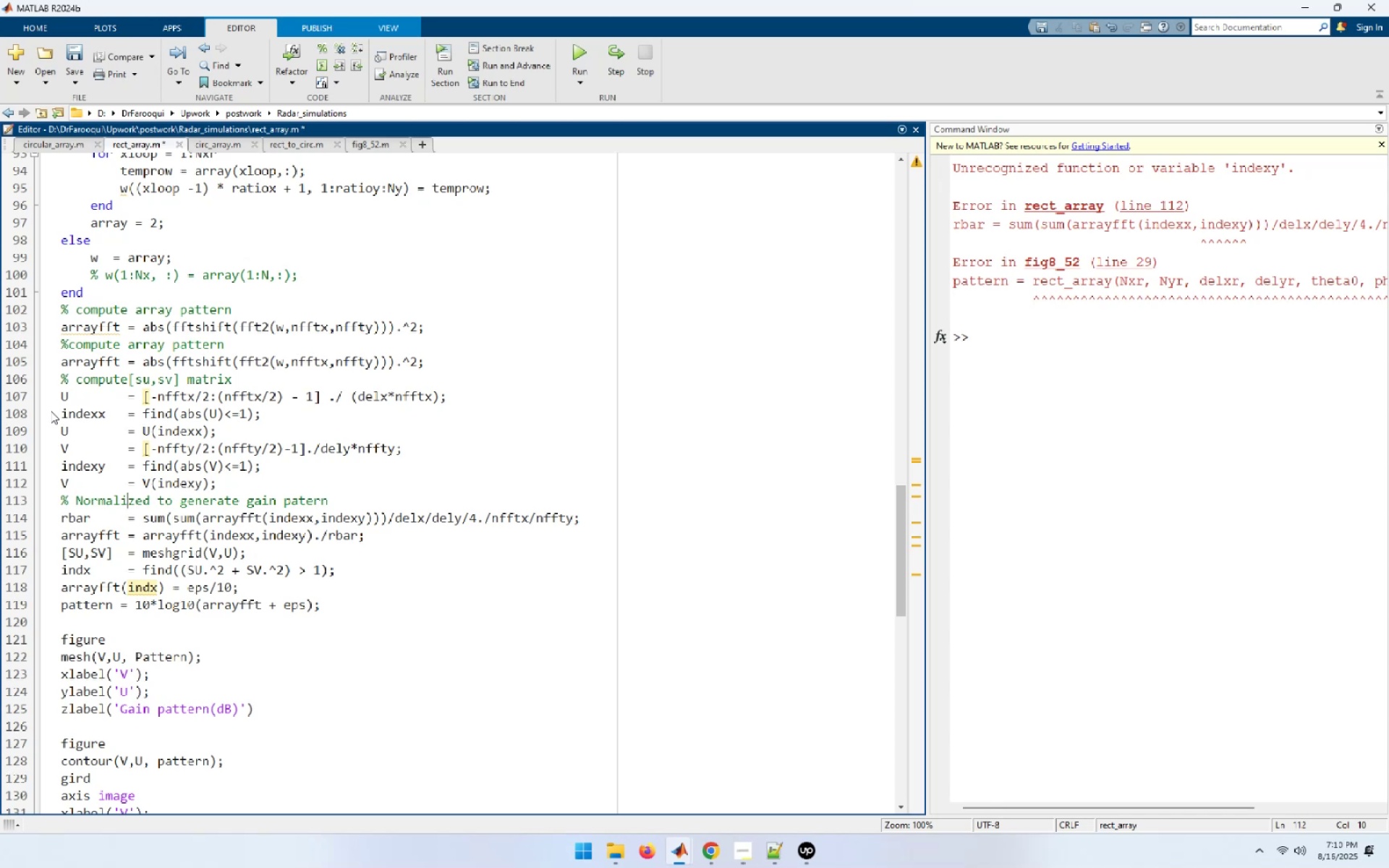 
key(ArrowDown)
 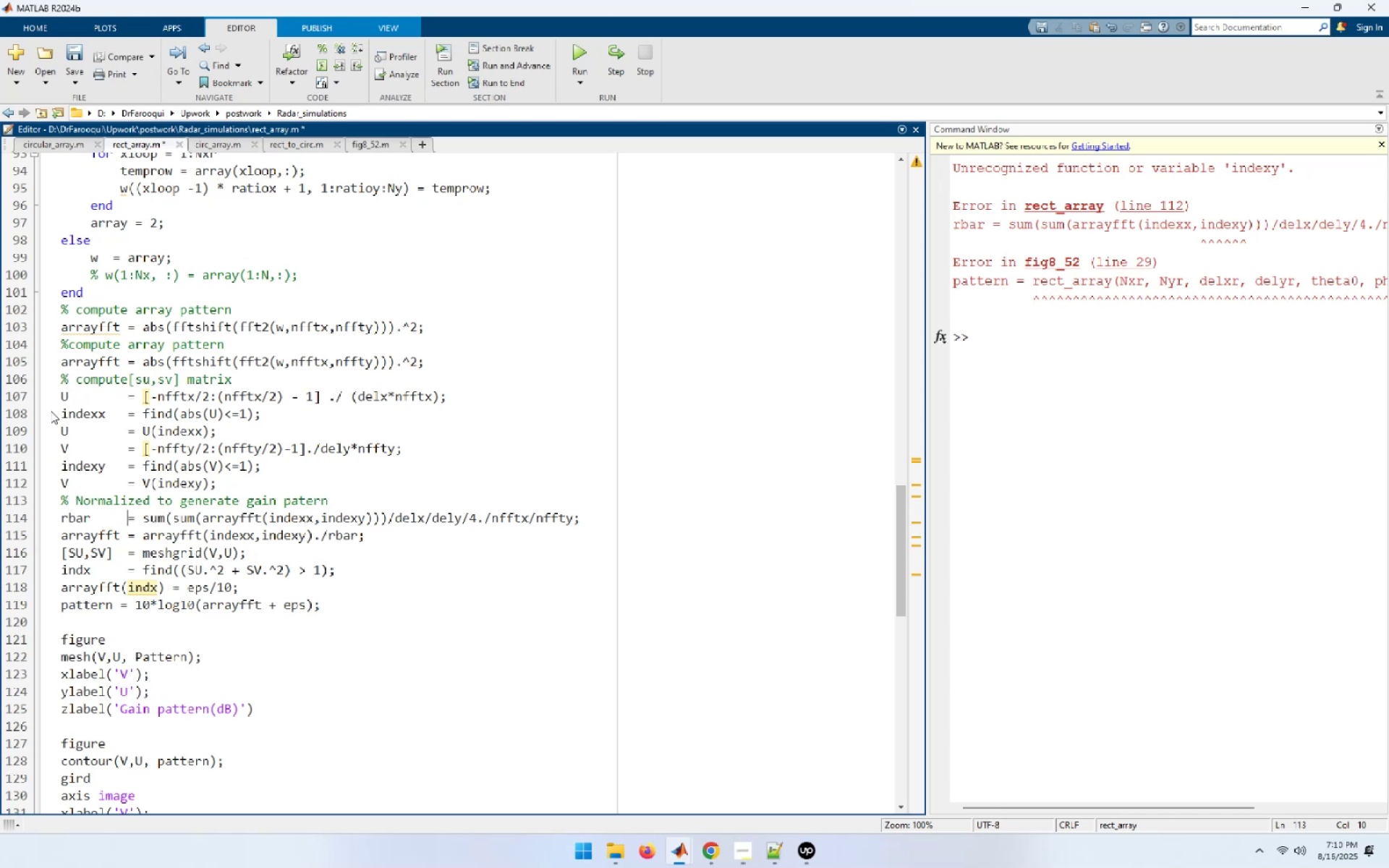 
key(ArrowDown)
 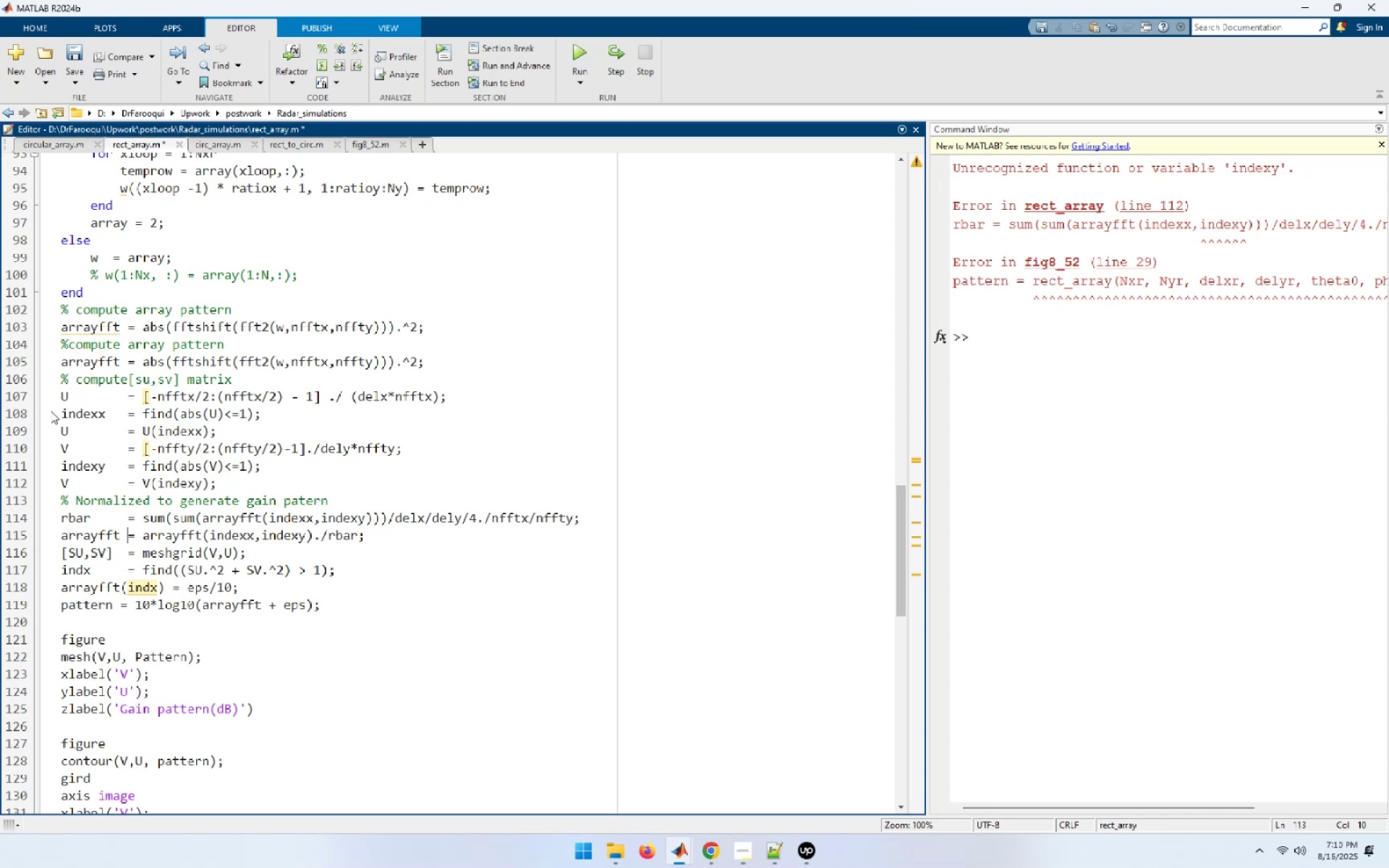 
key(ArrowDown)
 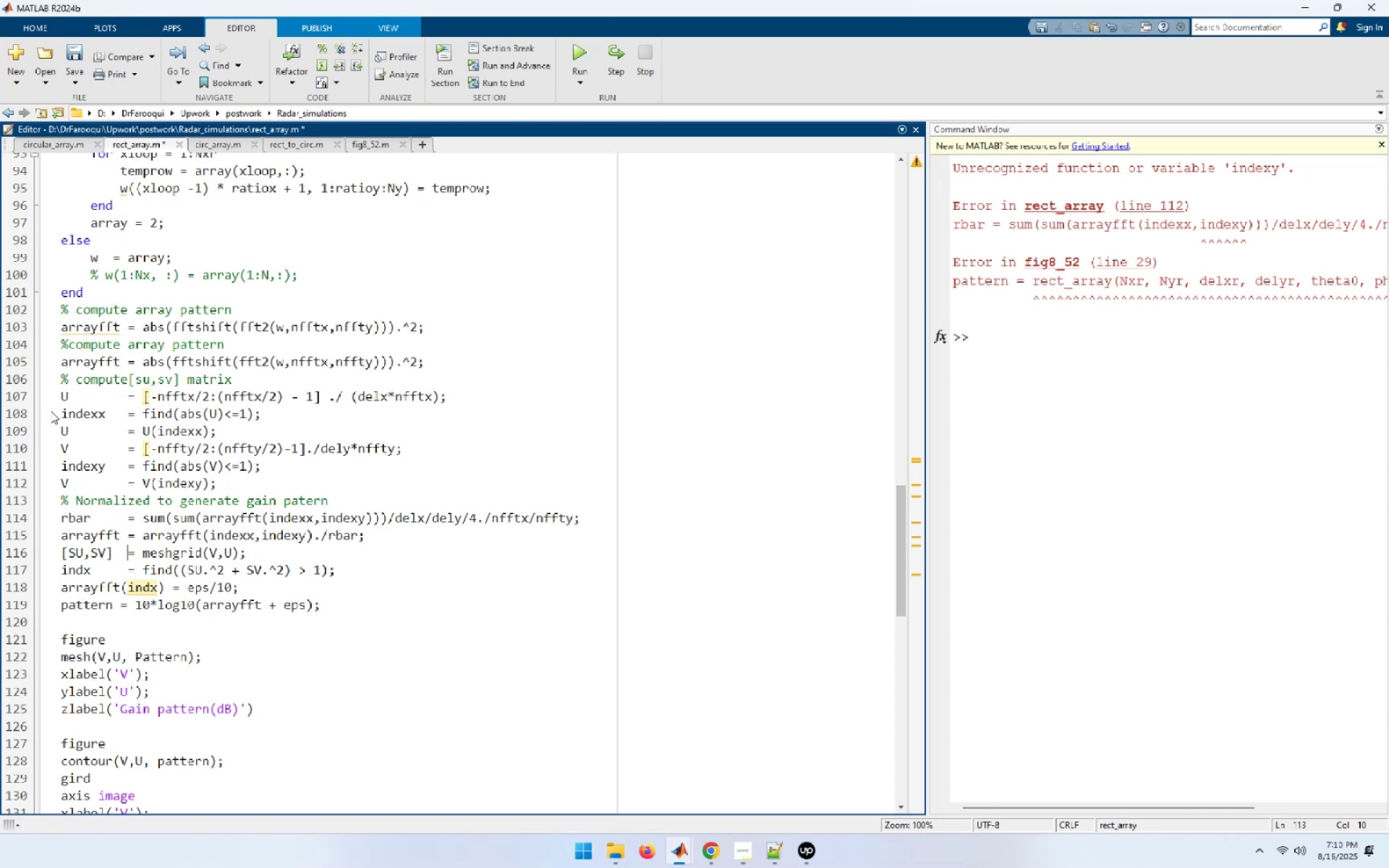 
key(ArrowDown)
 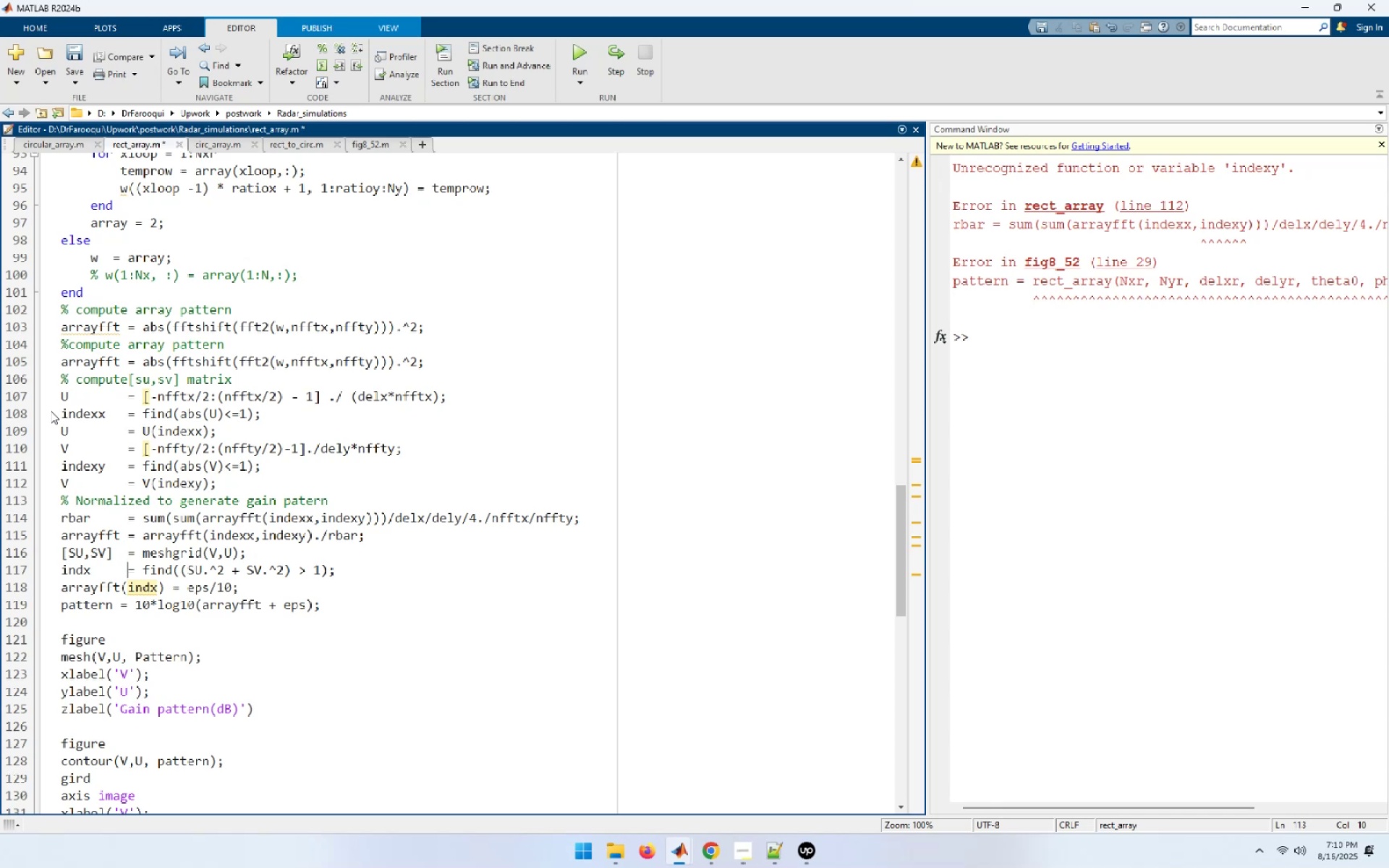 
key(ArrowDown)
 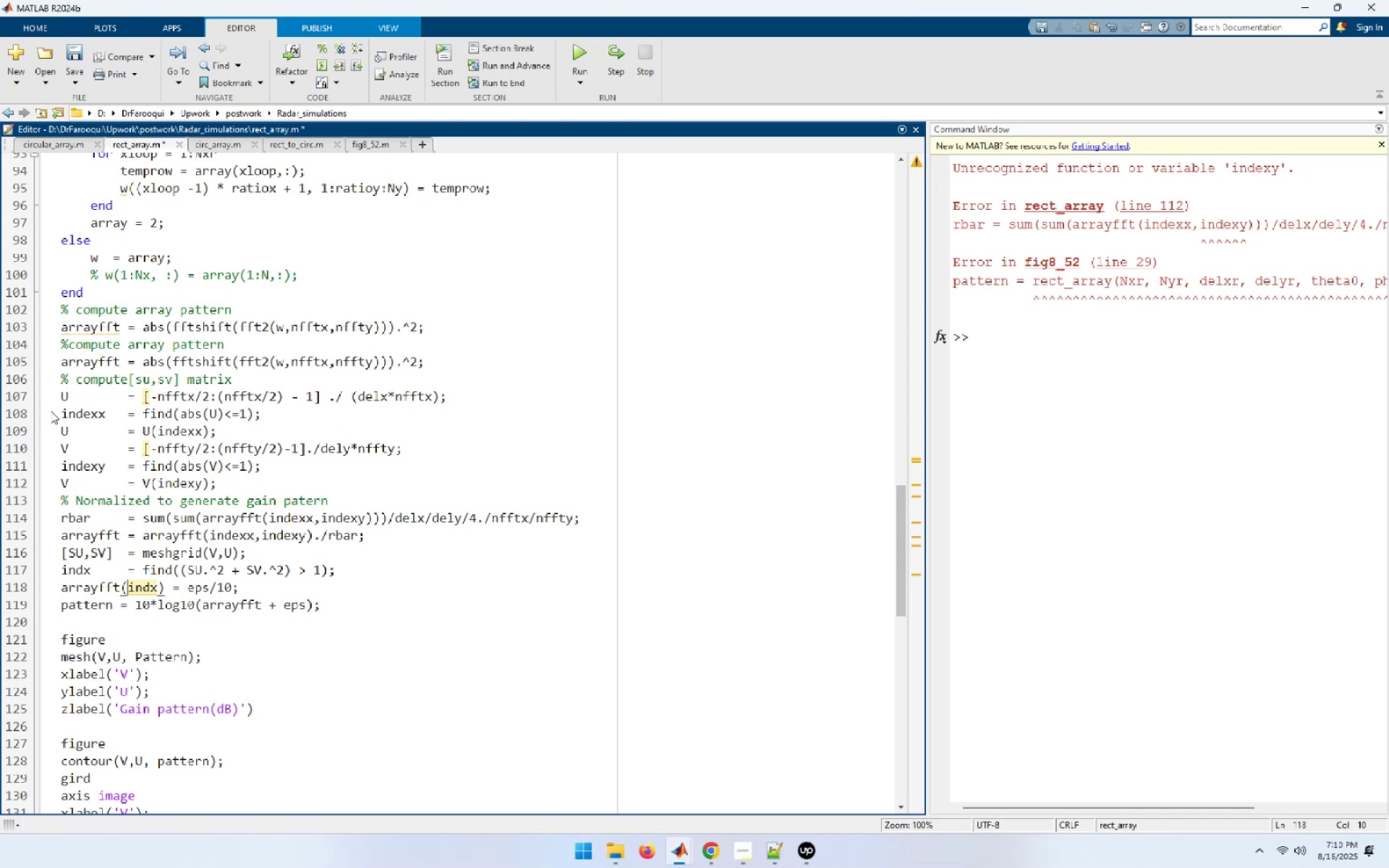 
key(ArrowDown)
 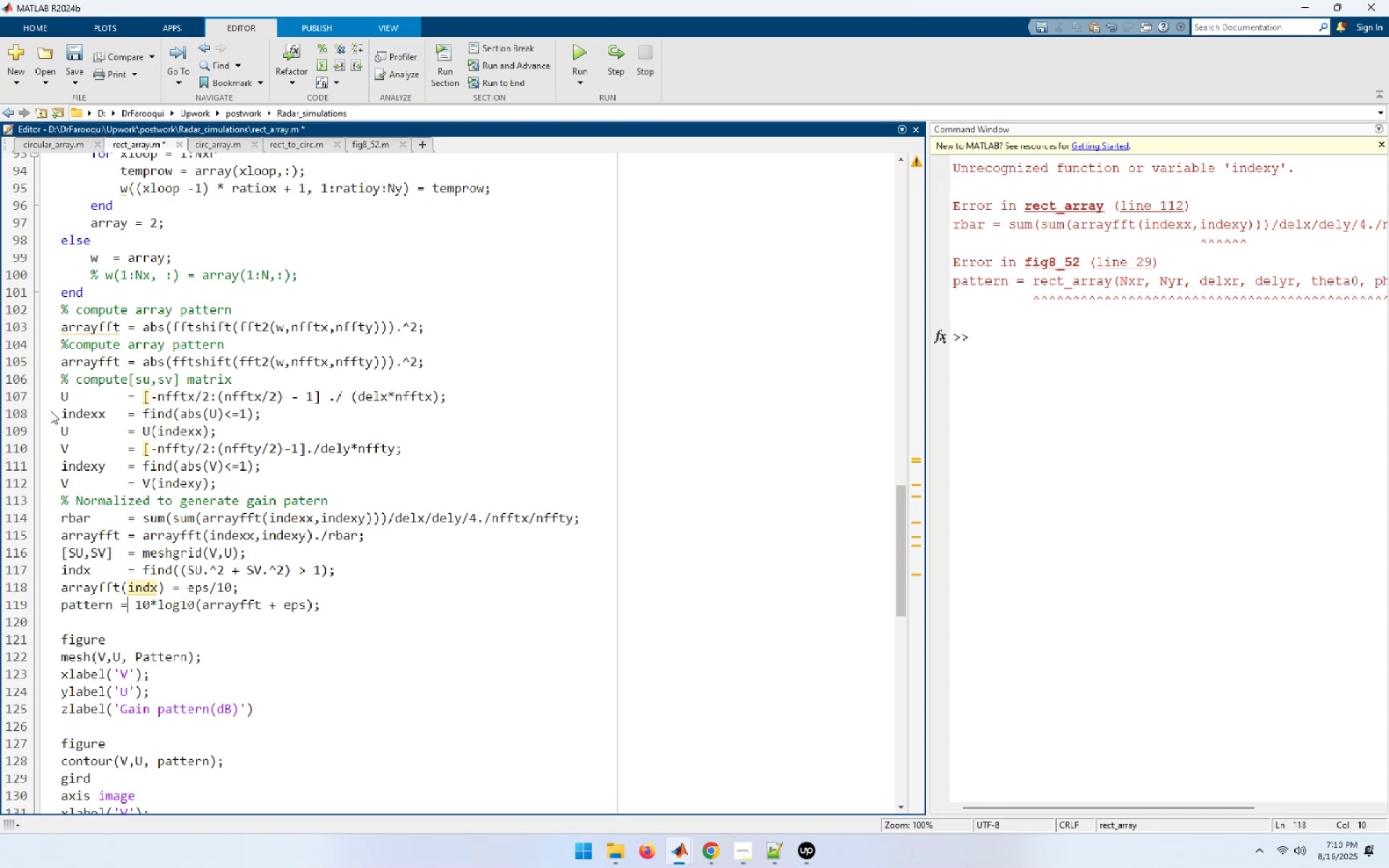 
key(ArrowLeft)
 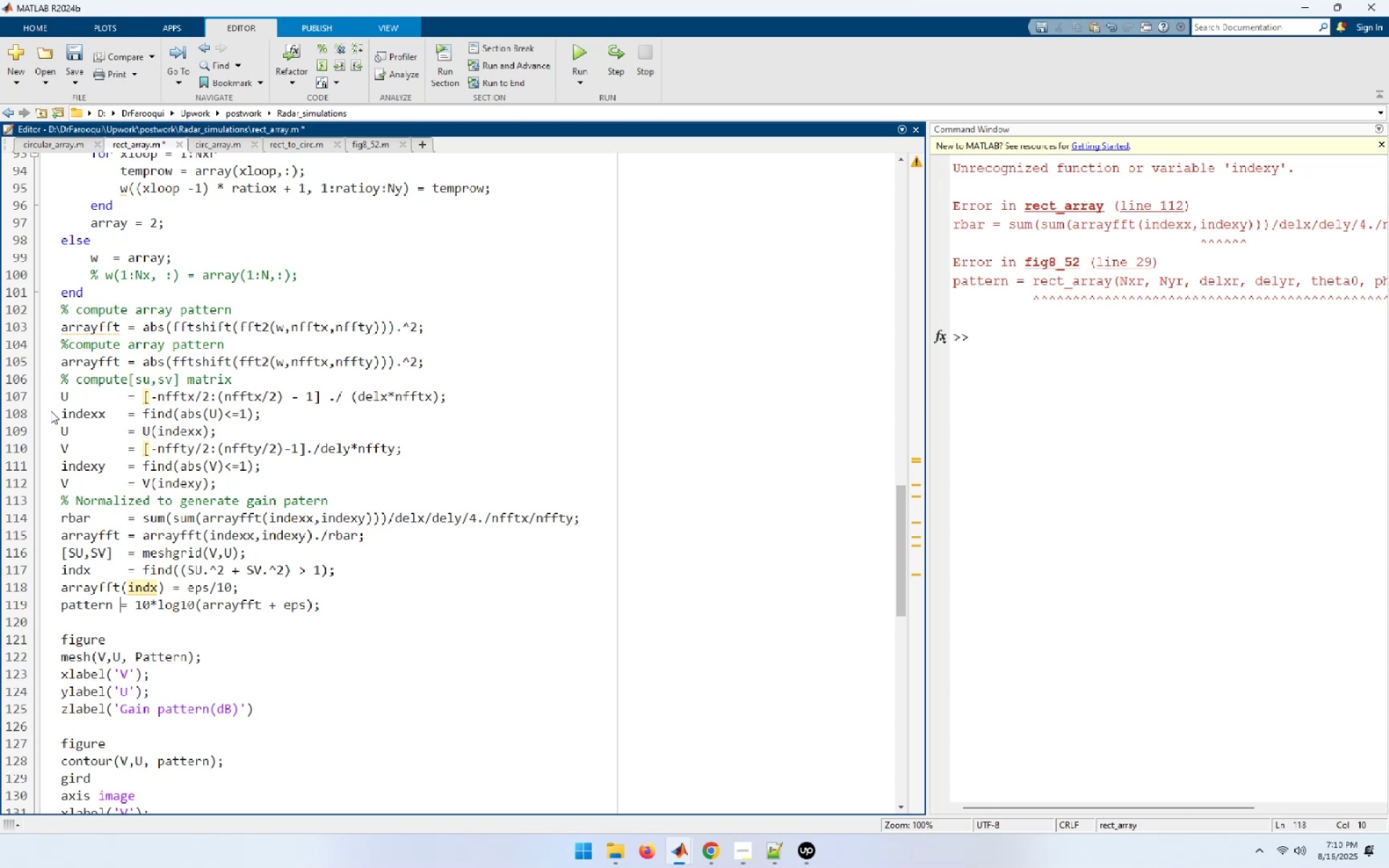 
key(Space)
 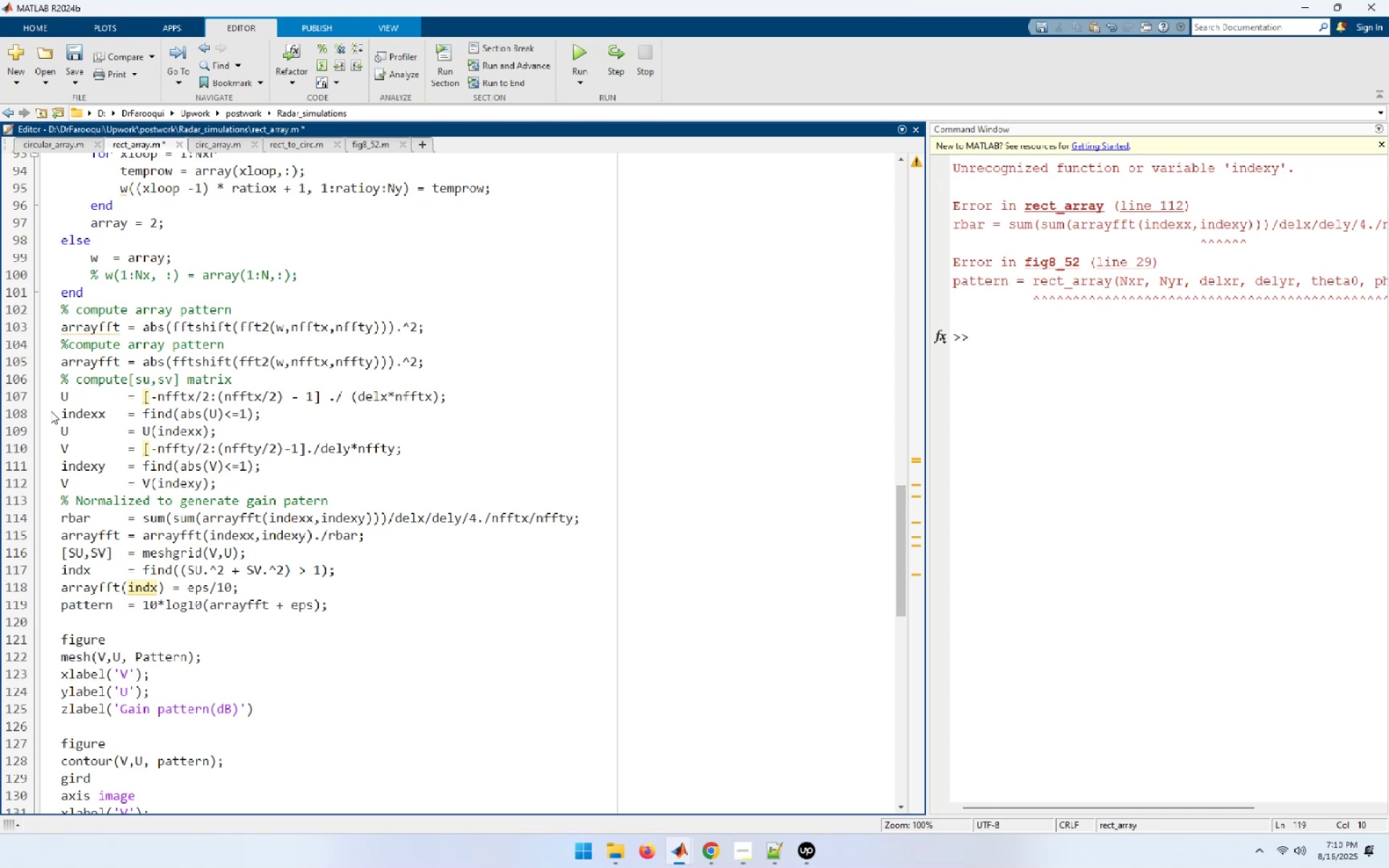 
key(Control+S)
 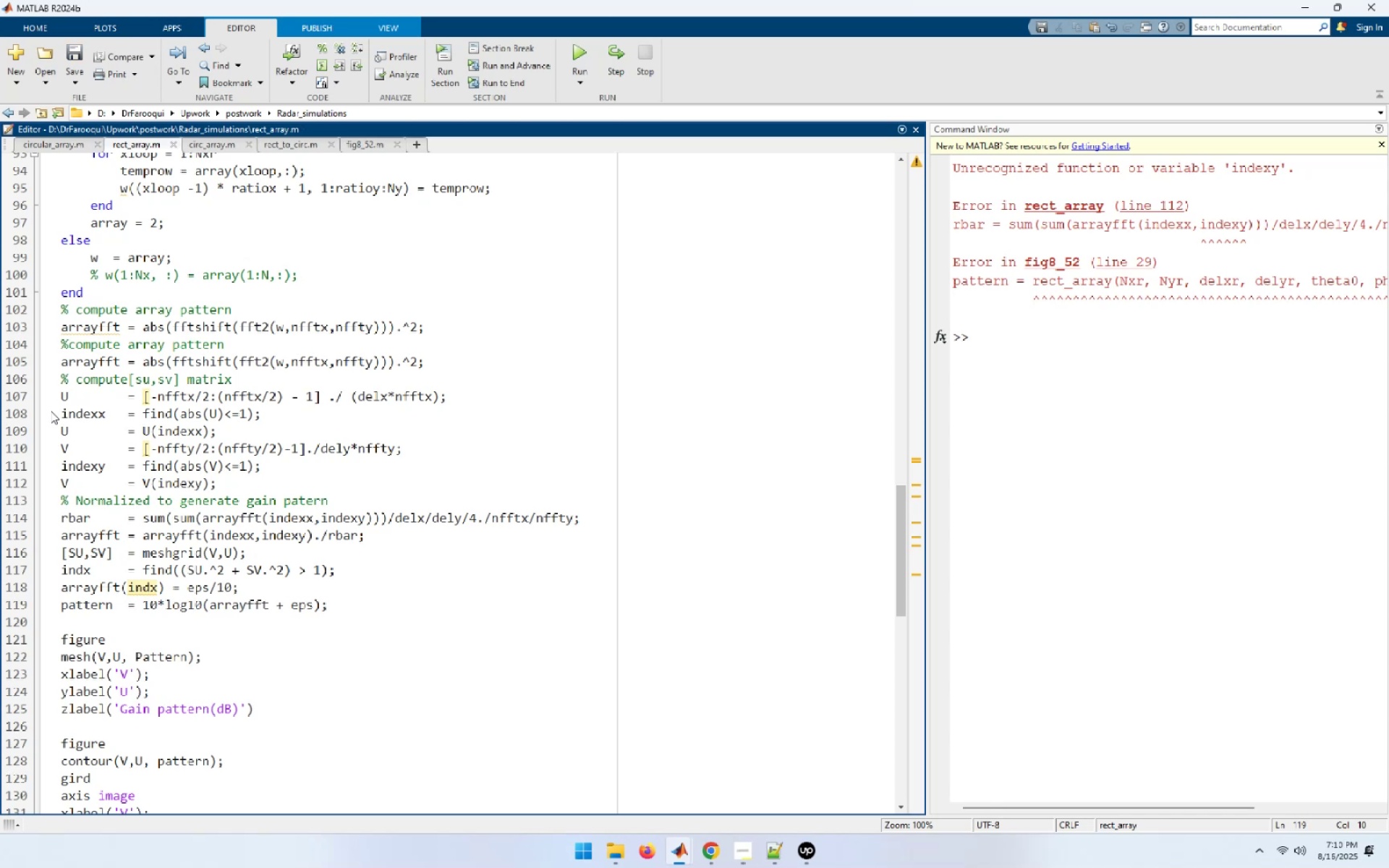 
key(ArrowUp)
 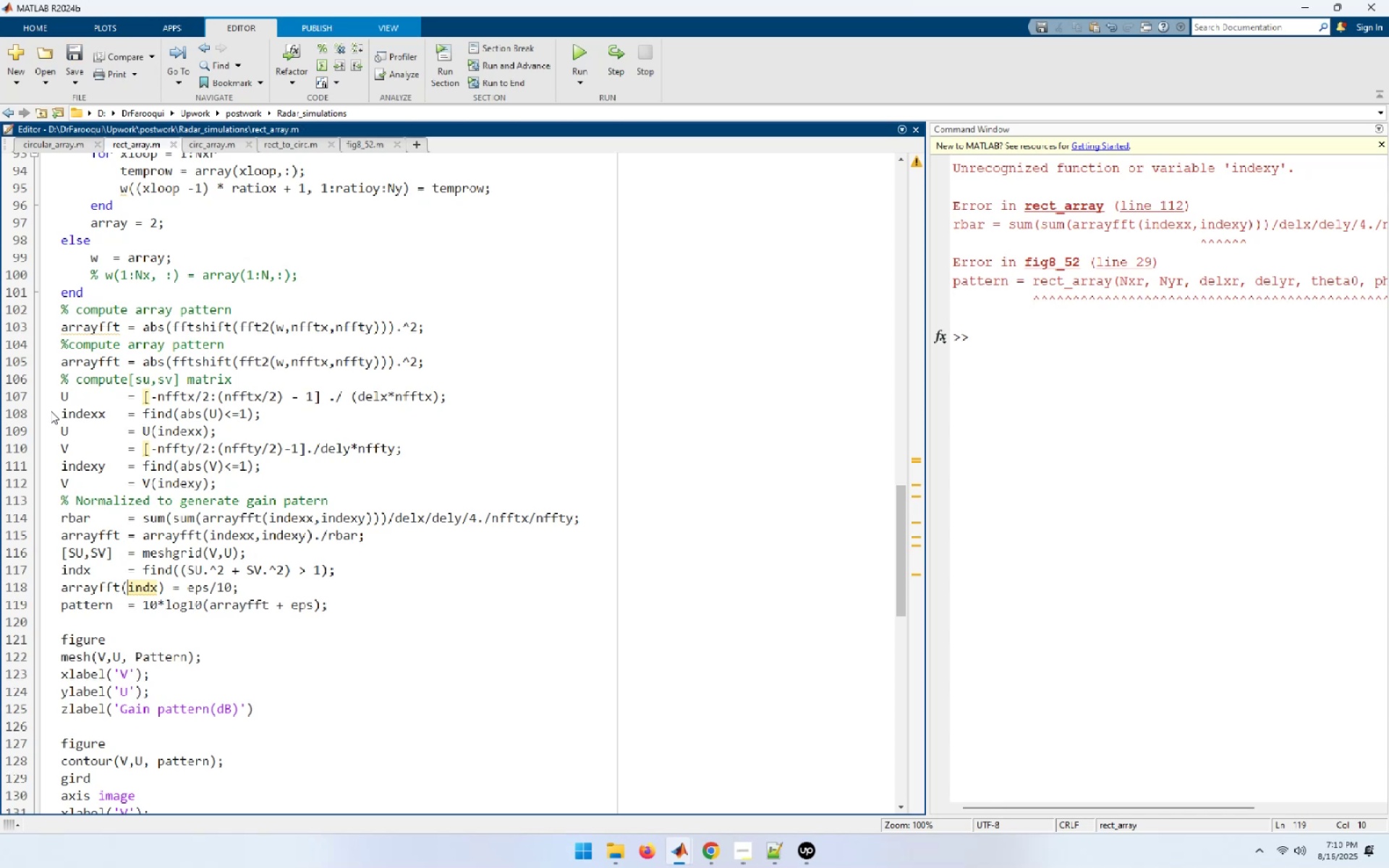 
key(ArrowUp)
 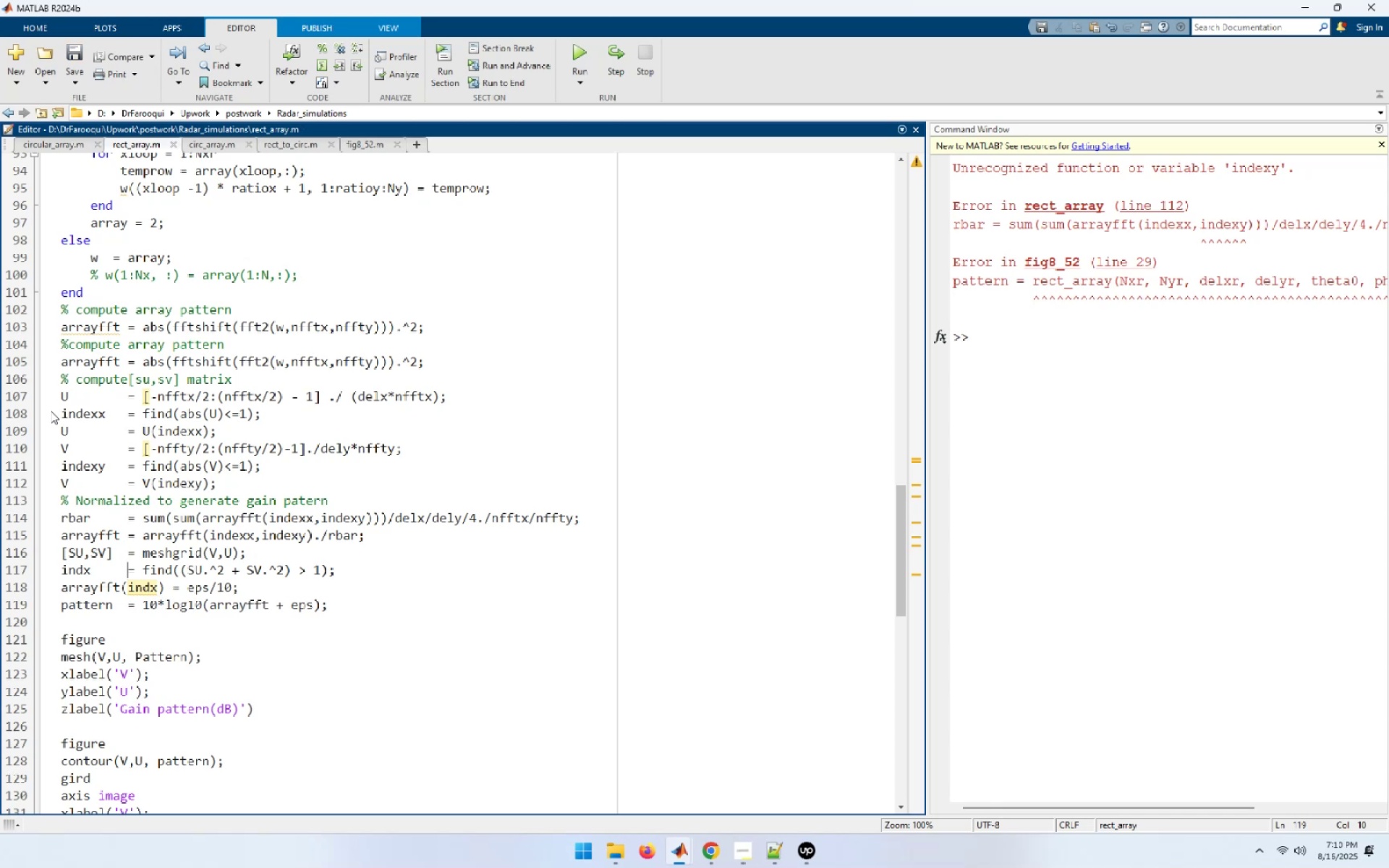 
key(ArrowUp)
 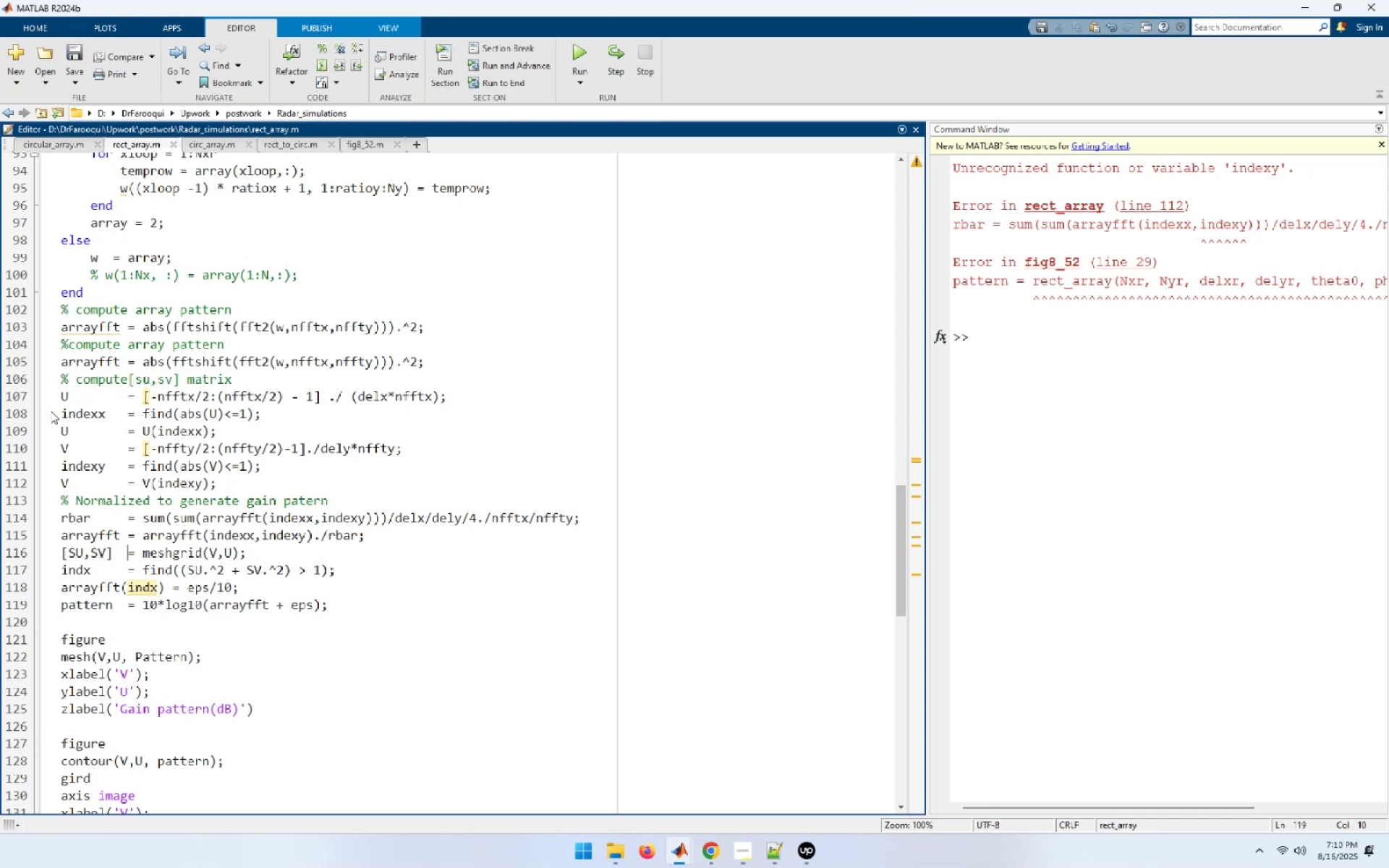 
key(ArrowUp)
 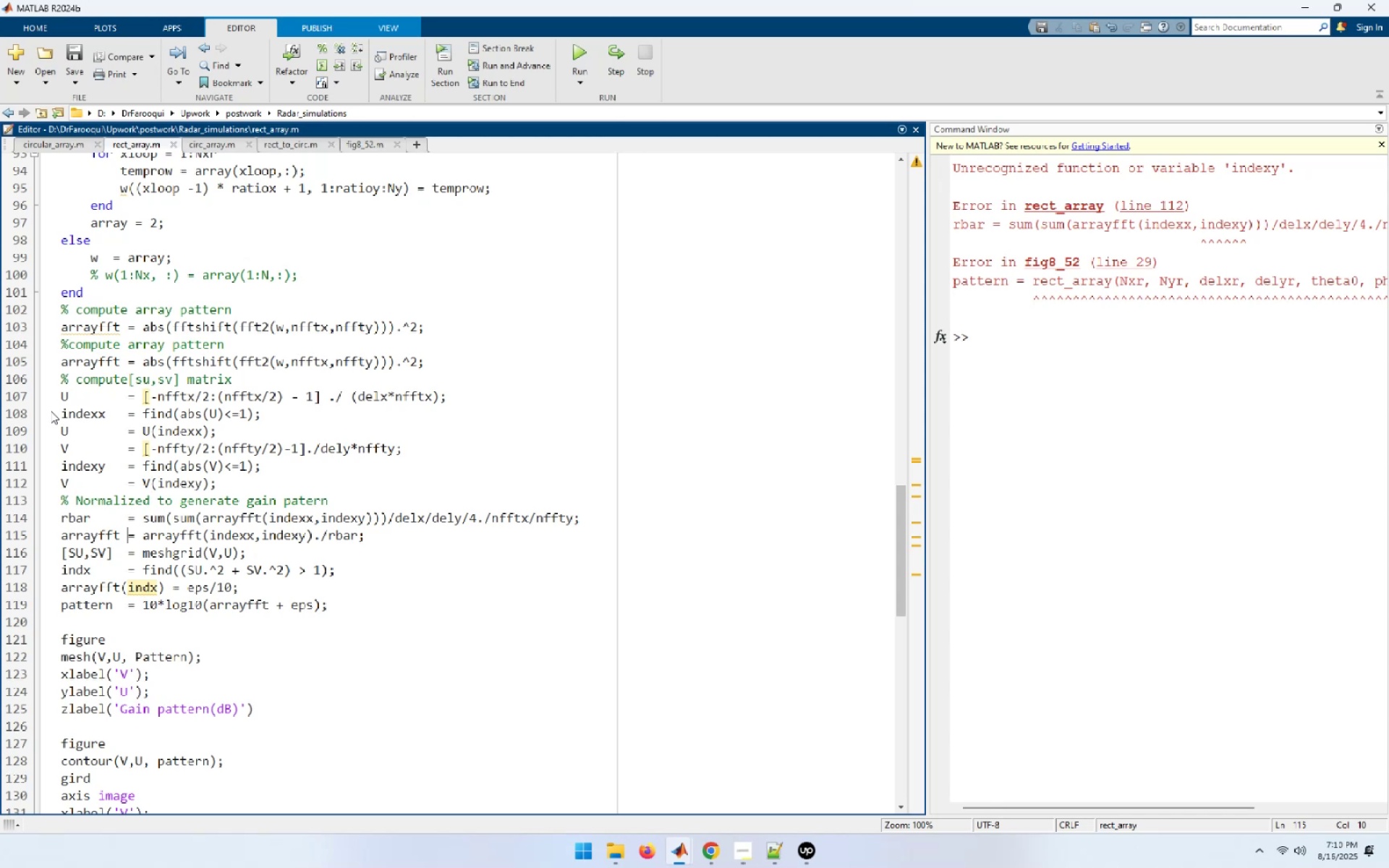 
key(Control+S)
 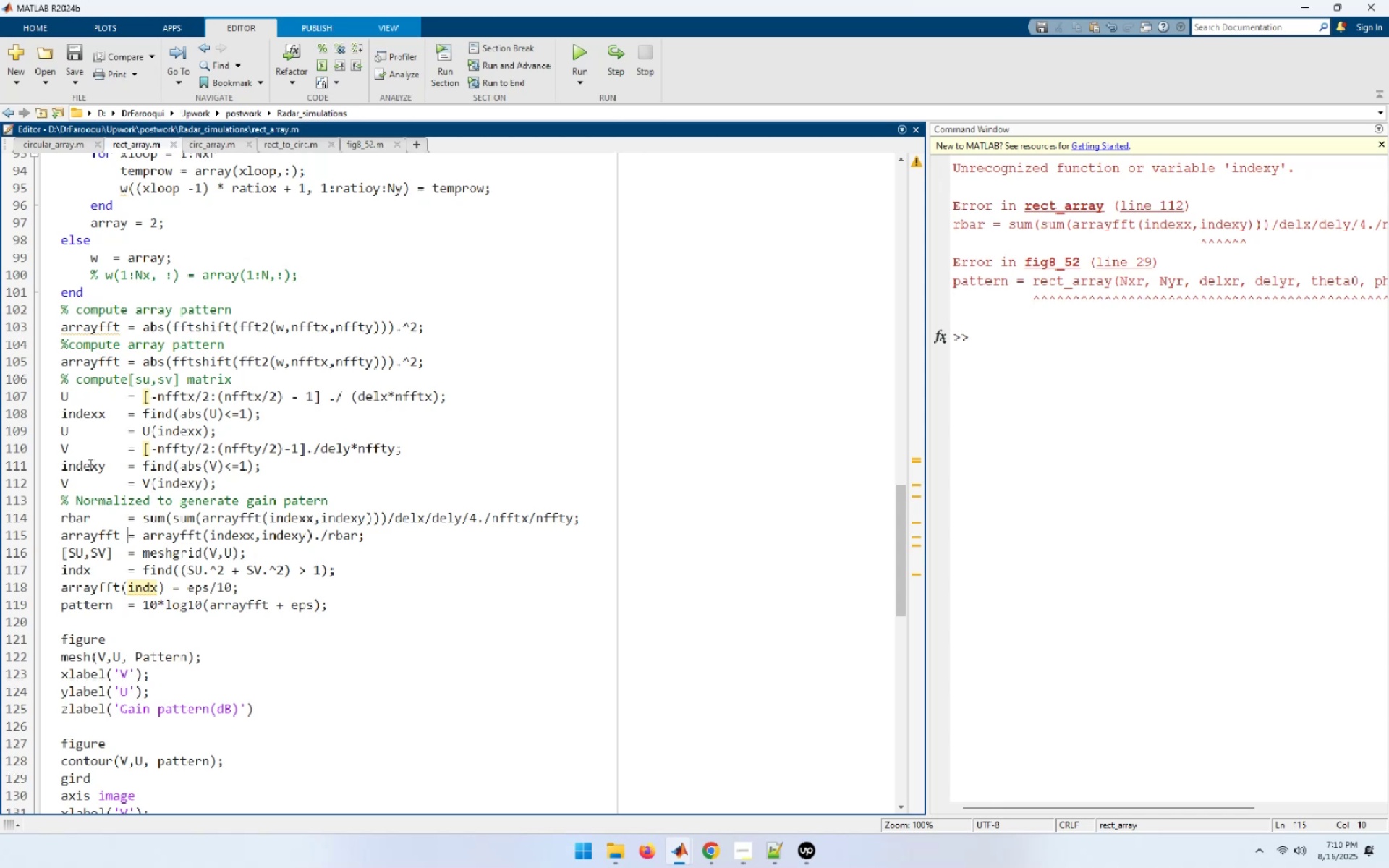 
wait(14.65)
 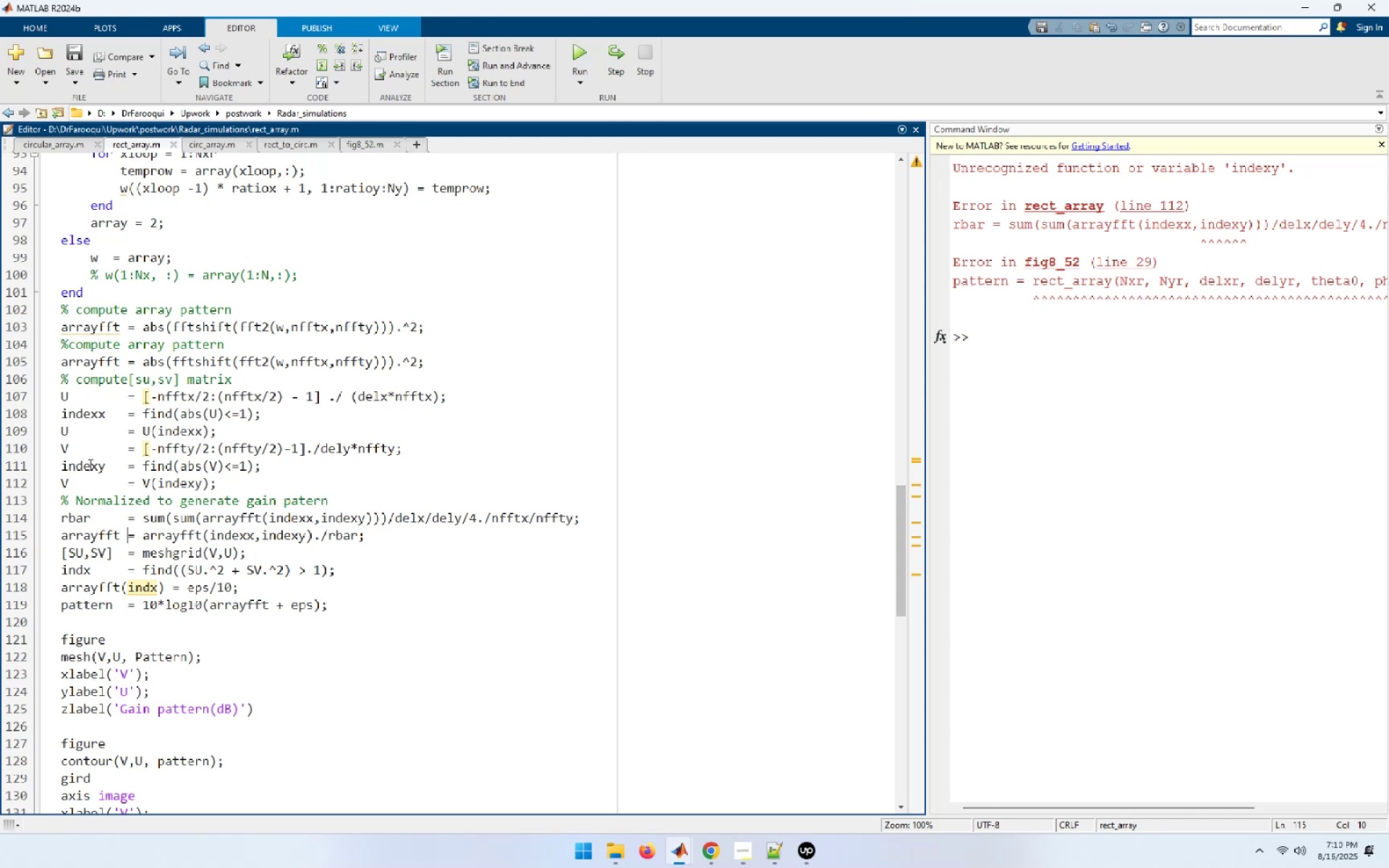 
left_click([65, 451])
 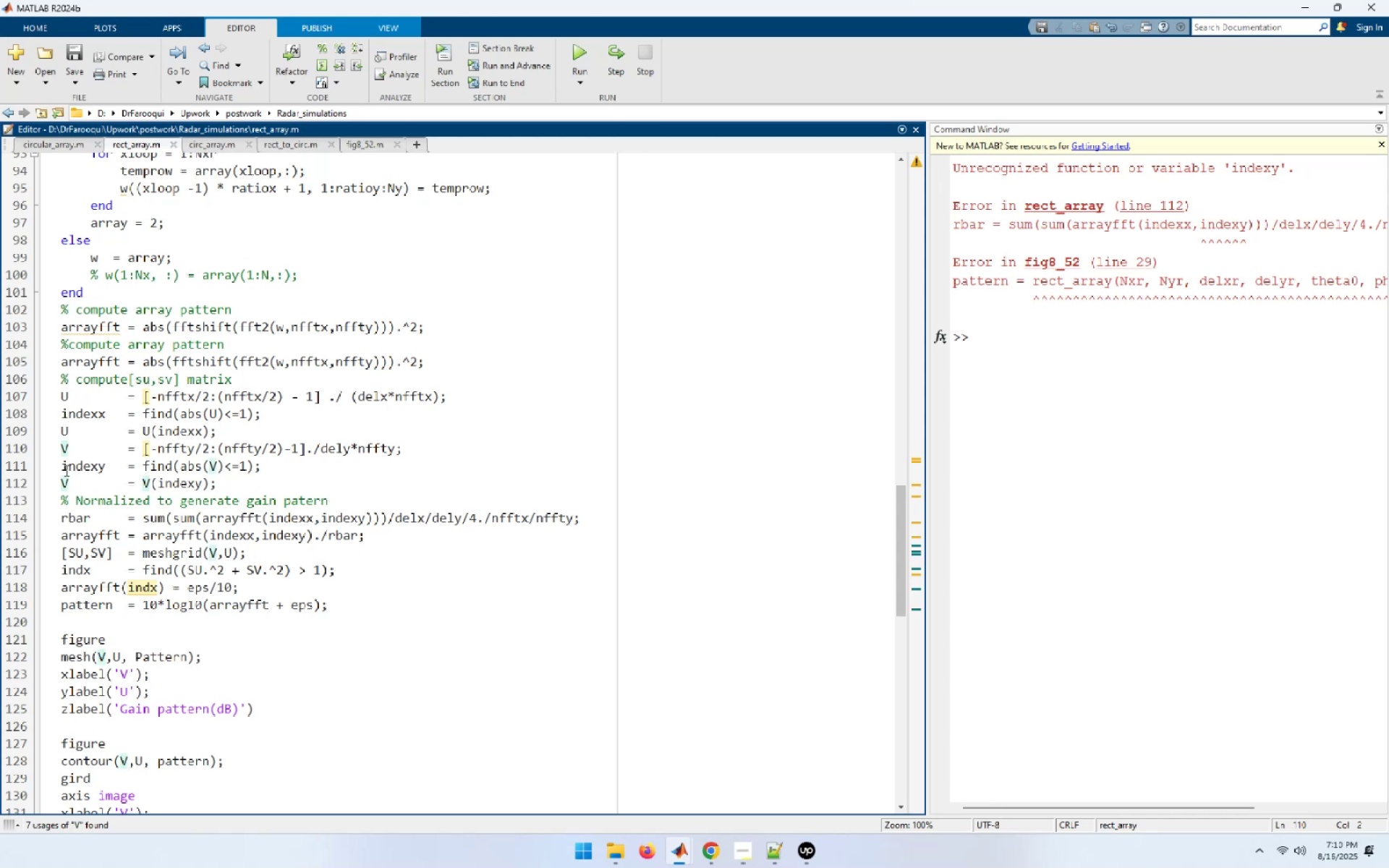 
left_click([72, 474])
 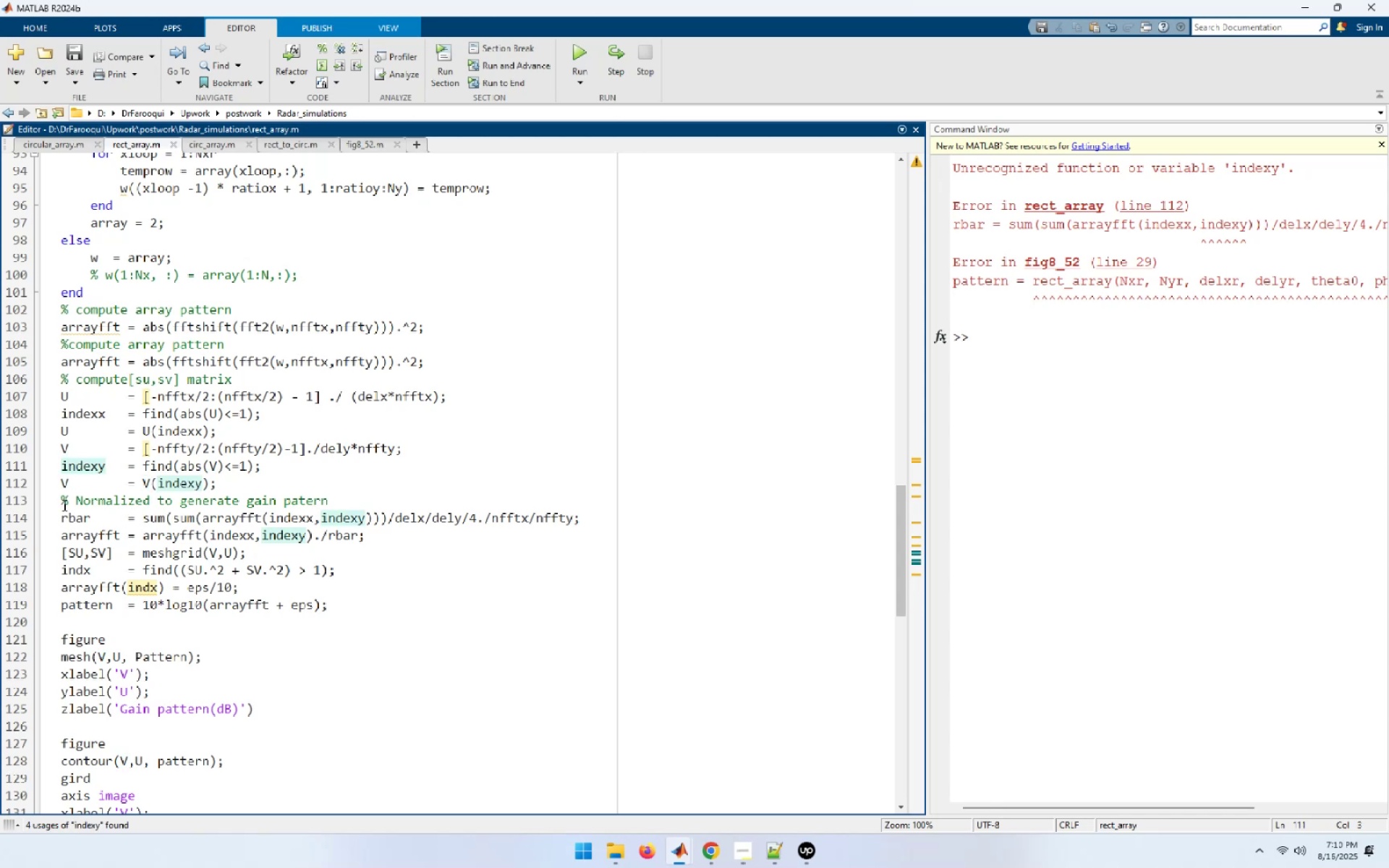 
left_click([71, 485])
 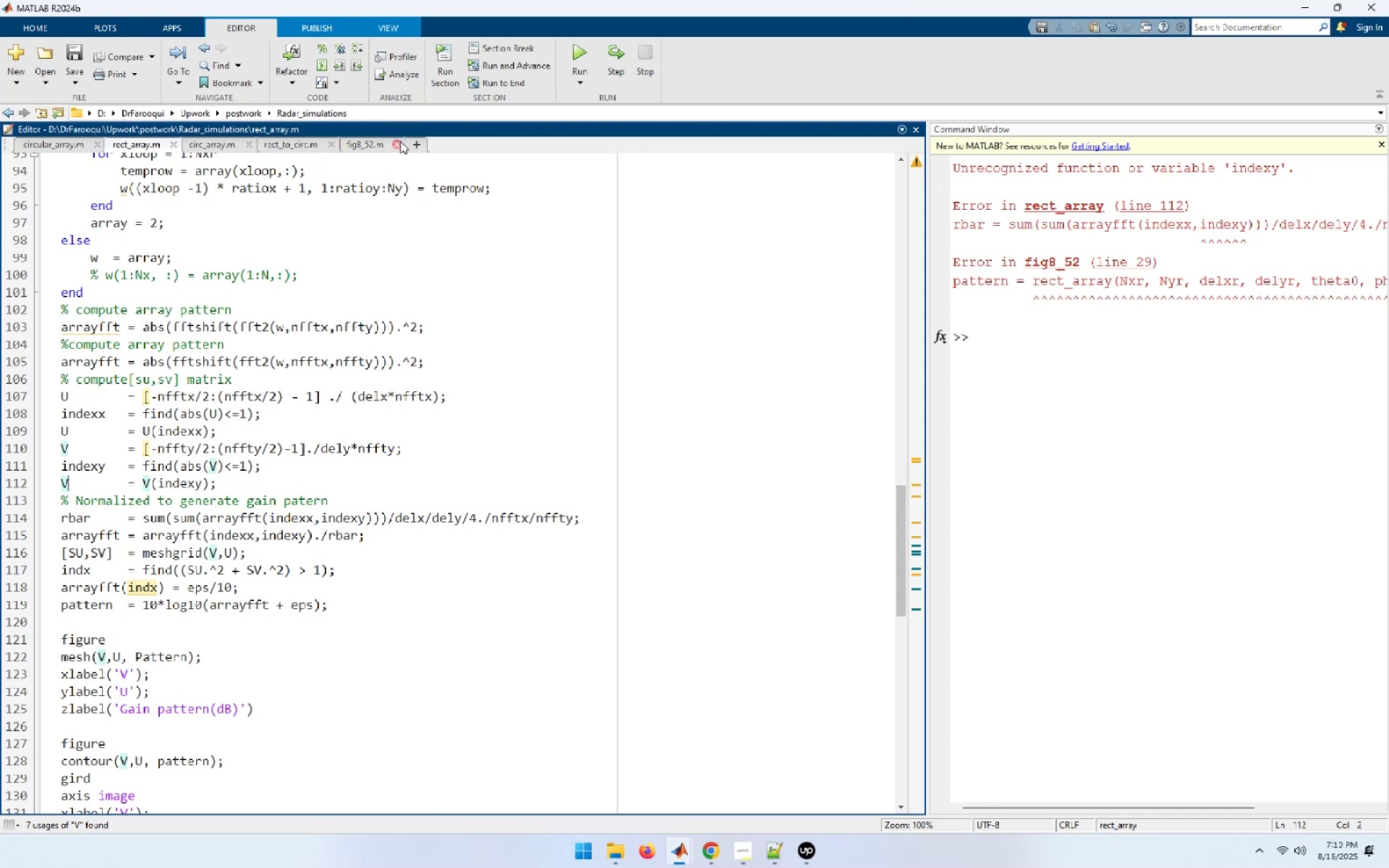 
left_click([366, 141])
 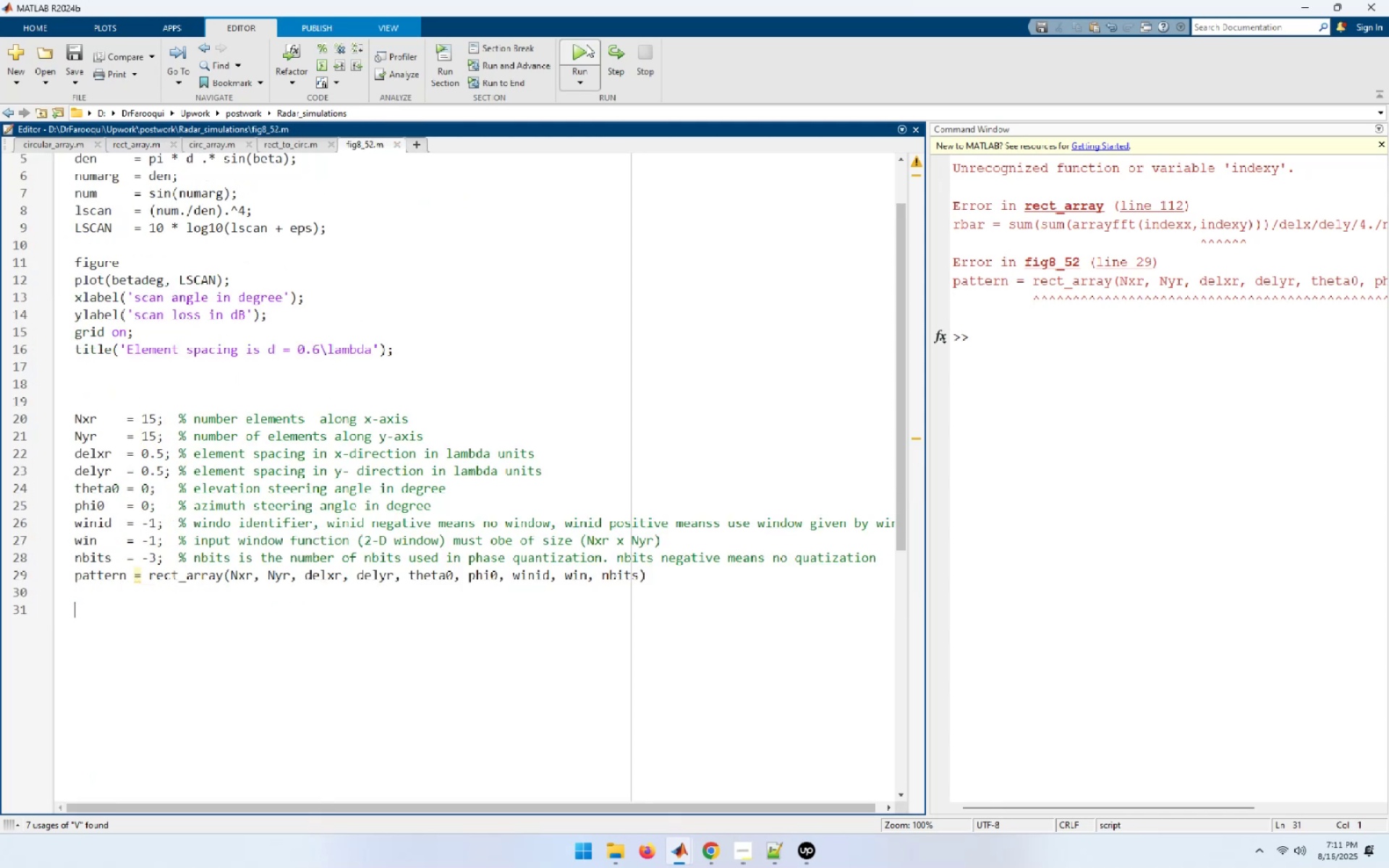 
left_click([586, 44])
 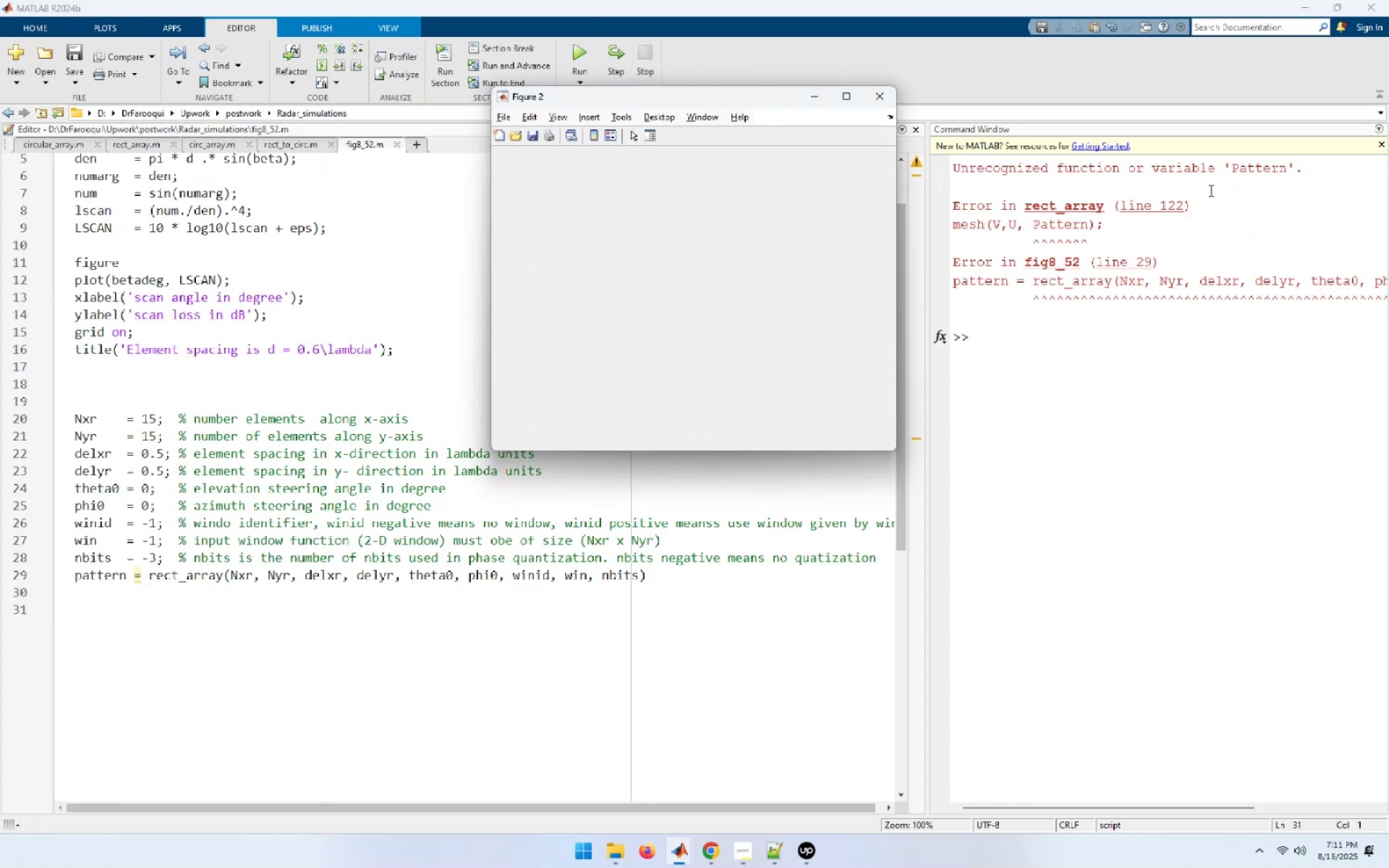 
wait(6.14)
 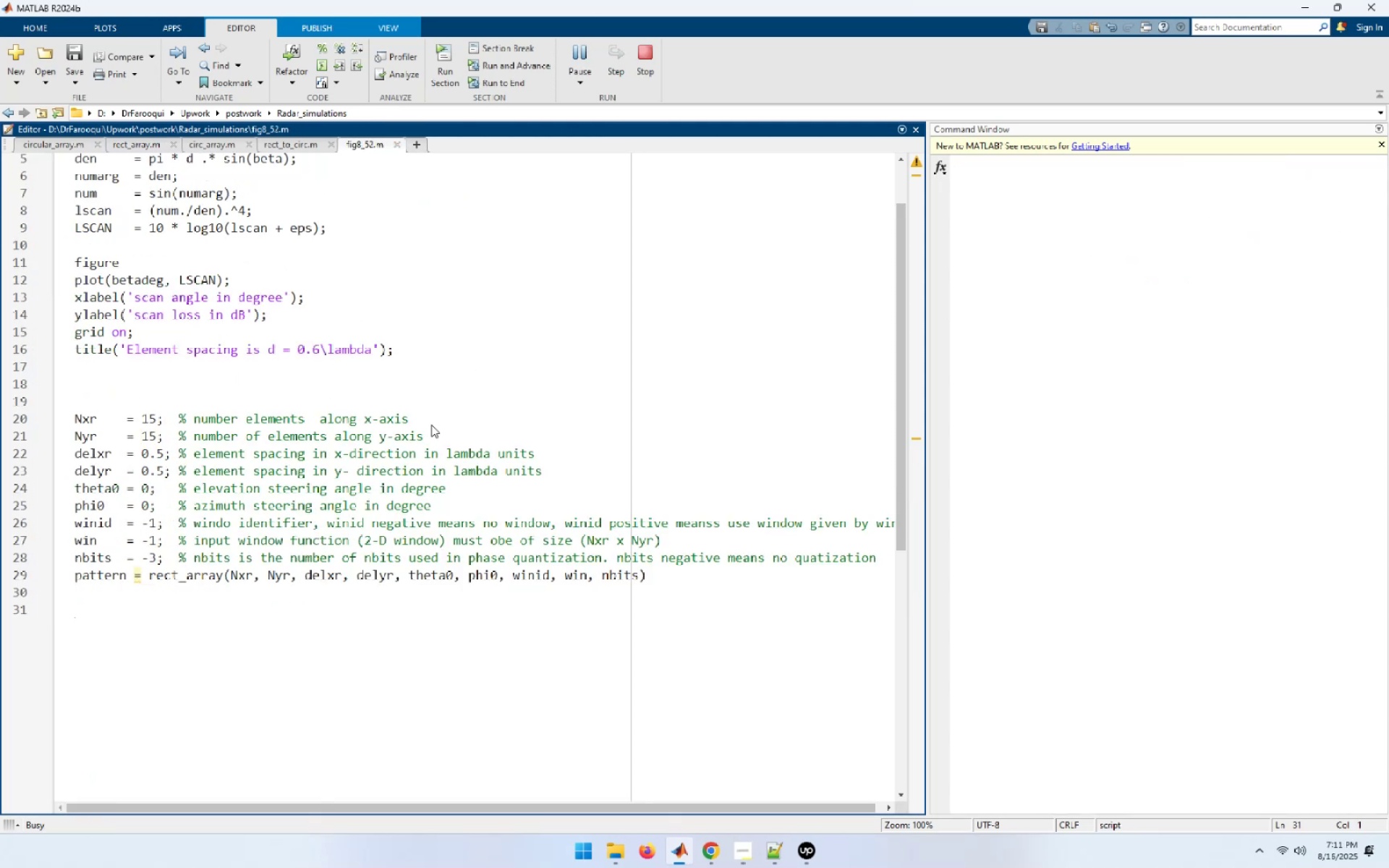 
left_click([1169, 205])
 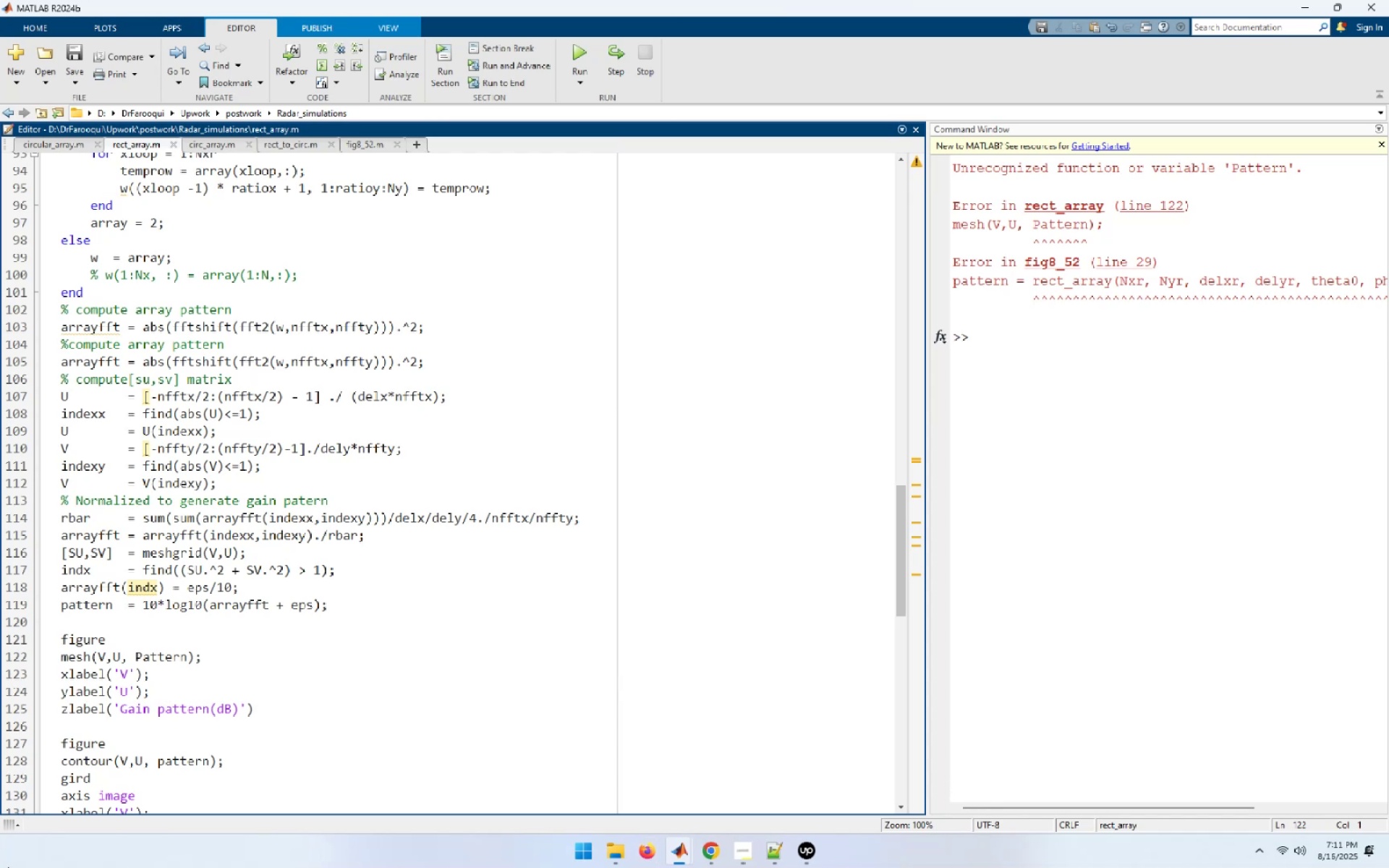 
wait(8.7)
 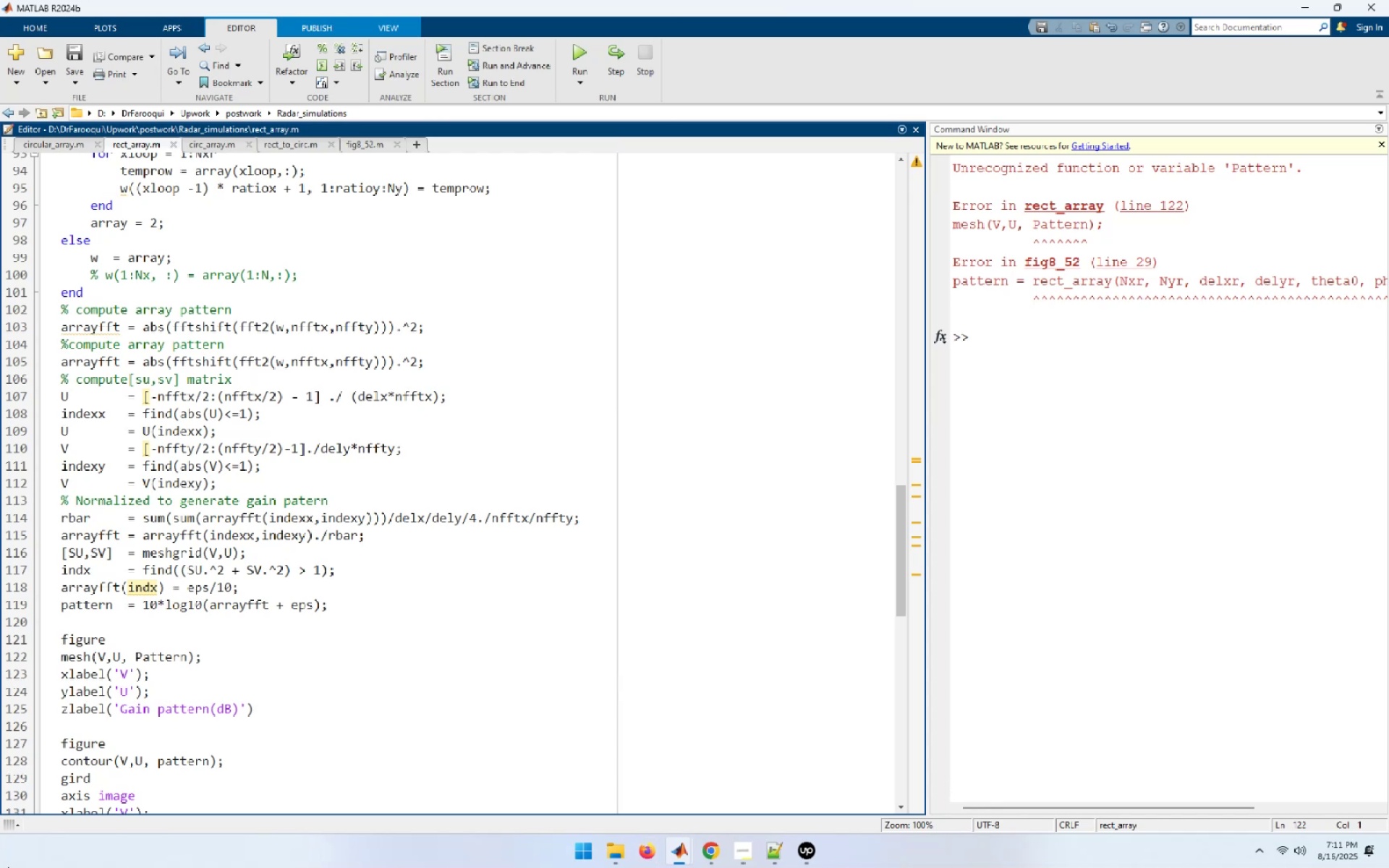 
left_click_drag(start_coordinate=[900, 518], to_coordinate=[916, 112])
 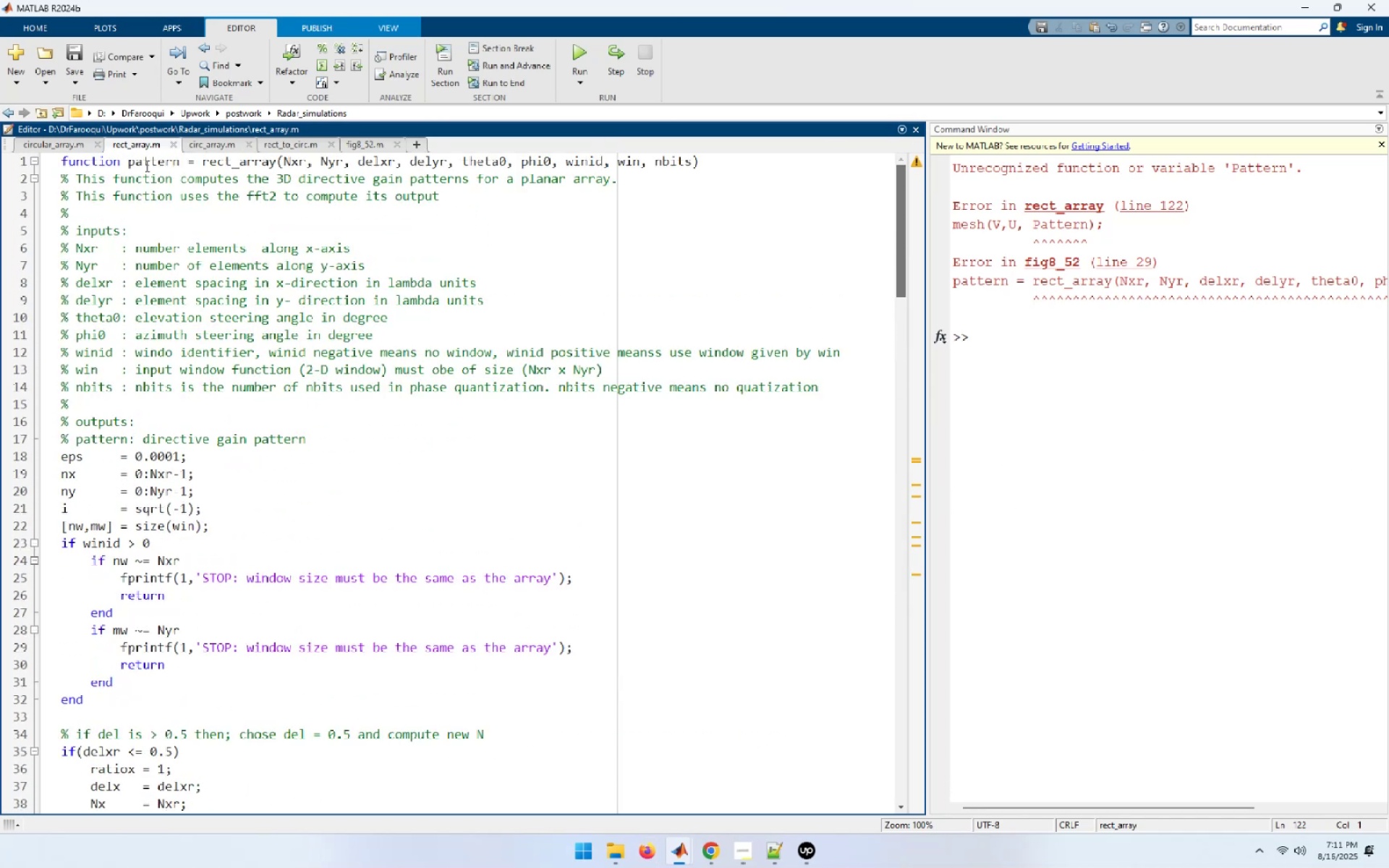 
double_click([149, 161])
 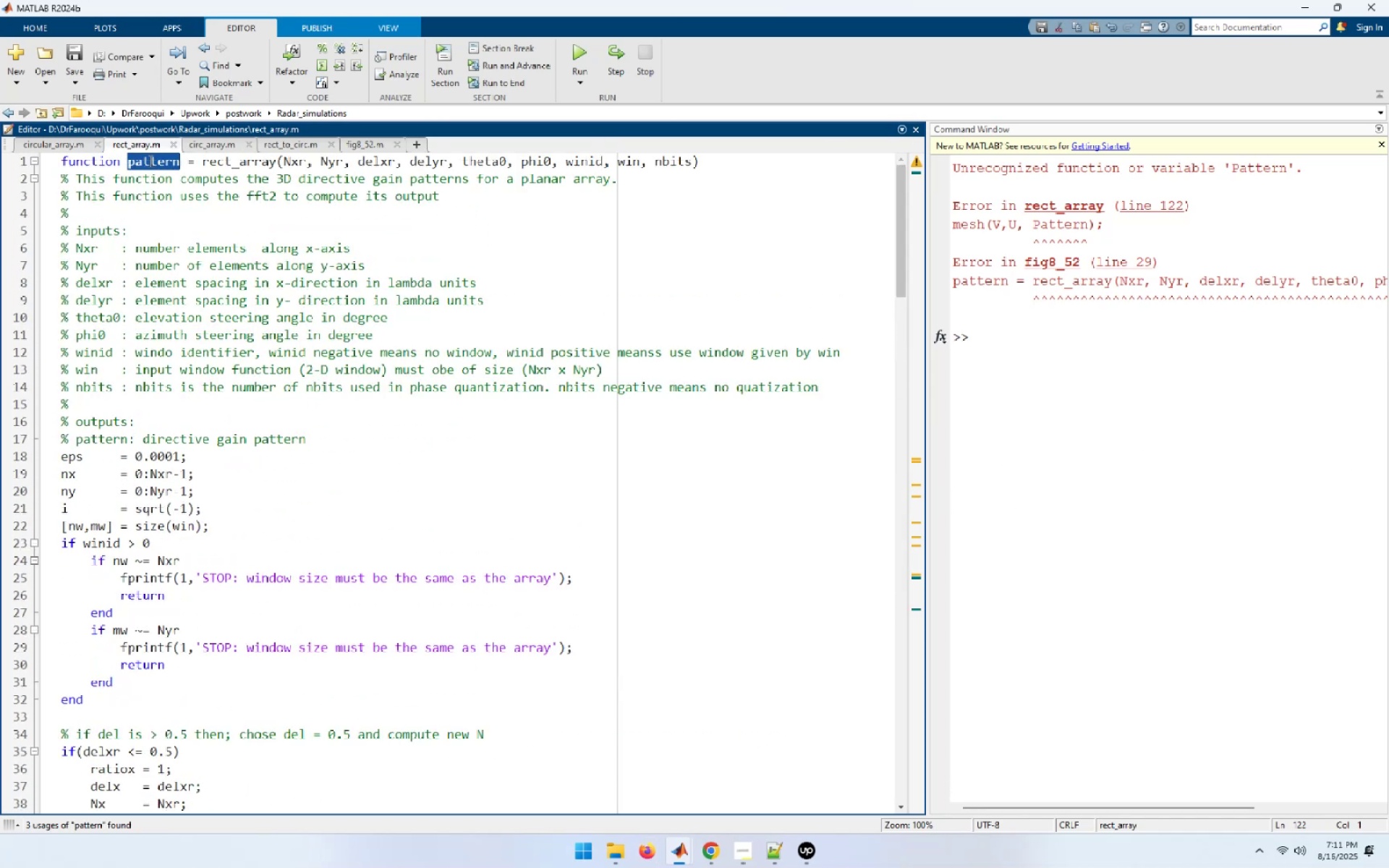 
key(Control+C)
 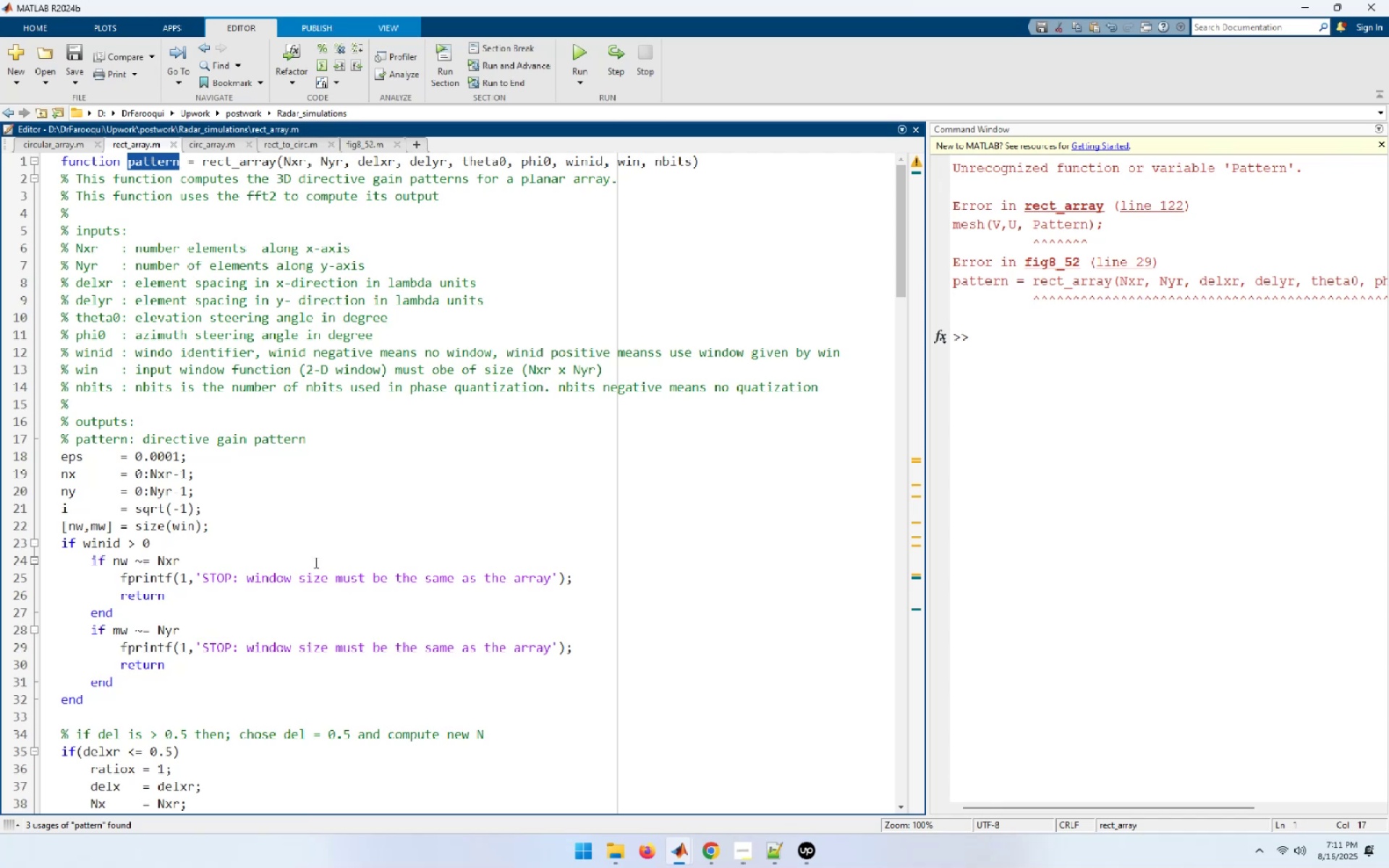 
scroll: coordinate [351, 584], scroll_direction: down, amount: 16.0
 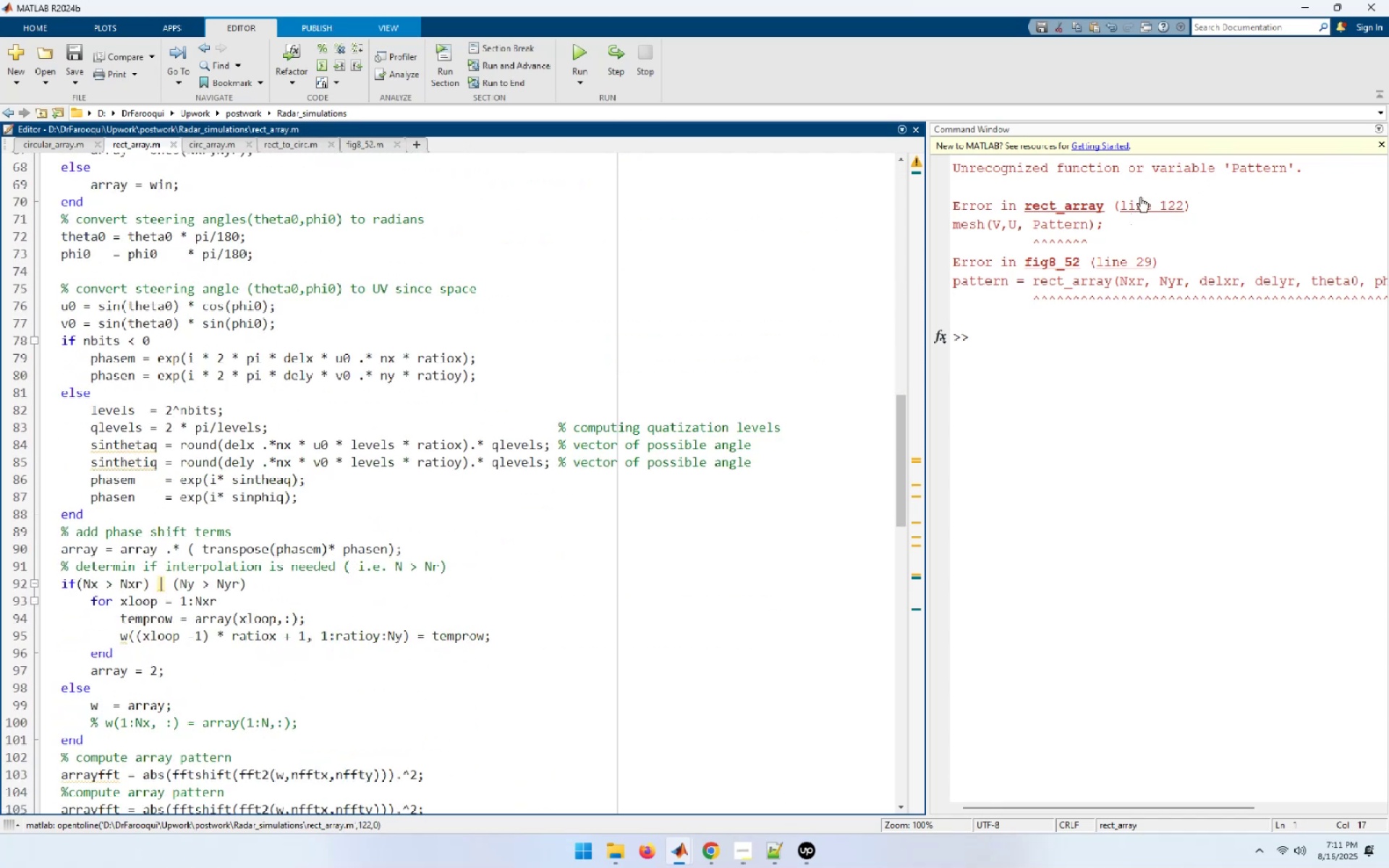 
left_click([1142, 205])
 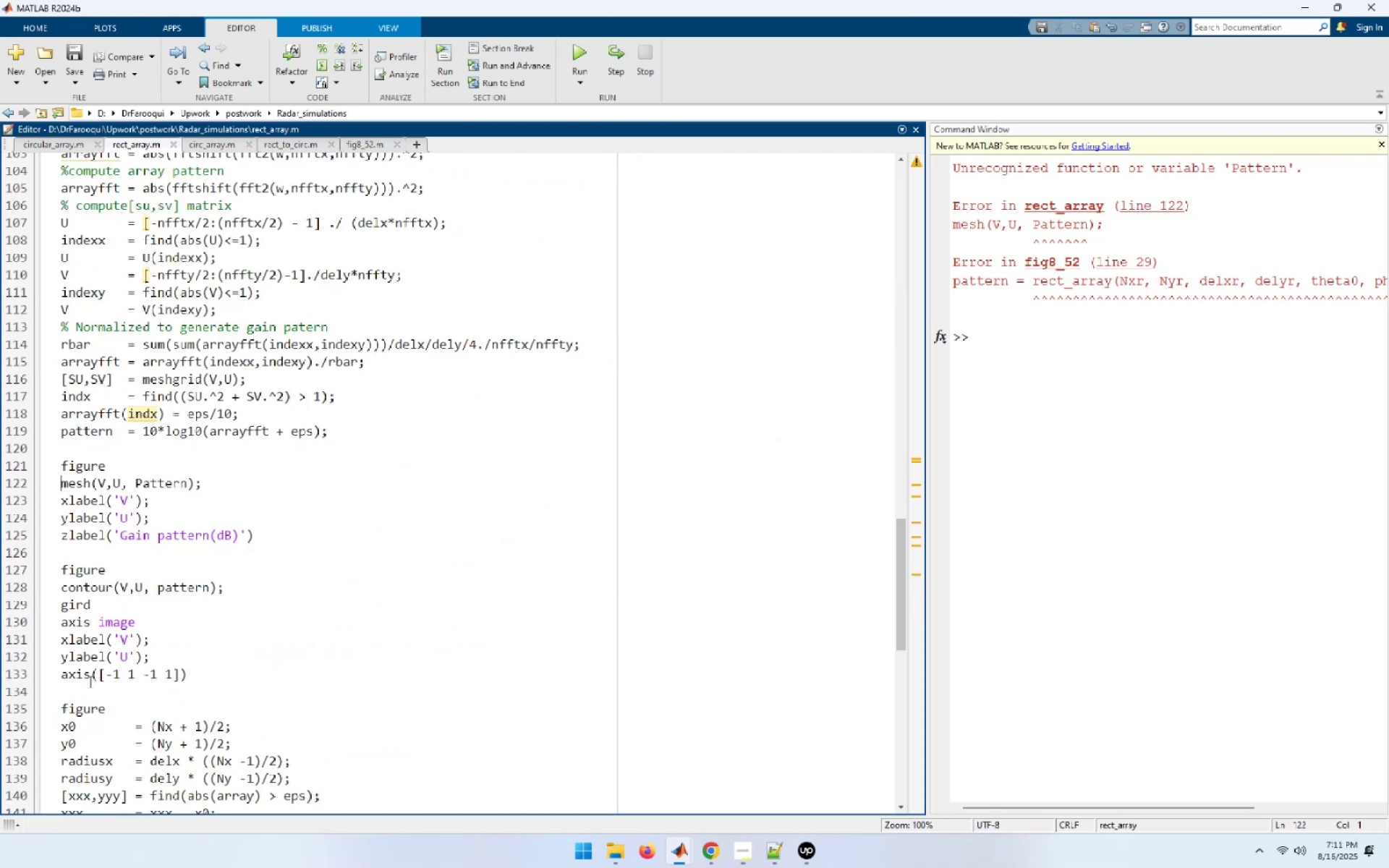 
wait(8.21)
 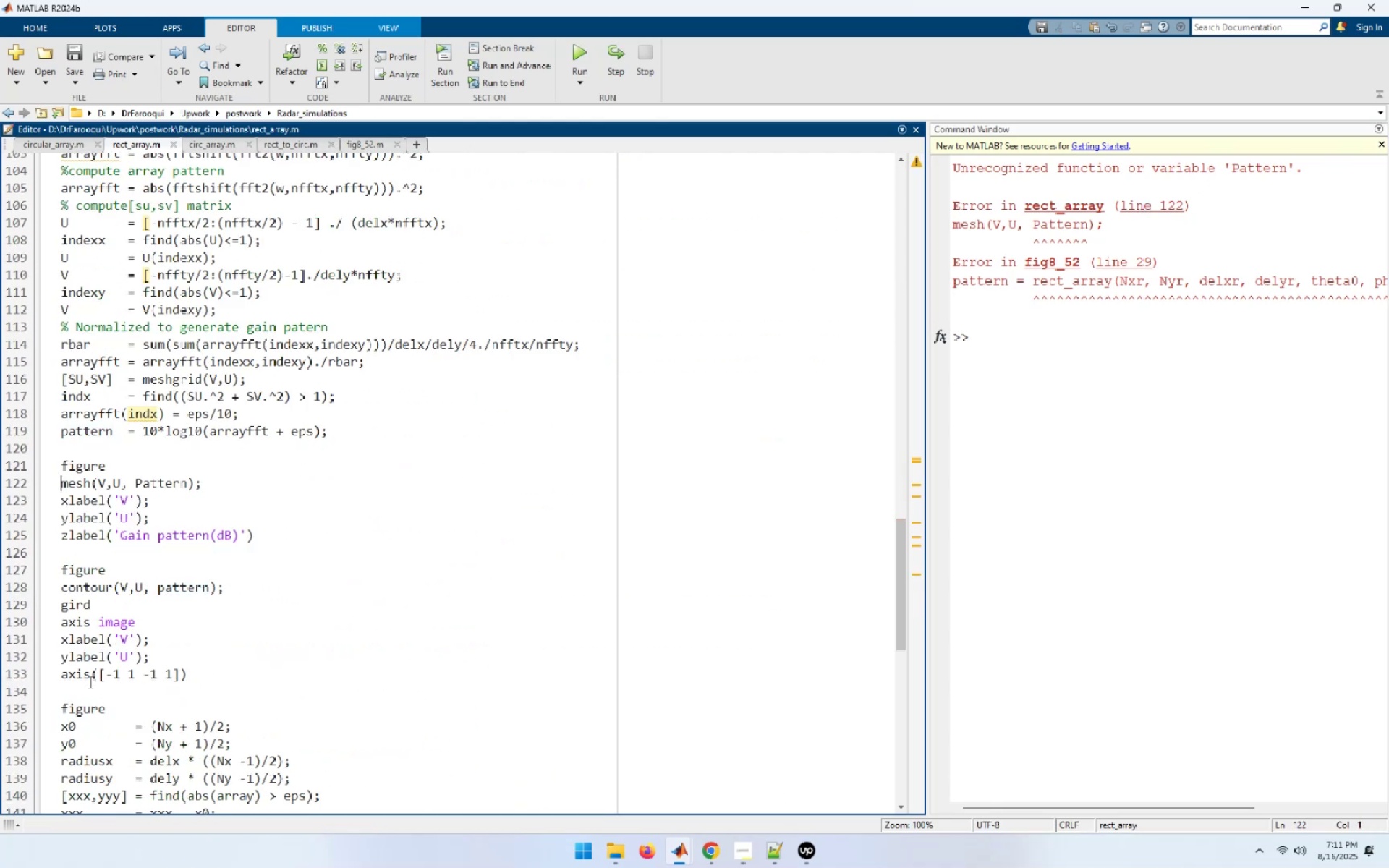 
double_click([95, 426])
 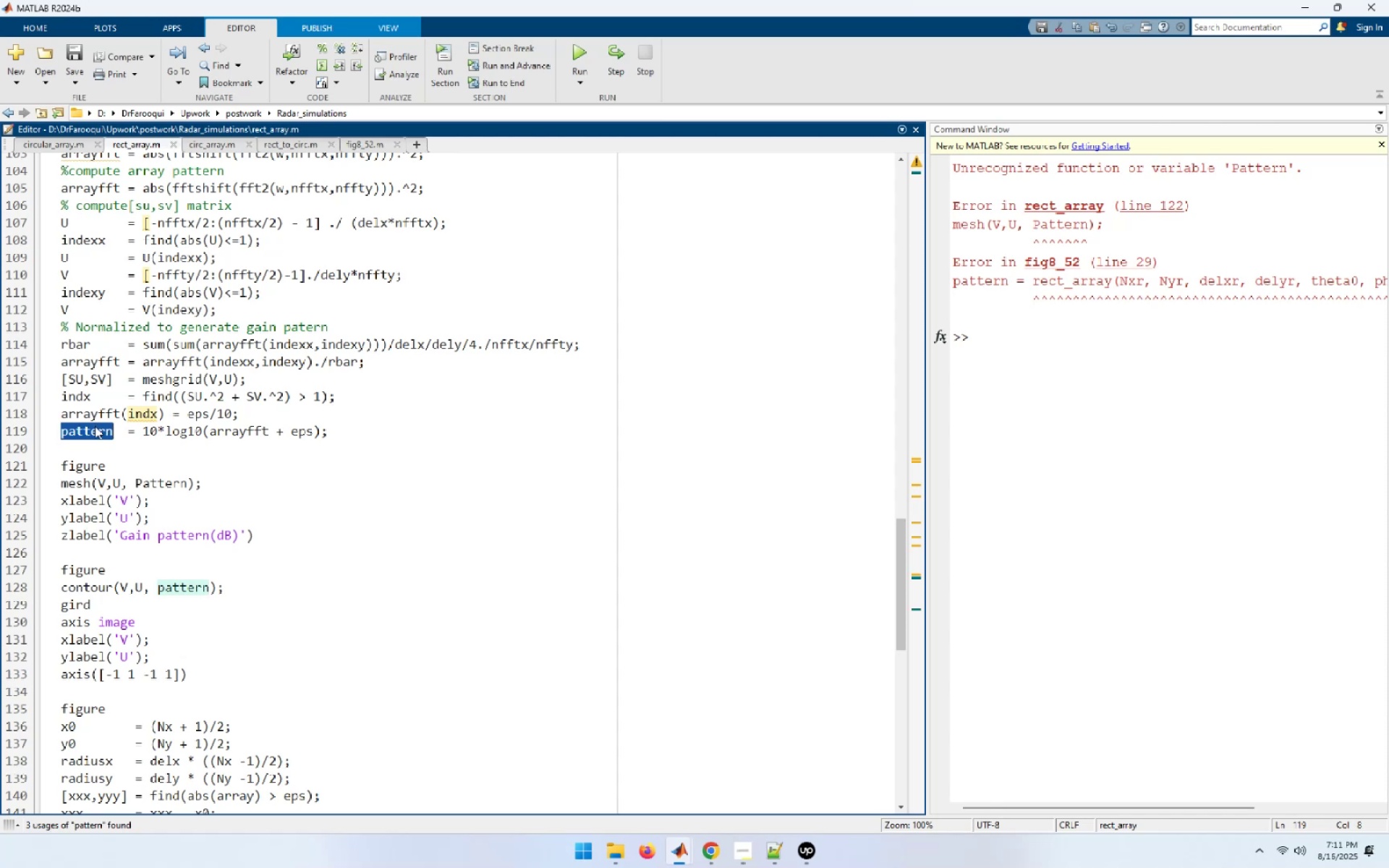 
key(Control+C)
 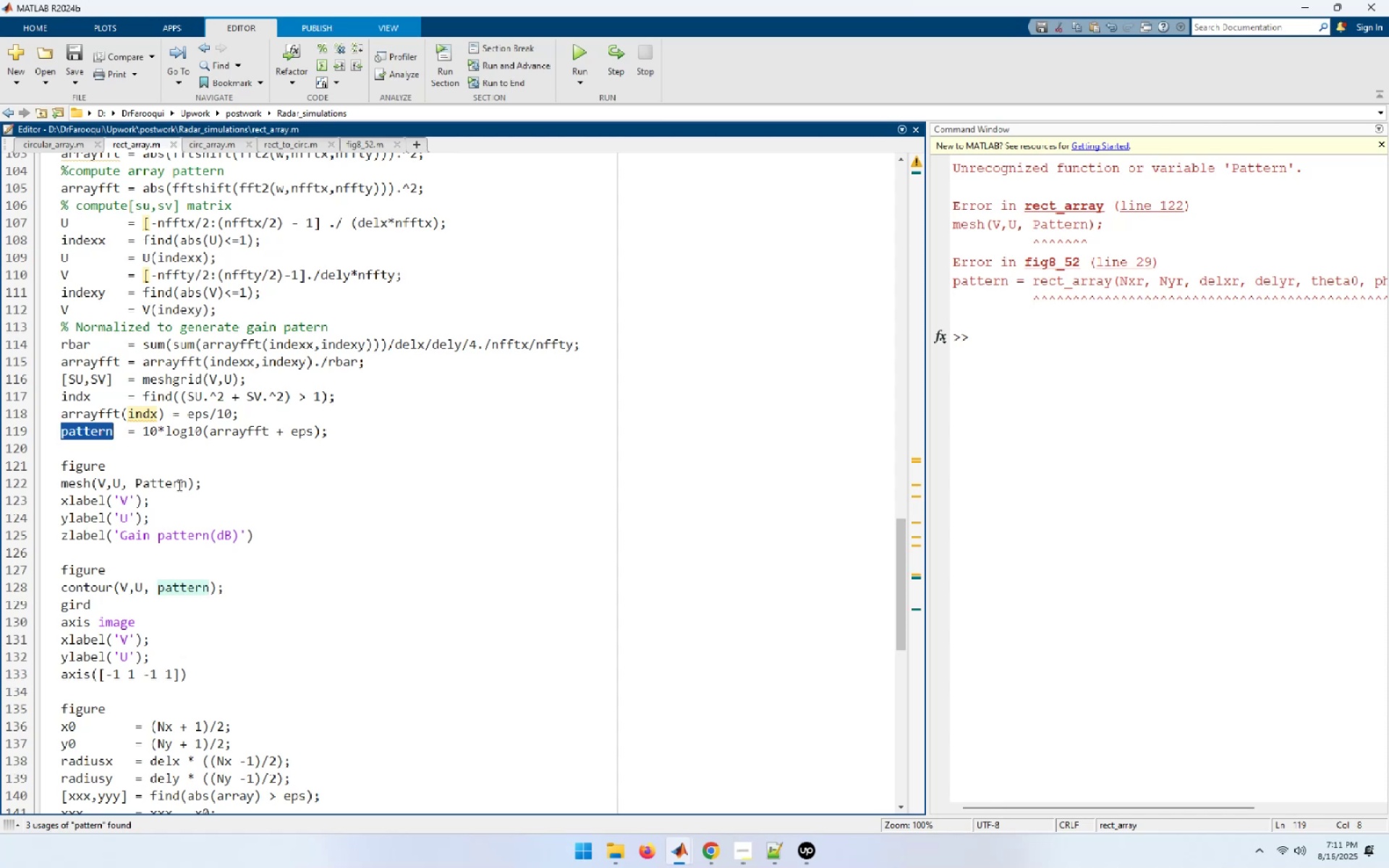 
double_click([178, 485])
 